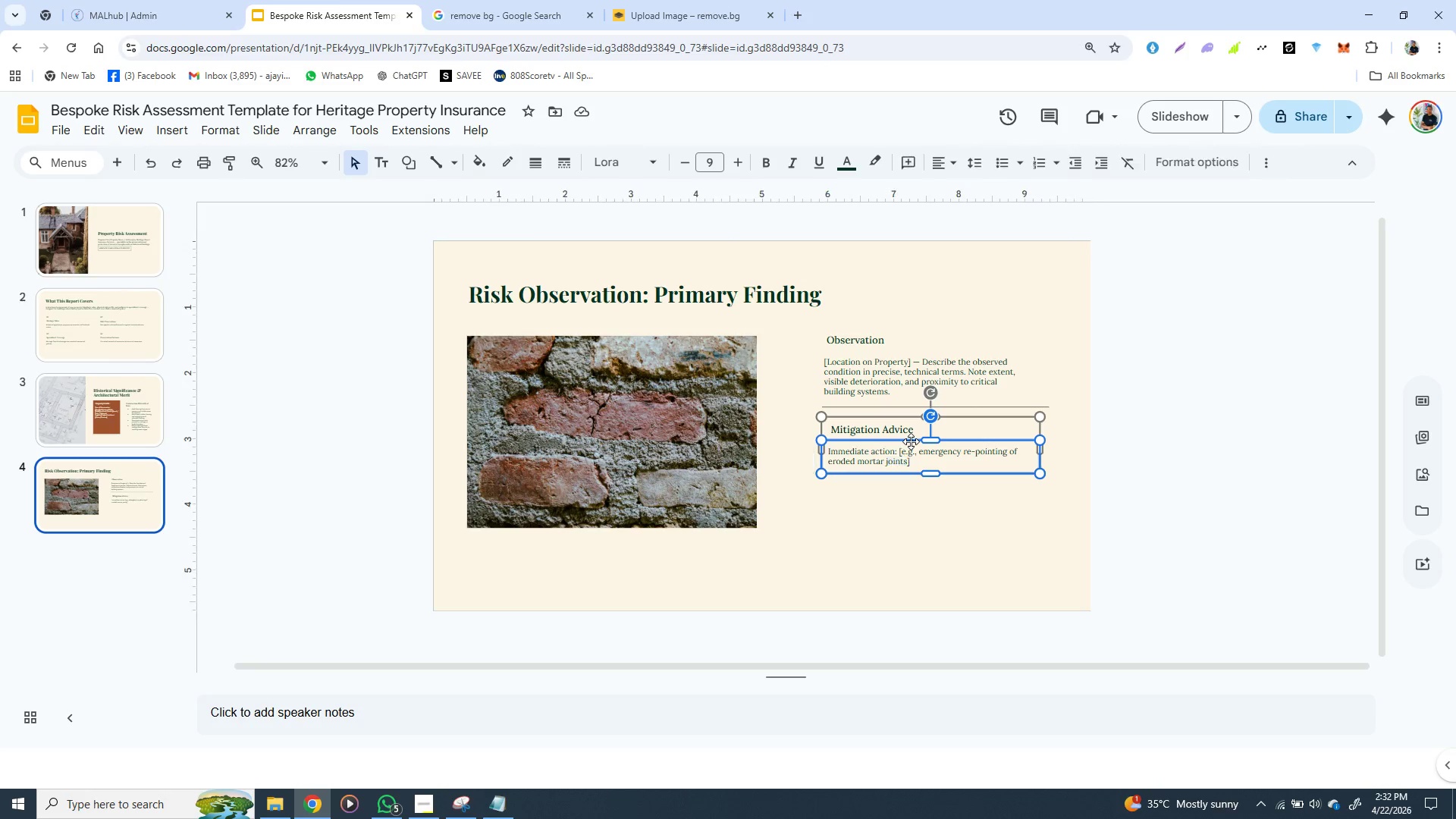 
left_click([911, 441])
 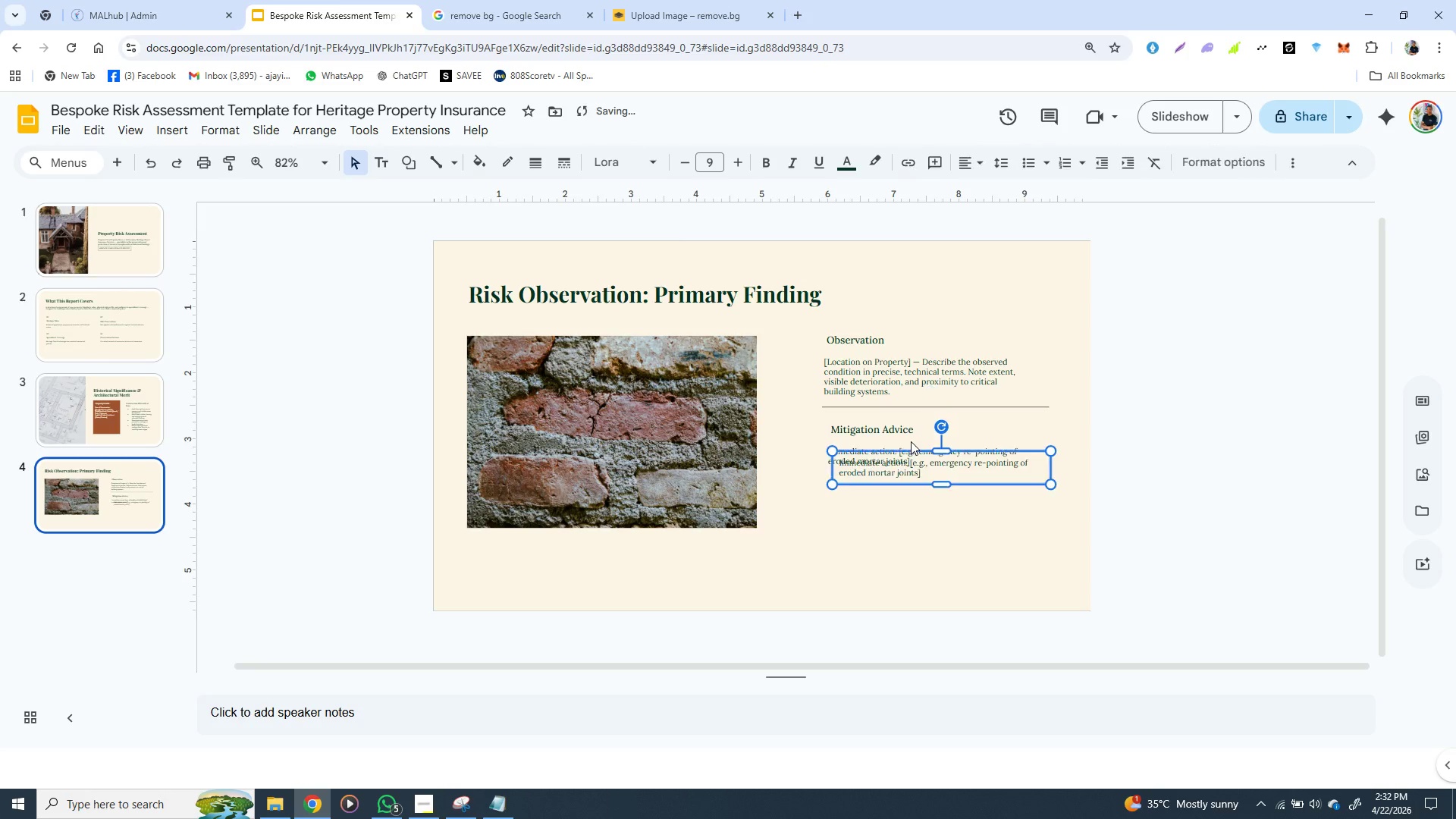 
key(Control+D)
 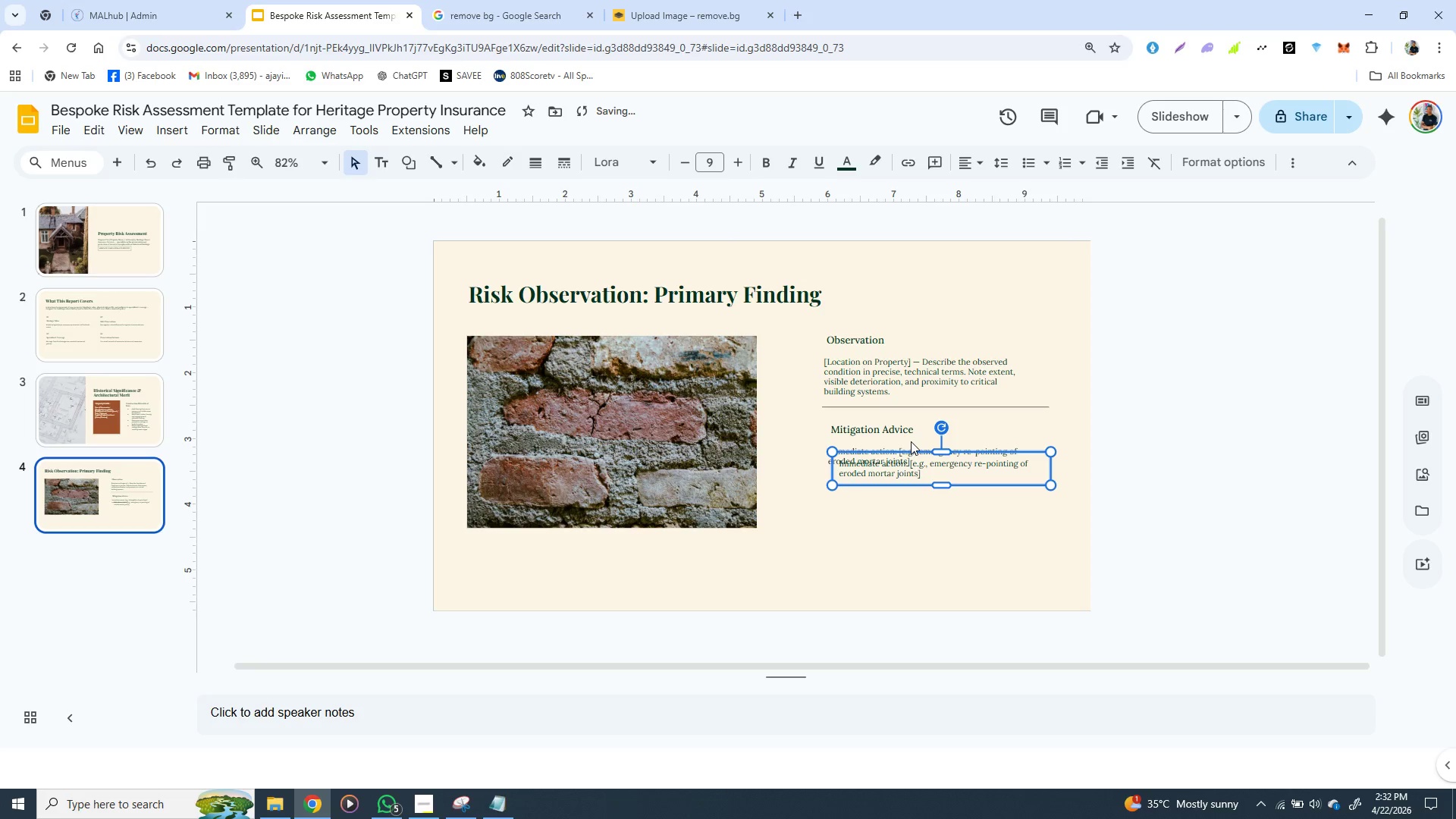 
hold_key(key=ArrowDown, duration=1.38)
 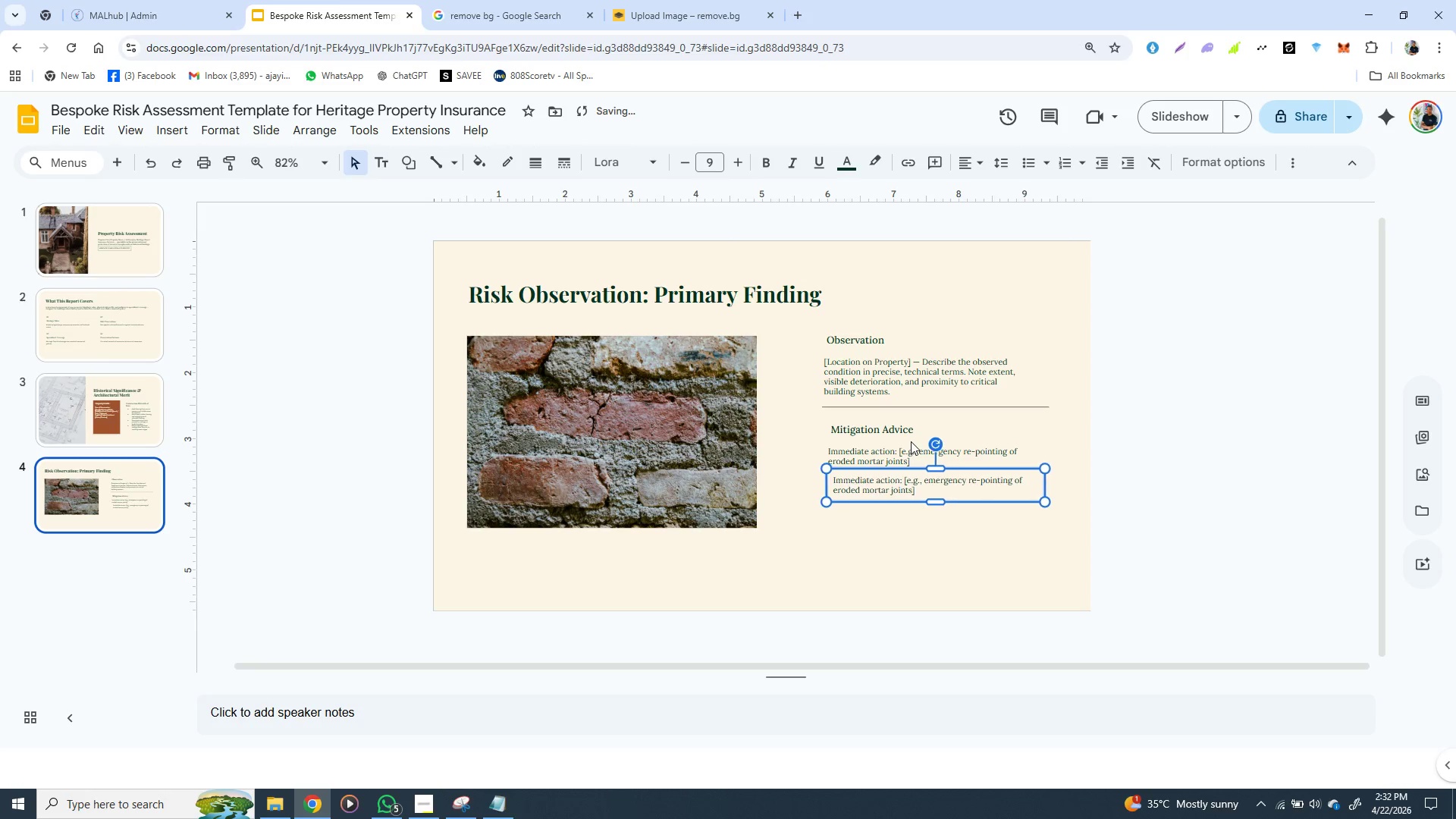 
hold_key(key=ArrowLeft, duration=0.75)
 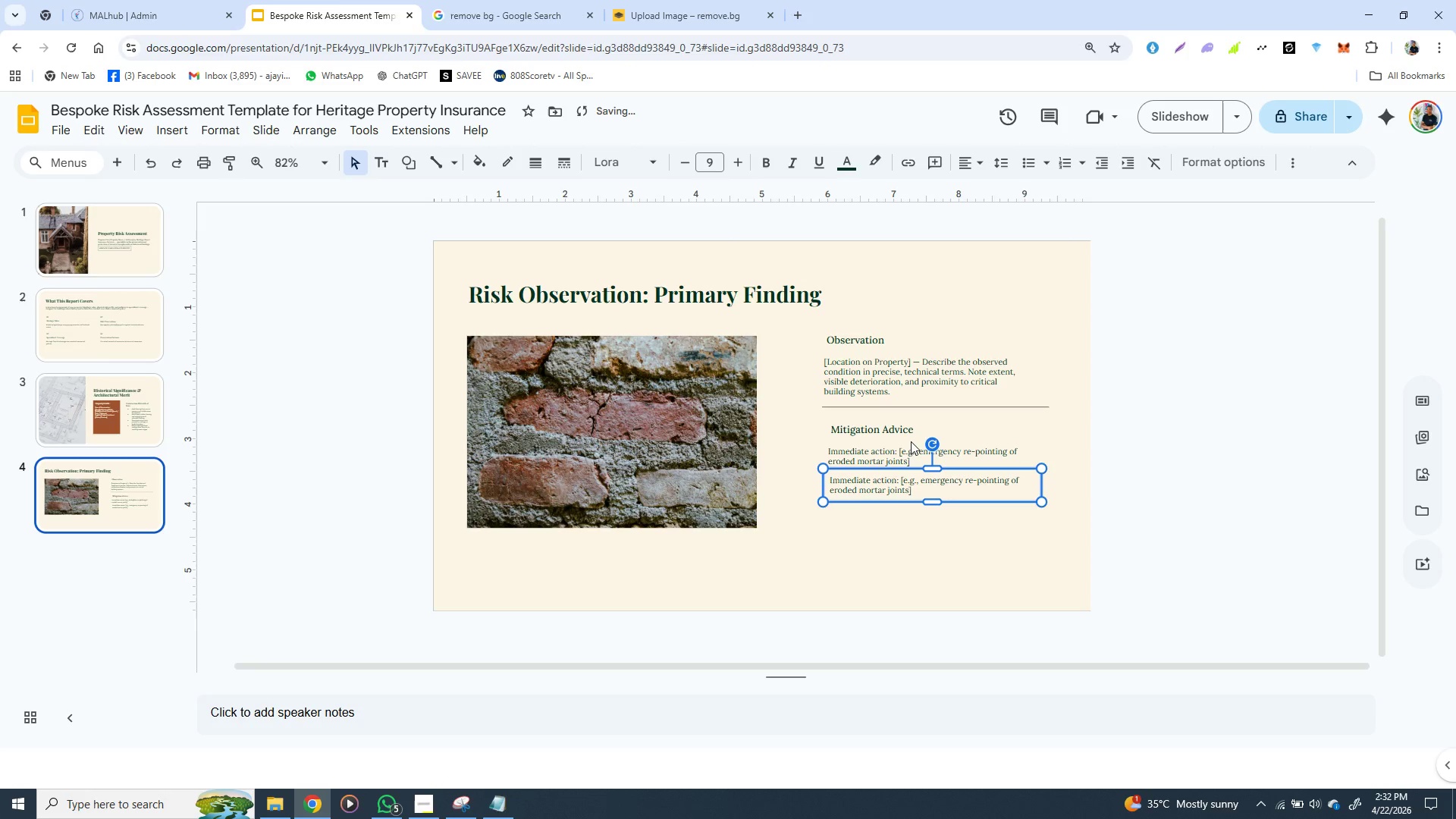 
key(ArrowLeft)
 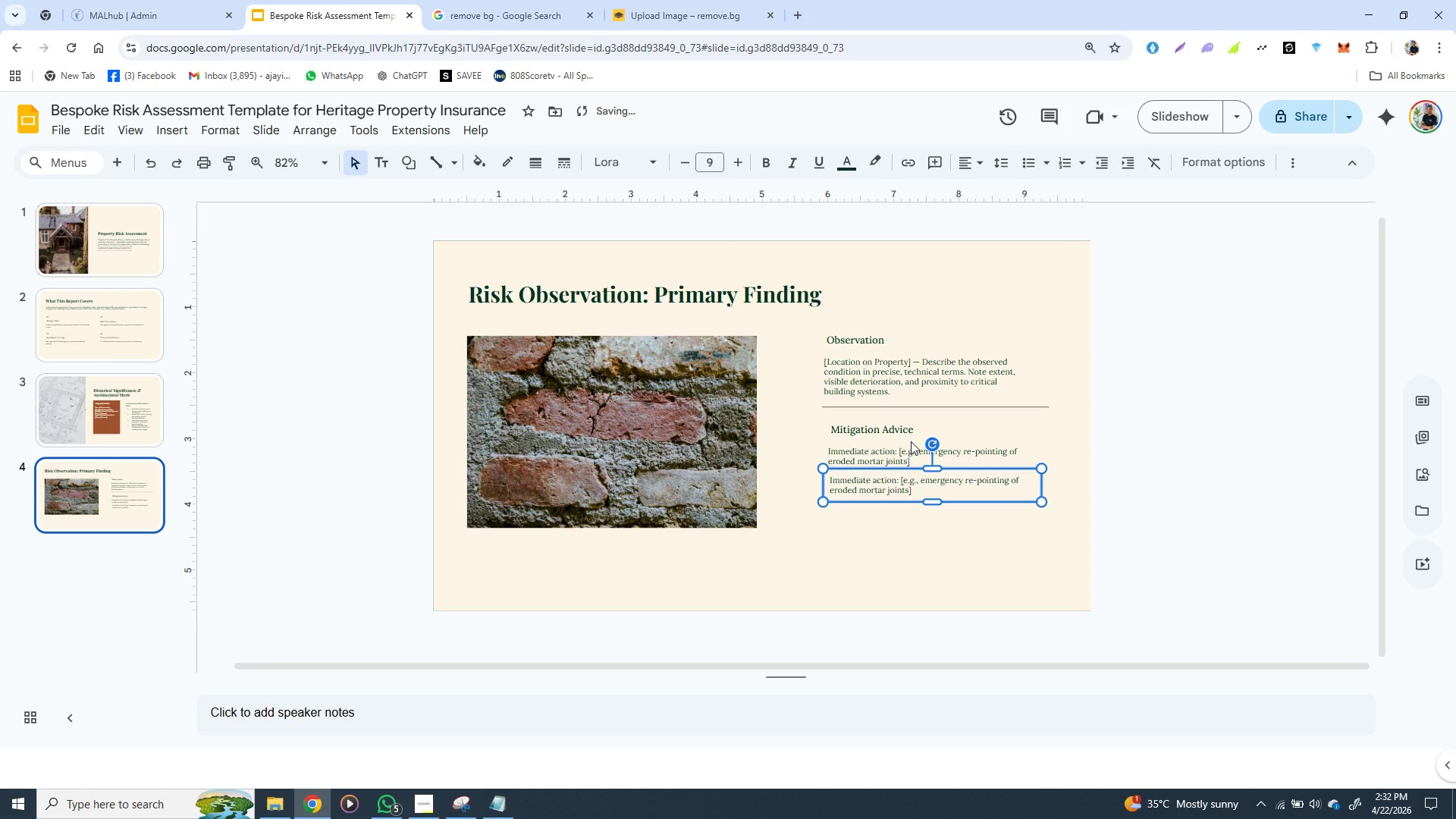 
key(ArrowLeft)
 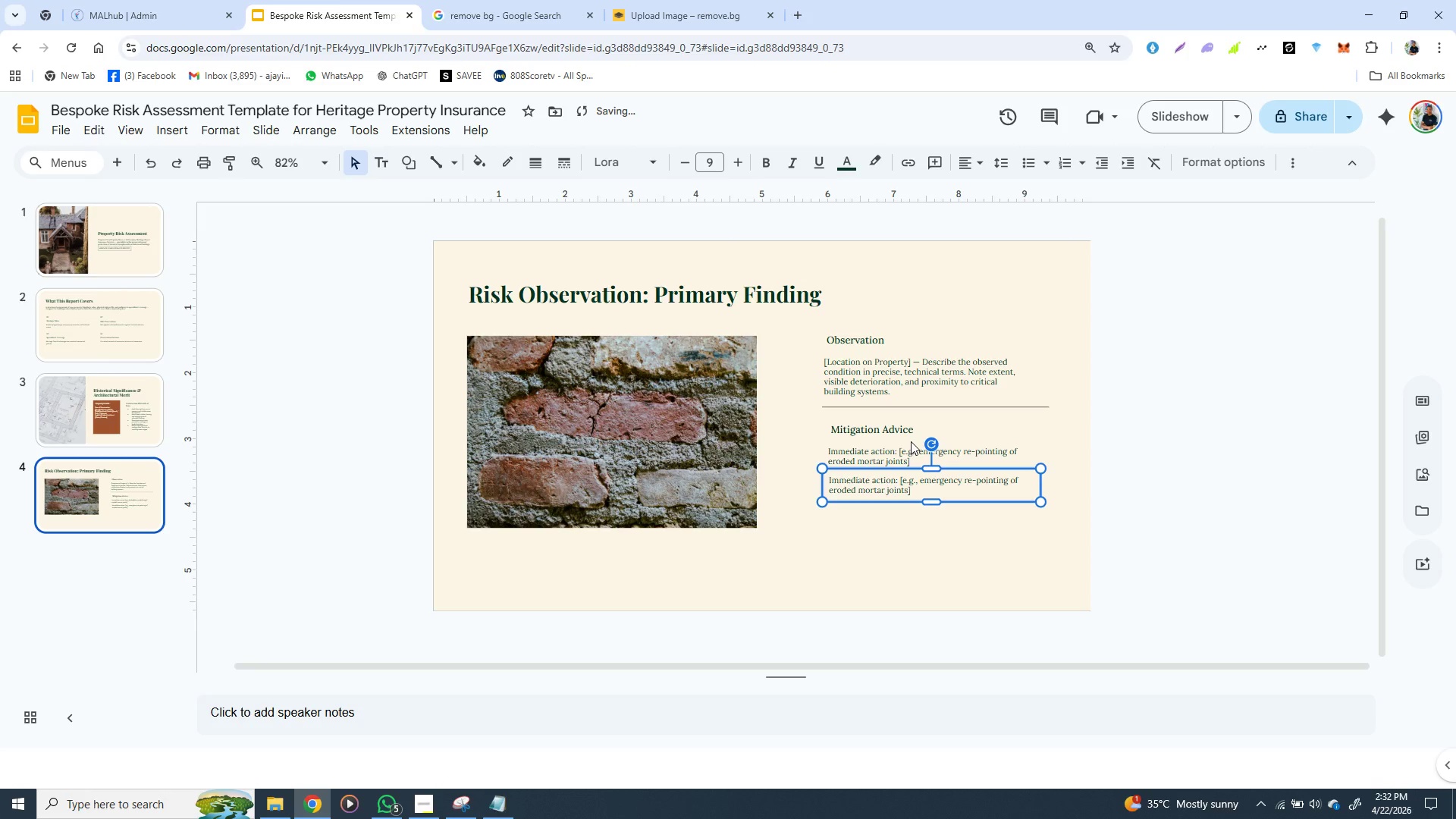 
key(ArrowLeft)
 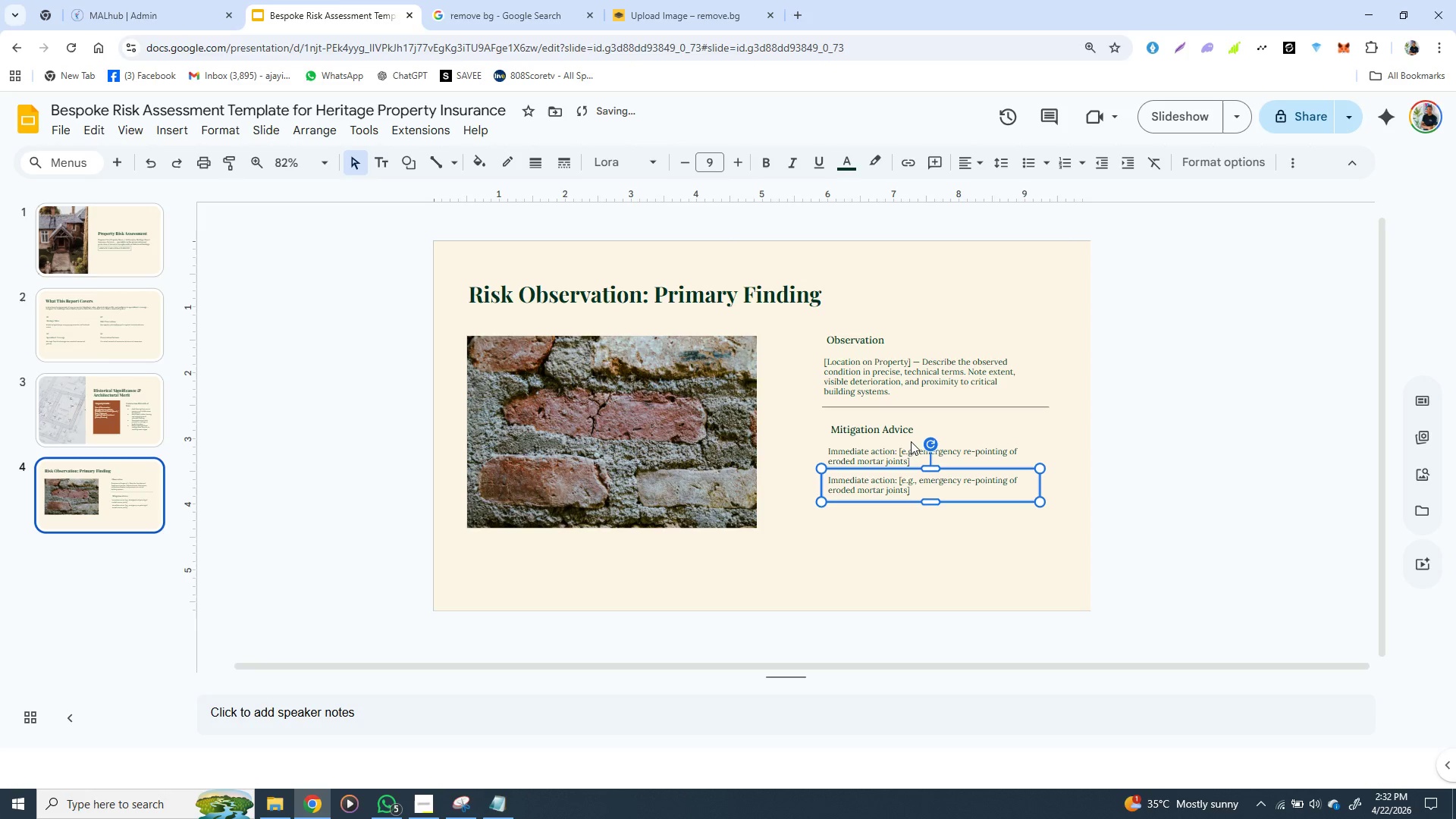 
key(ArrowLeft)
 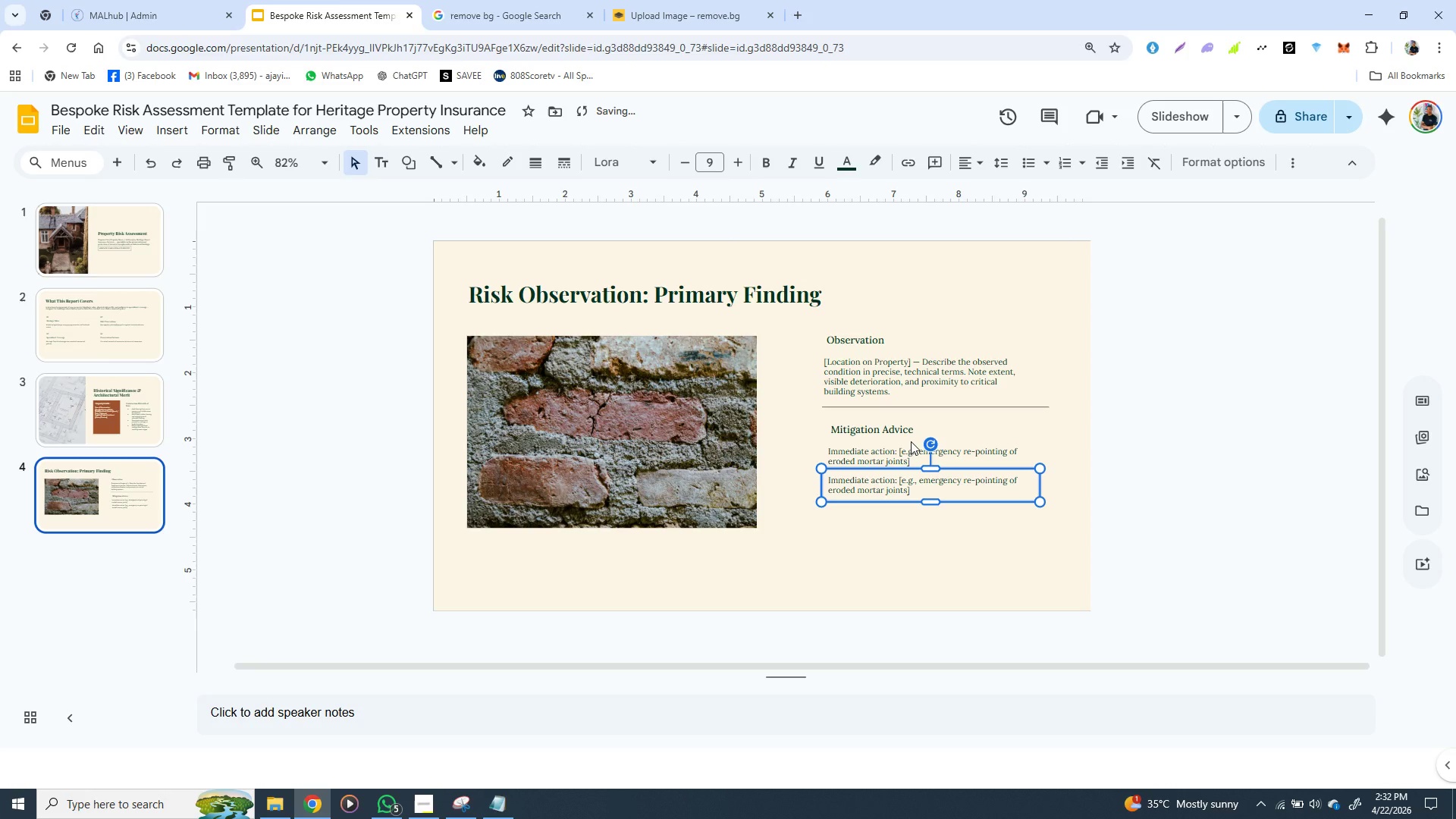 
key(ArrowLeft)
 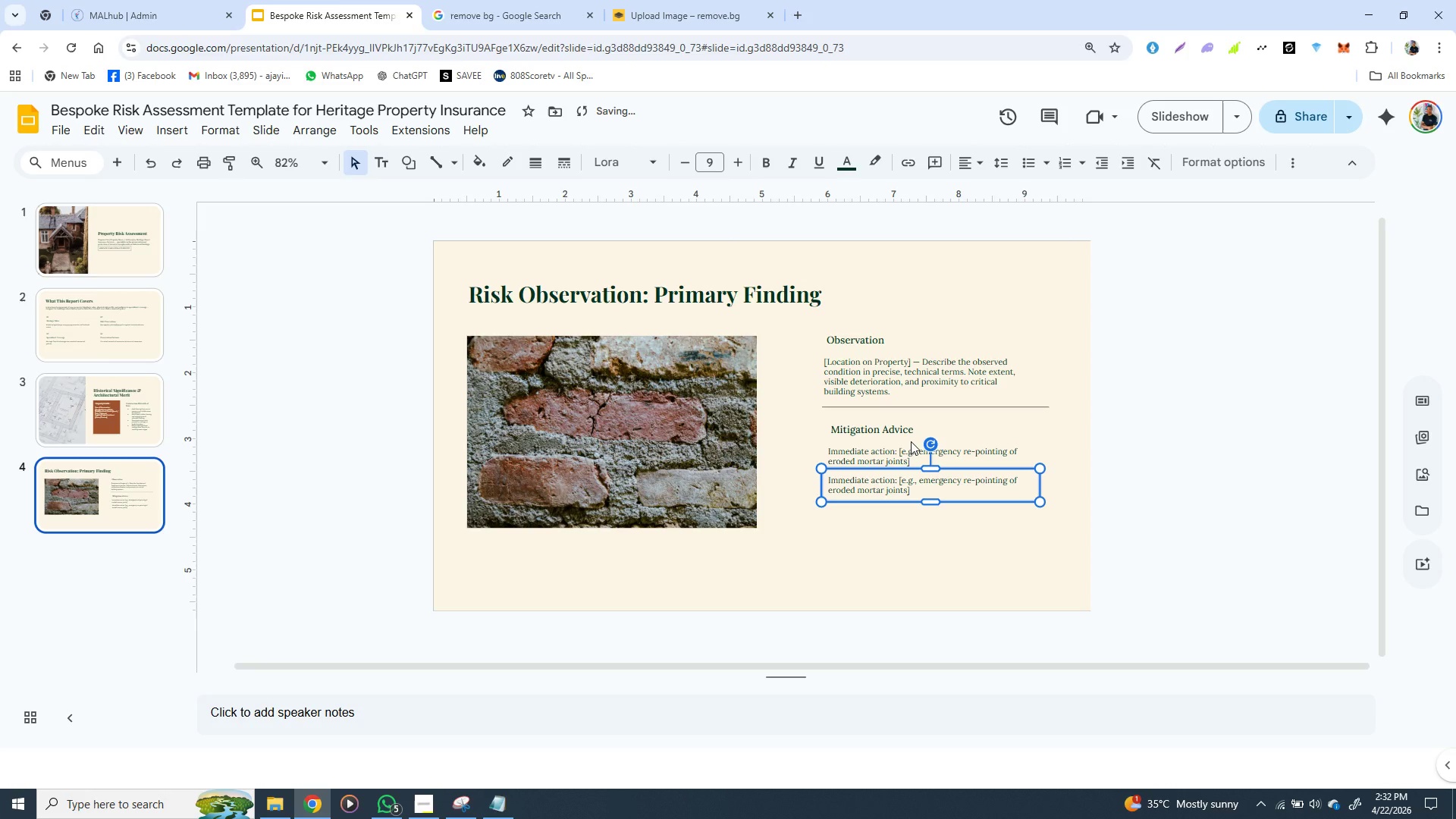 
key(ArrowLeft)
 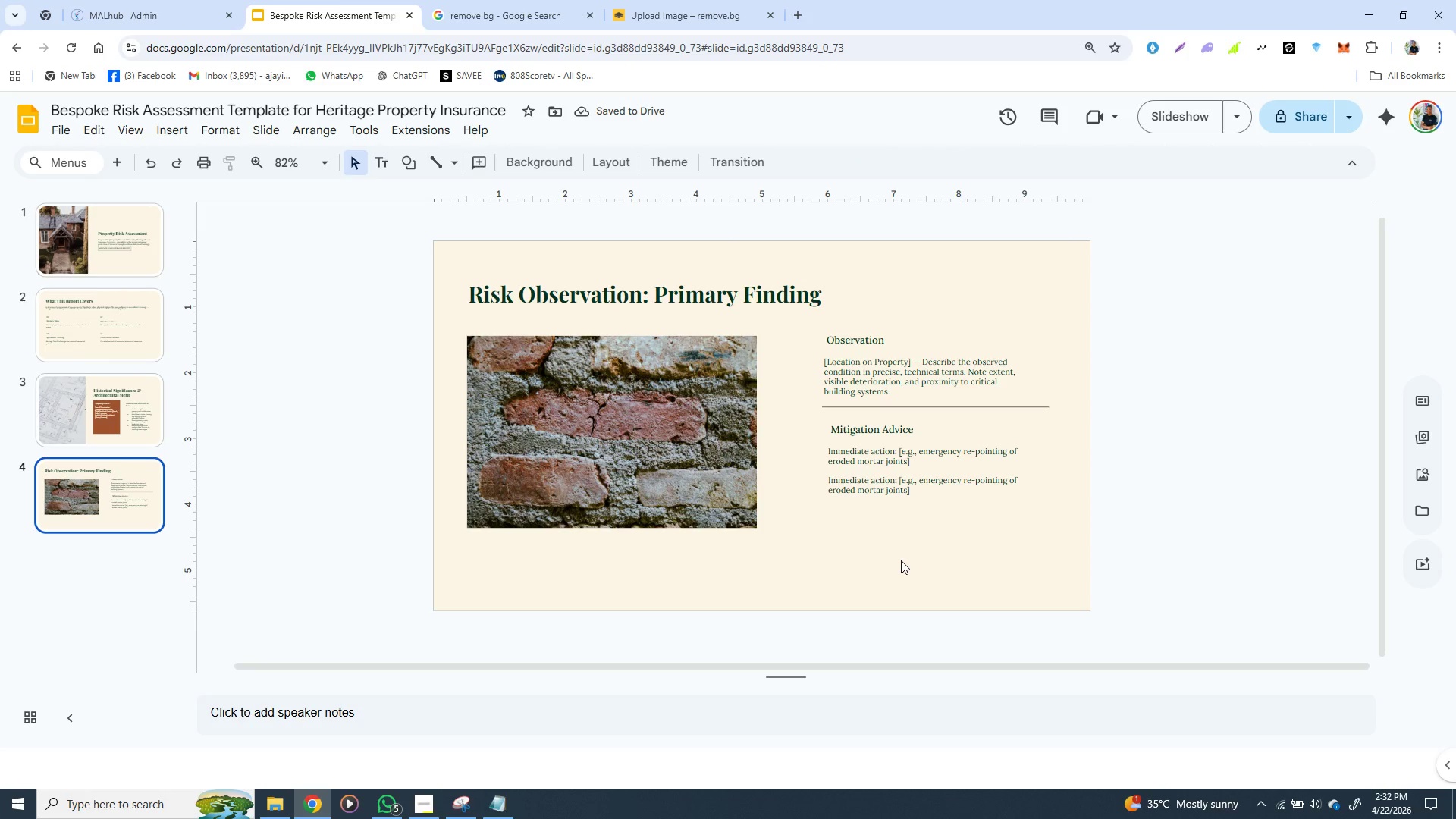 
left_click([901, 560])
 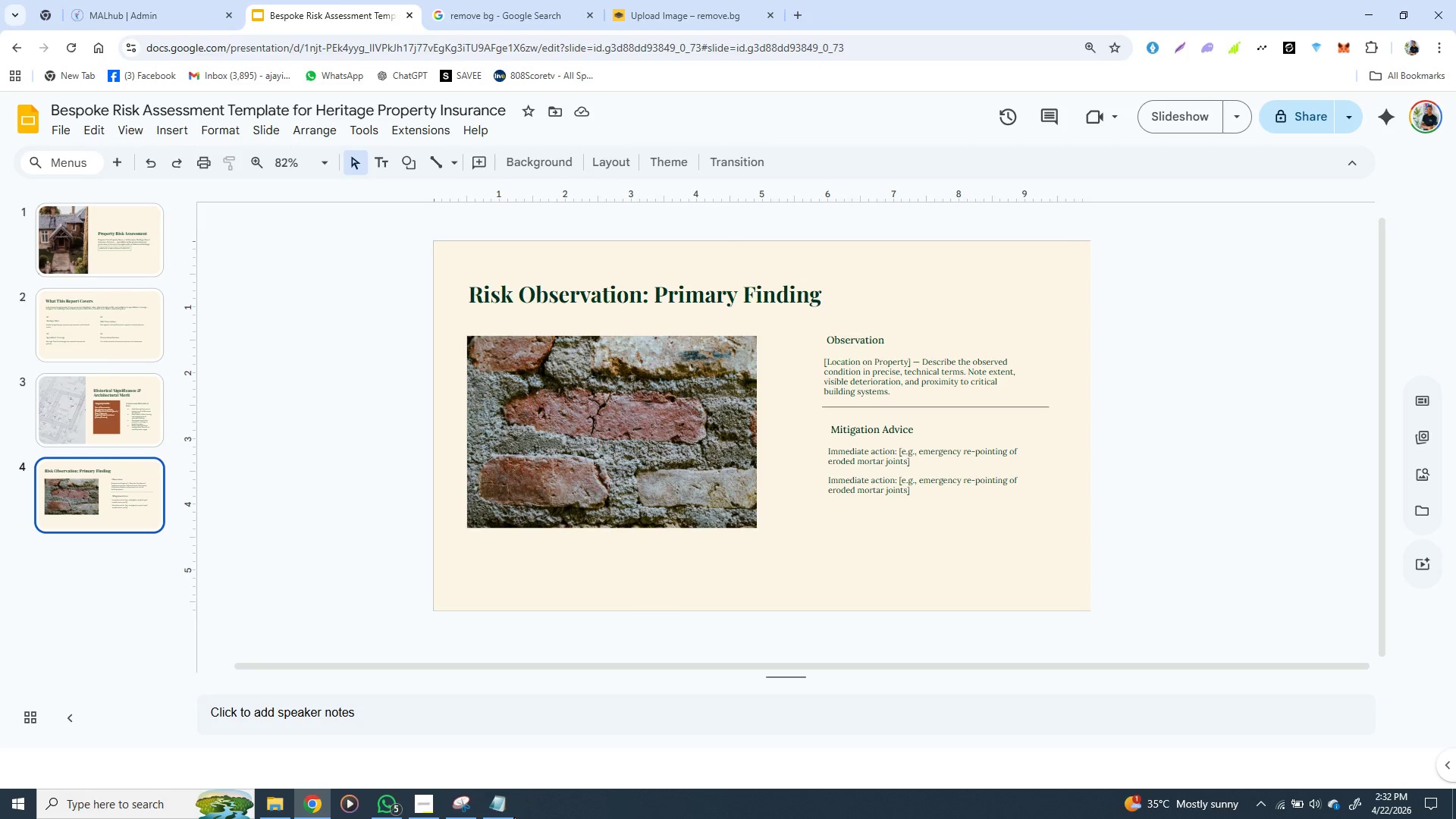 
wait(5.67)
 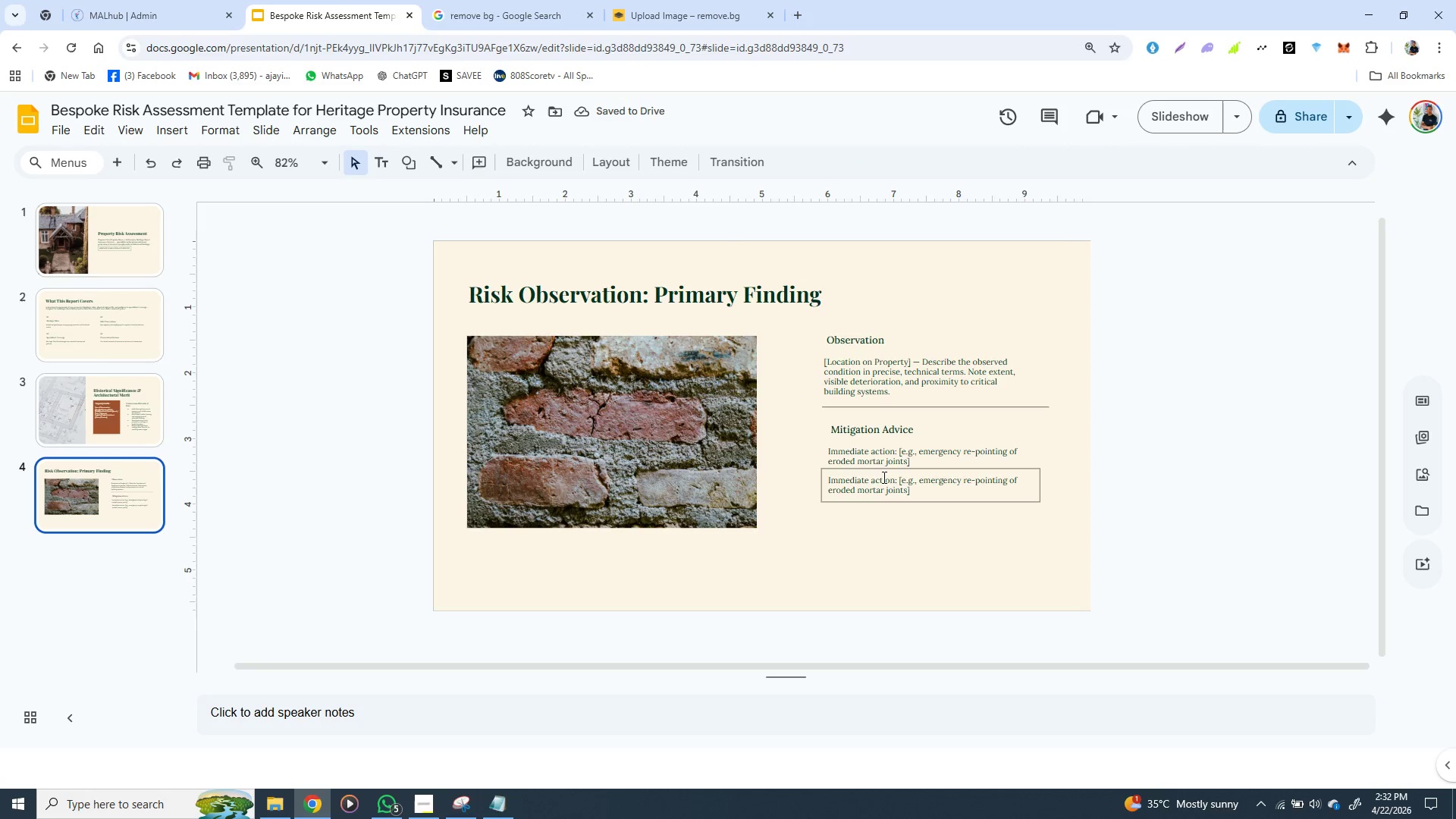 
left_click([507, 807])
 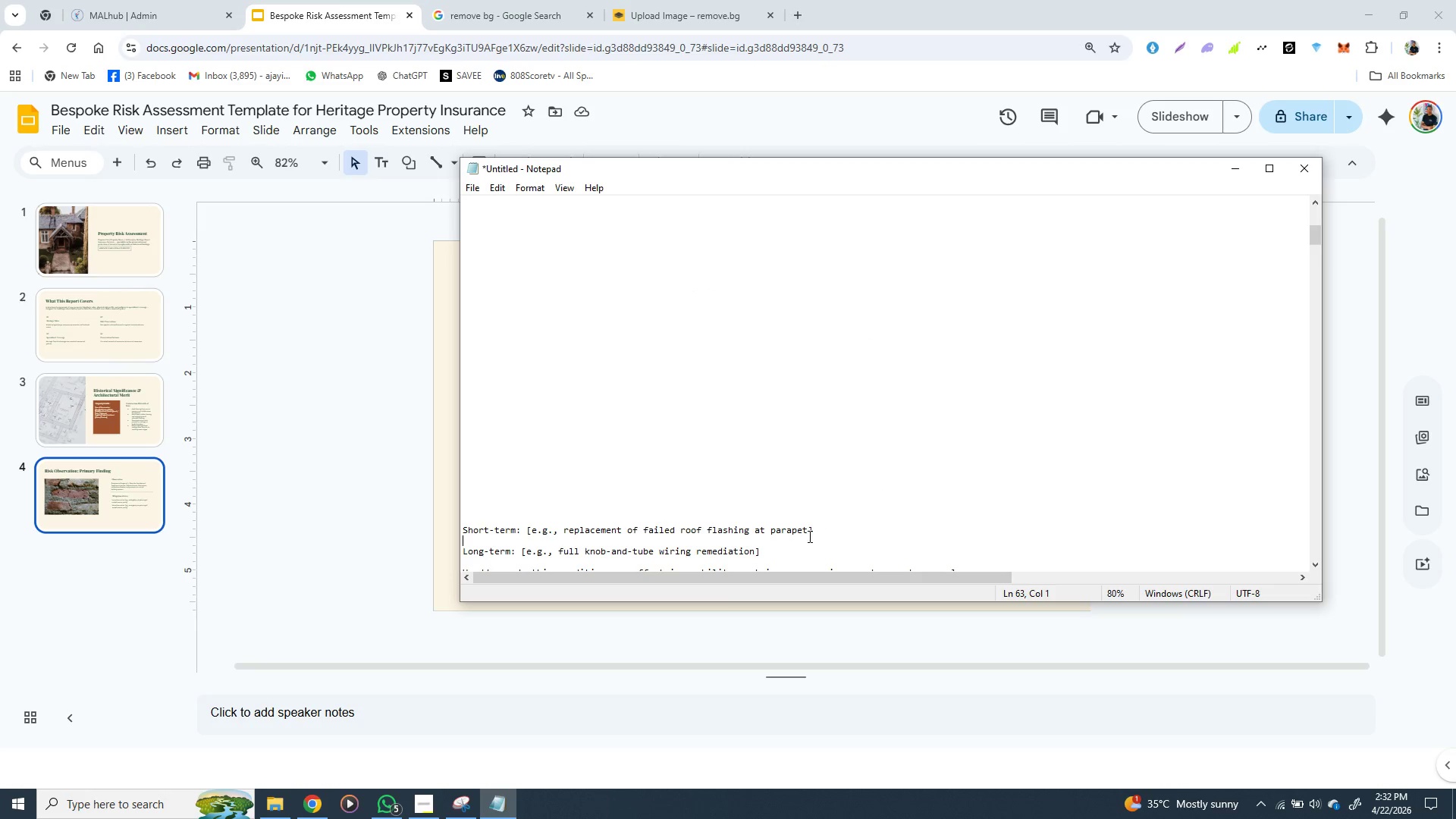 
left_click_drag(start_coordinate=[817, 536], to_coordinate=[462, 530])
 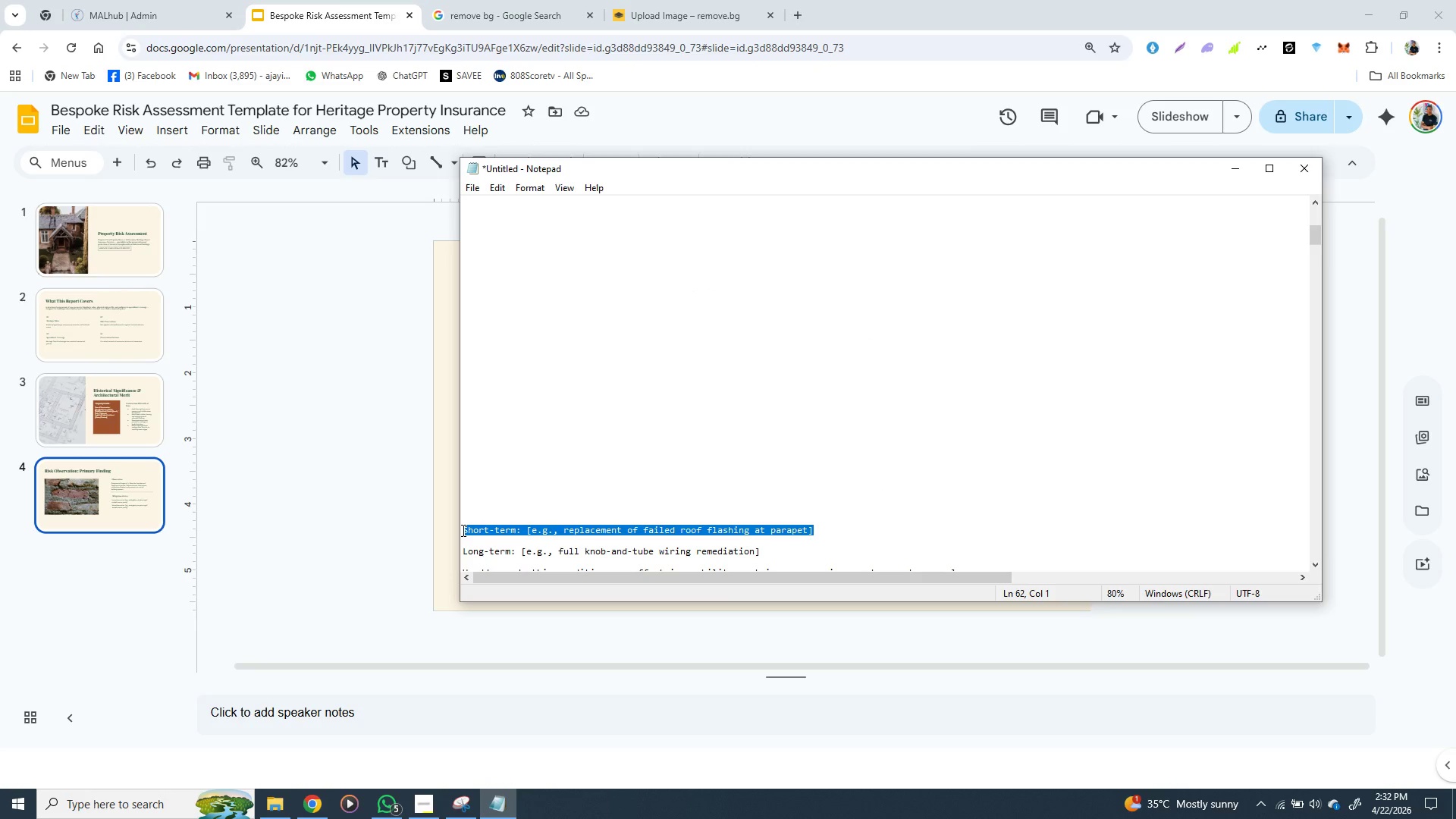 
hold_key(key=ControlLeft, duration=1.5)
 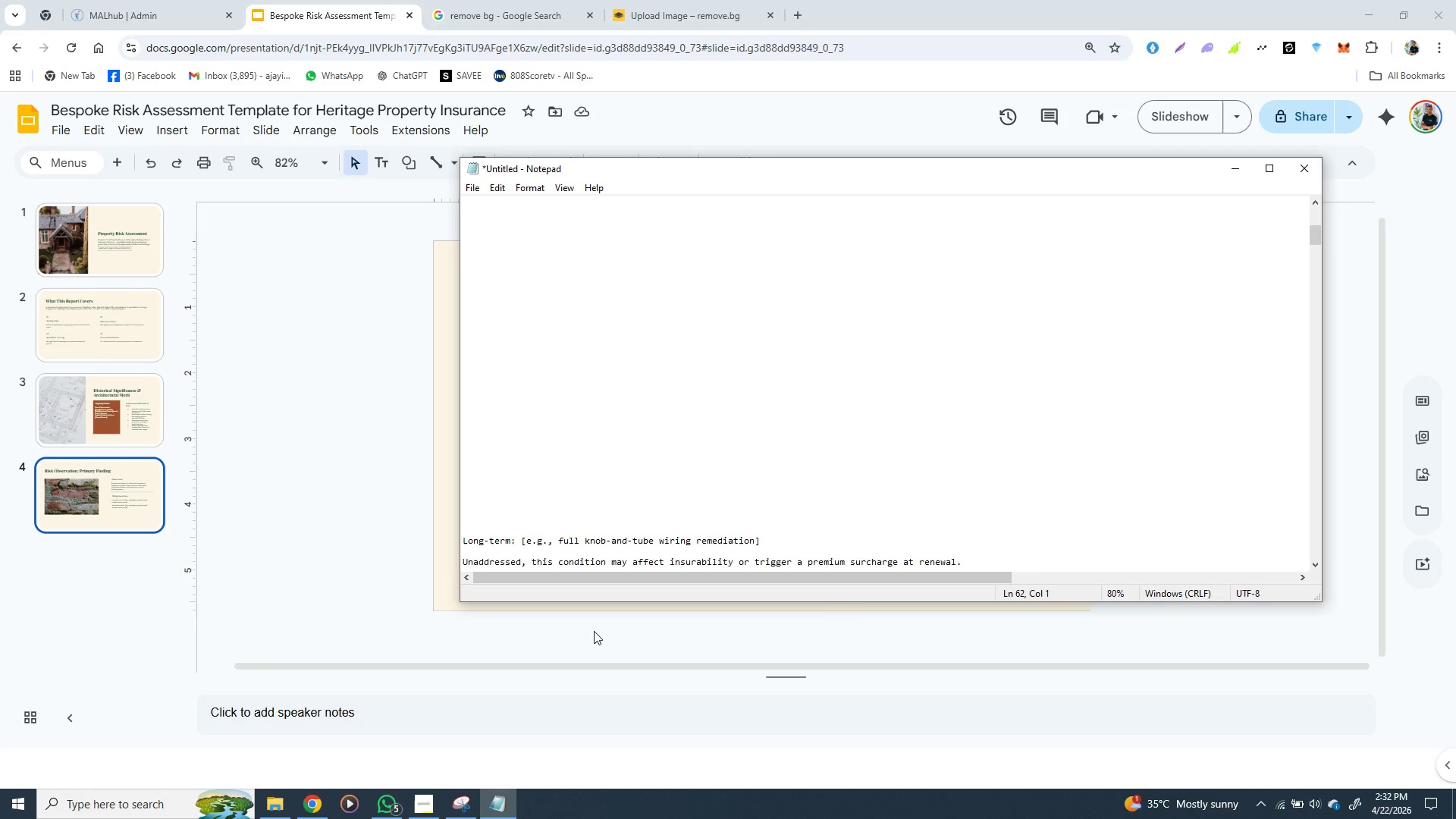 
key(Control+X)
 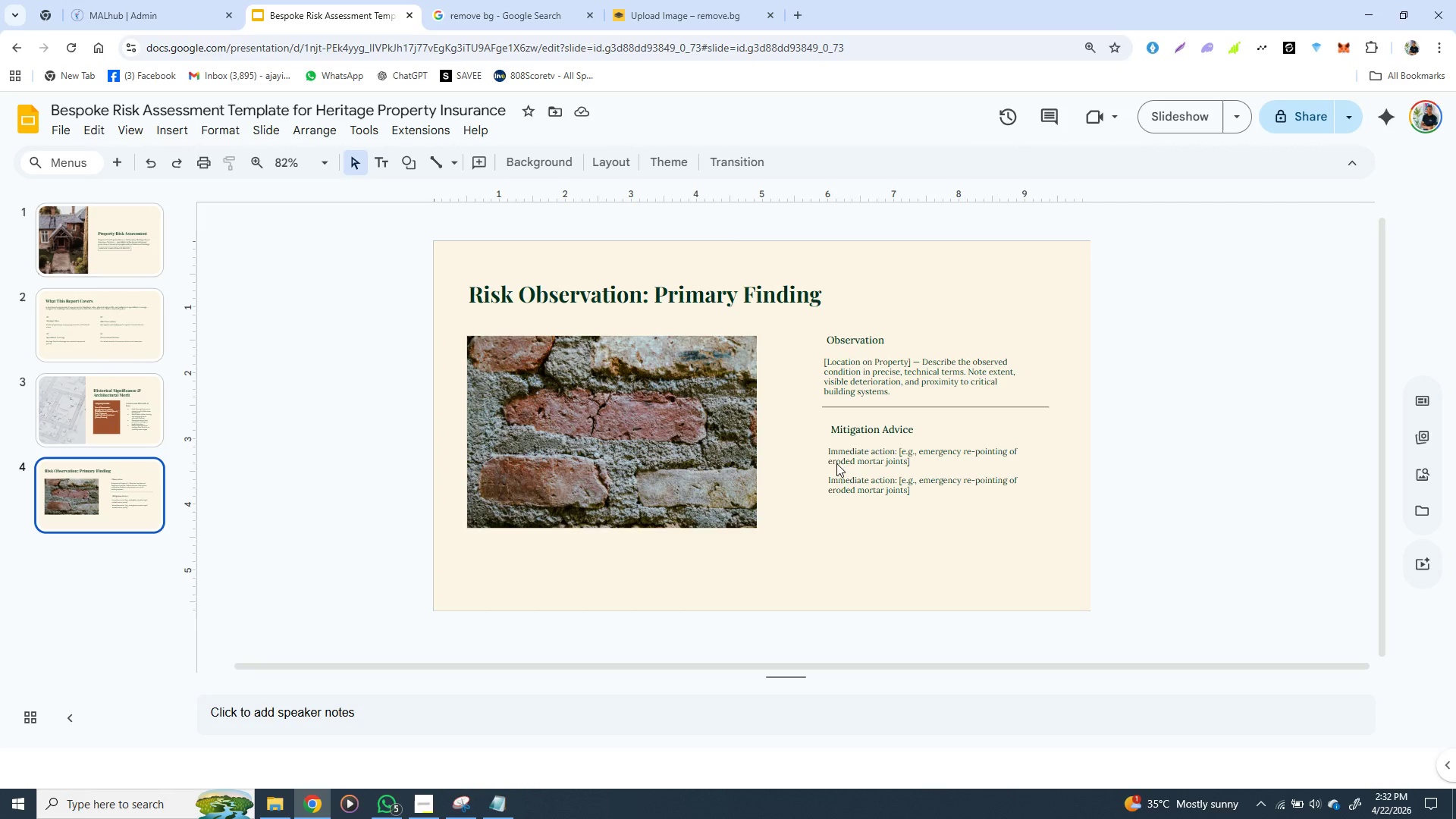 
left_click([594, 631])
 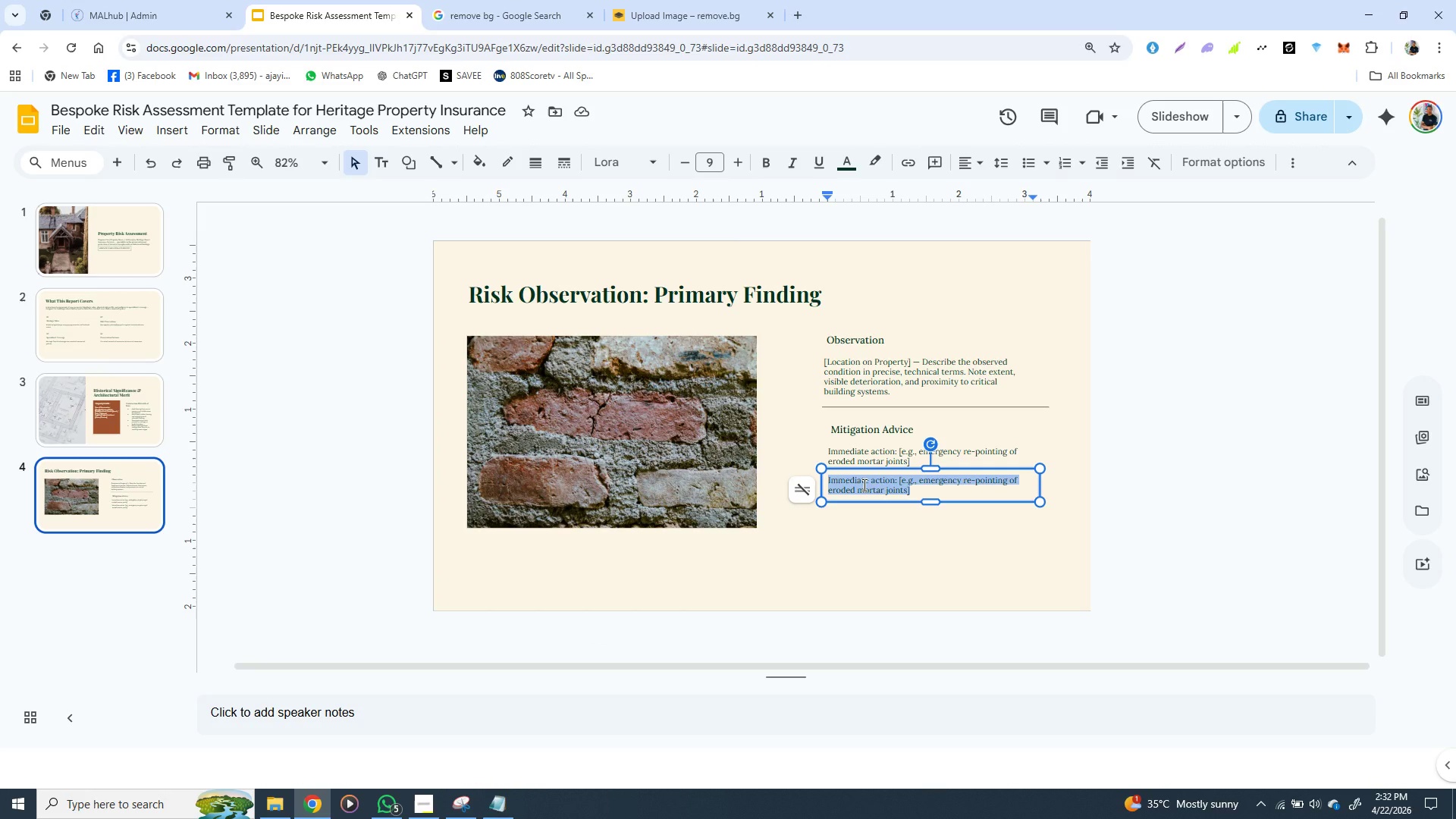 
double_click([863, 485])
 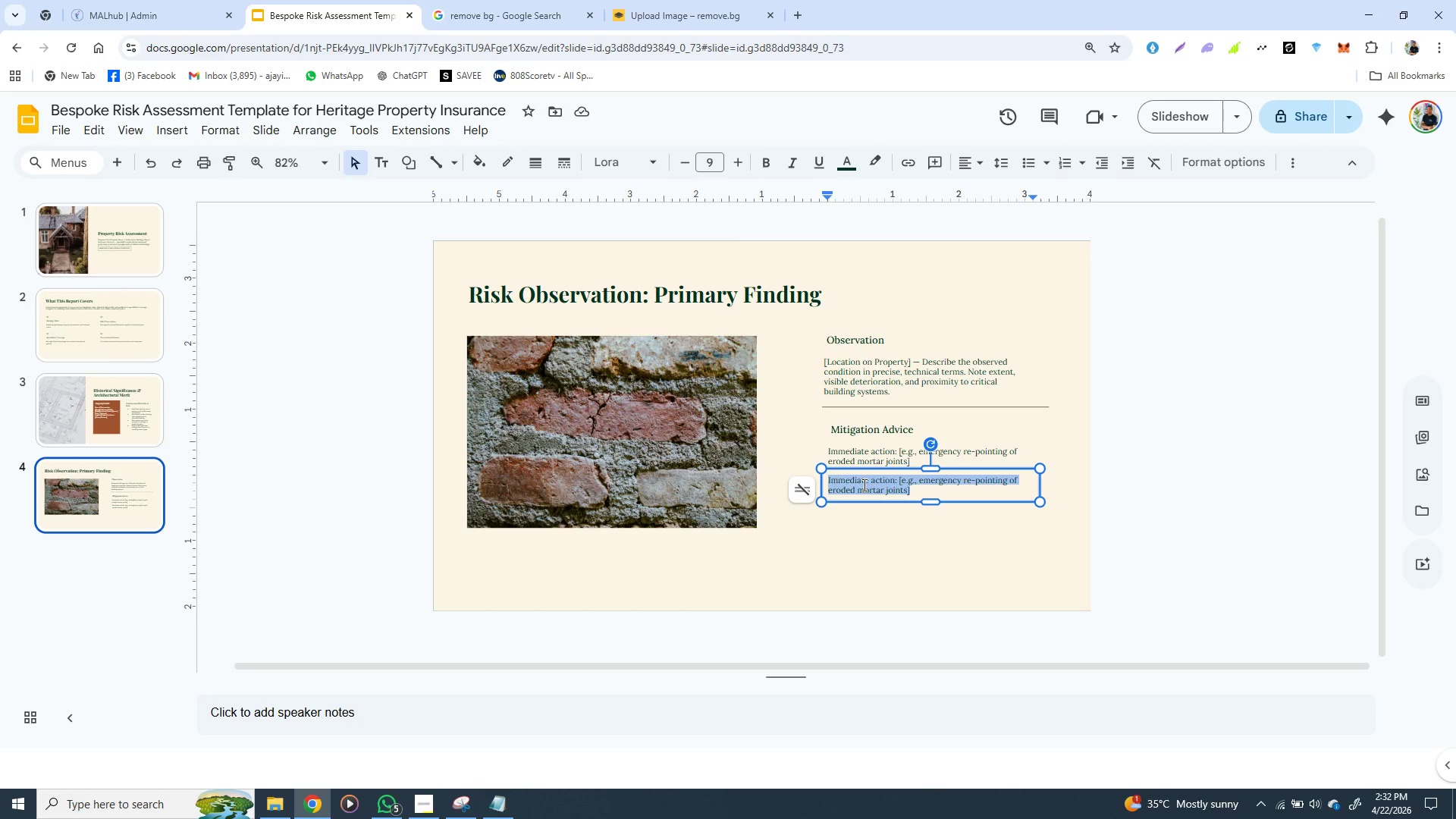 
triple_click([863, 485])
 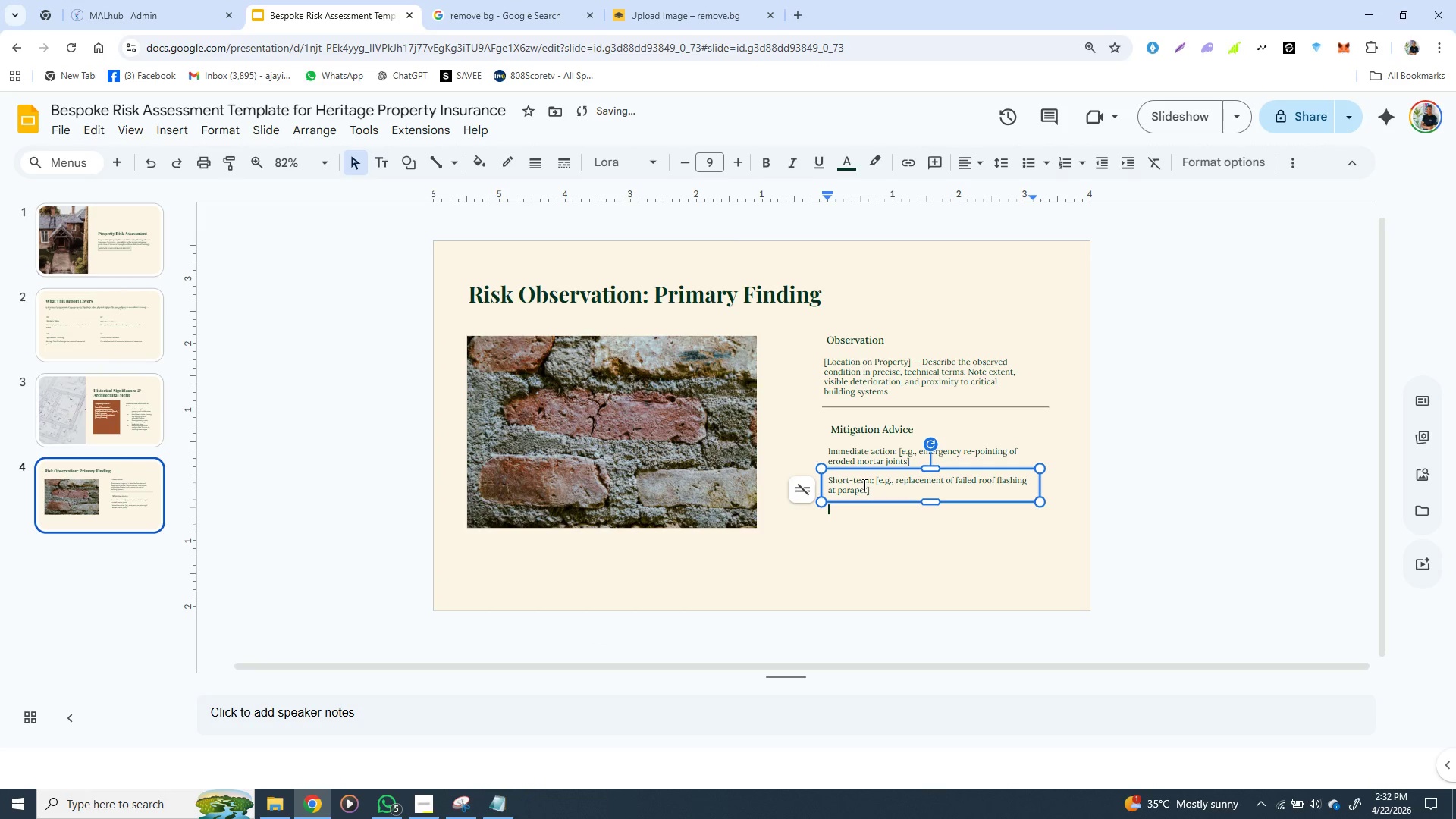 
key(Control+V)
 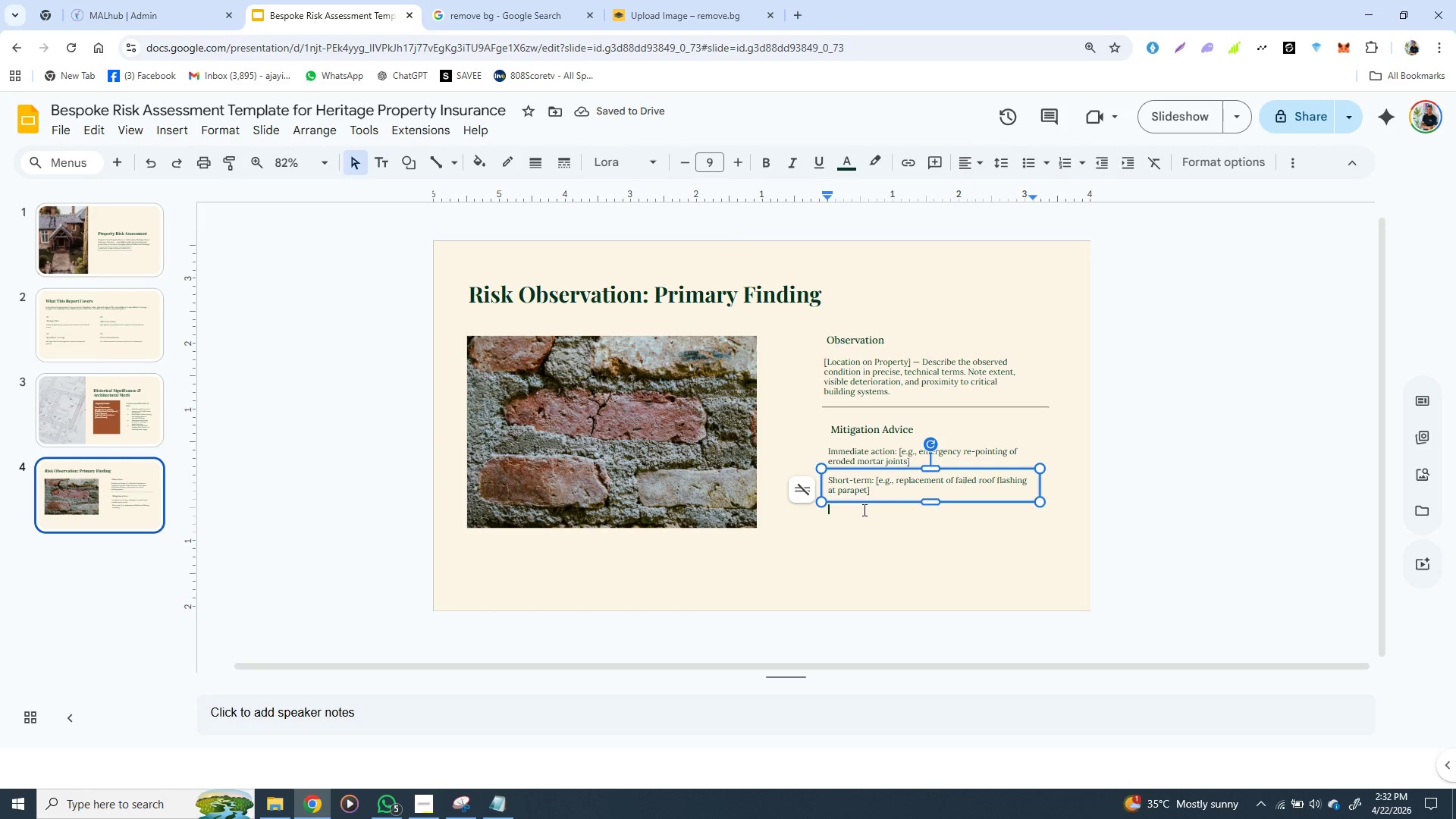 
key(Backspace)
 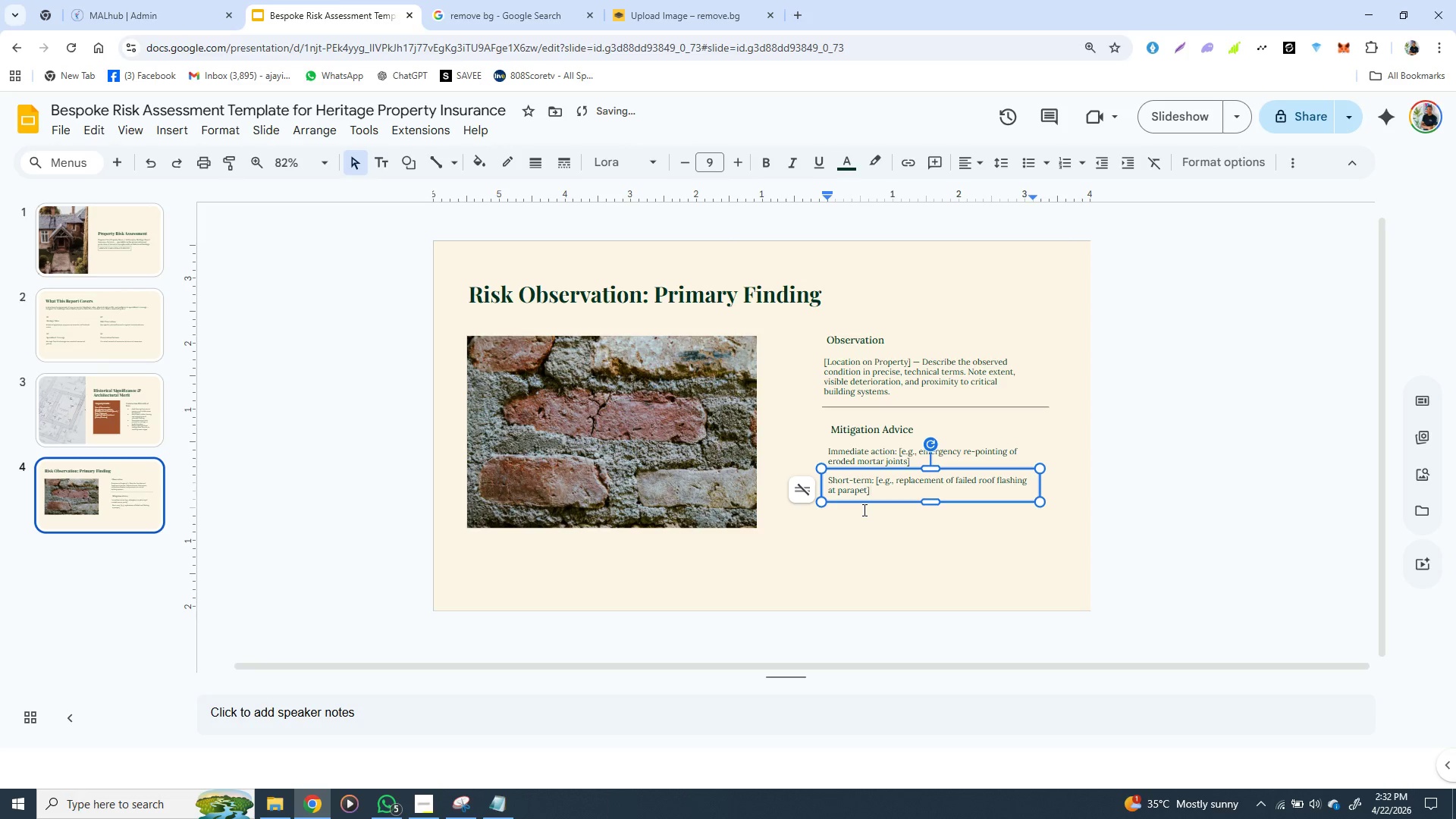 
key(Backspace)
 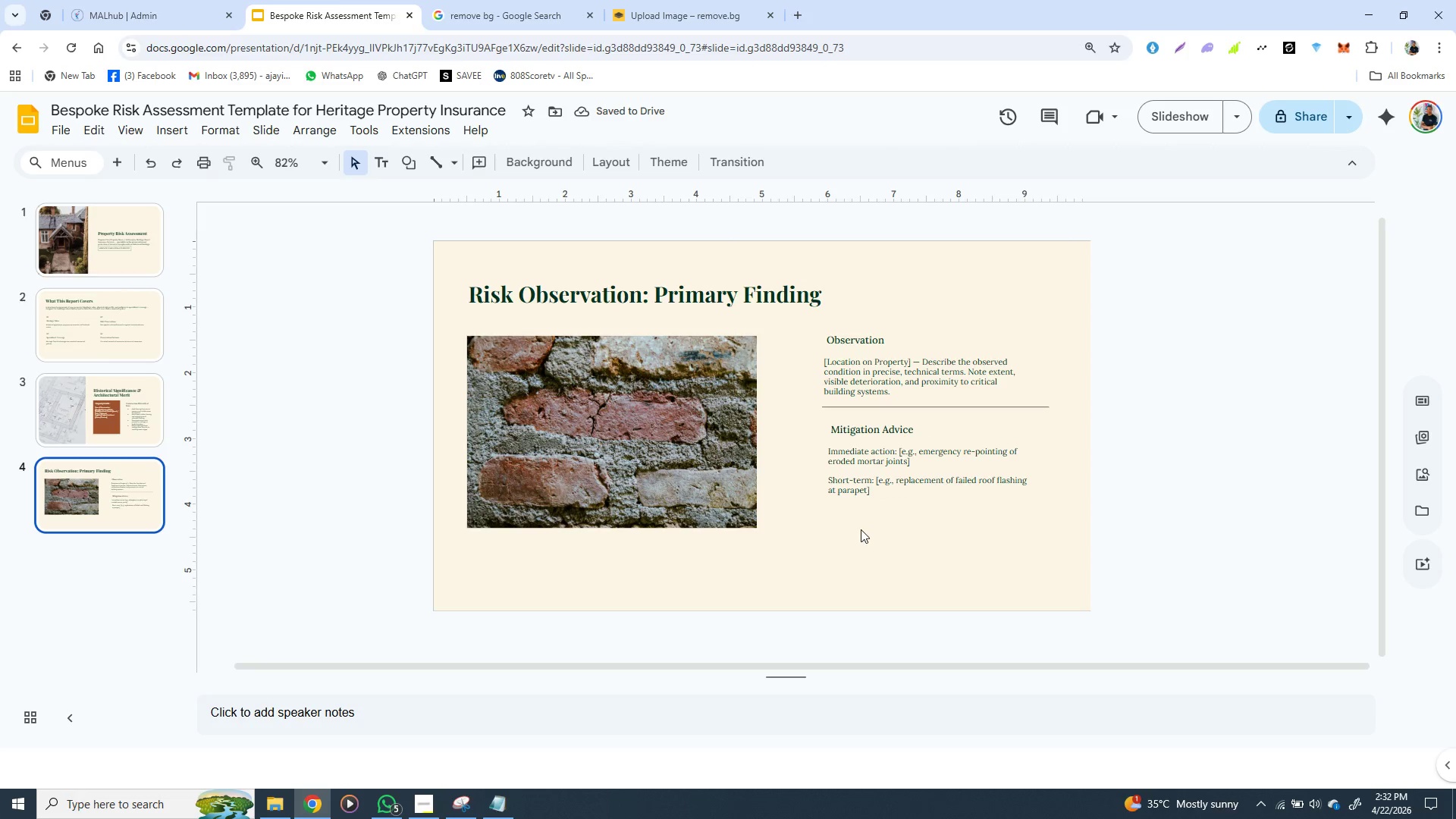 
left_click([861, 529])
 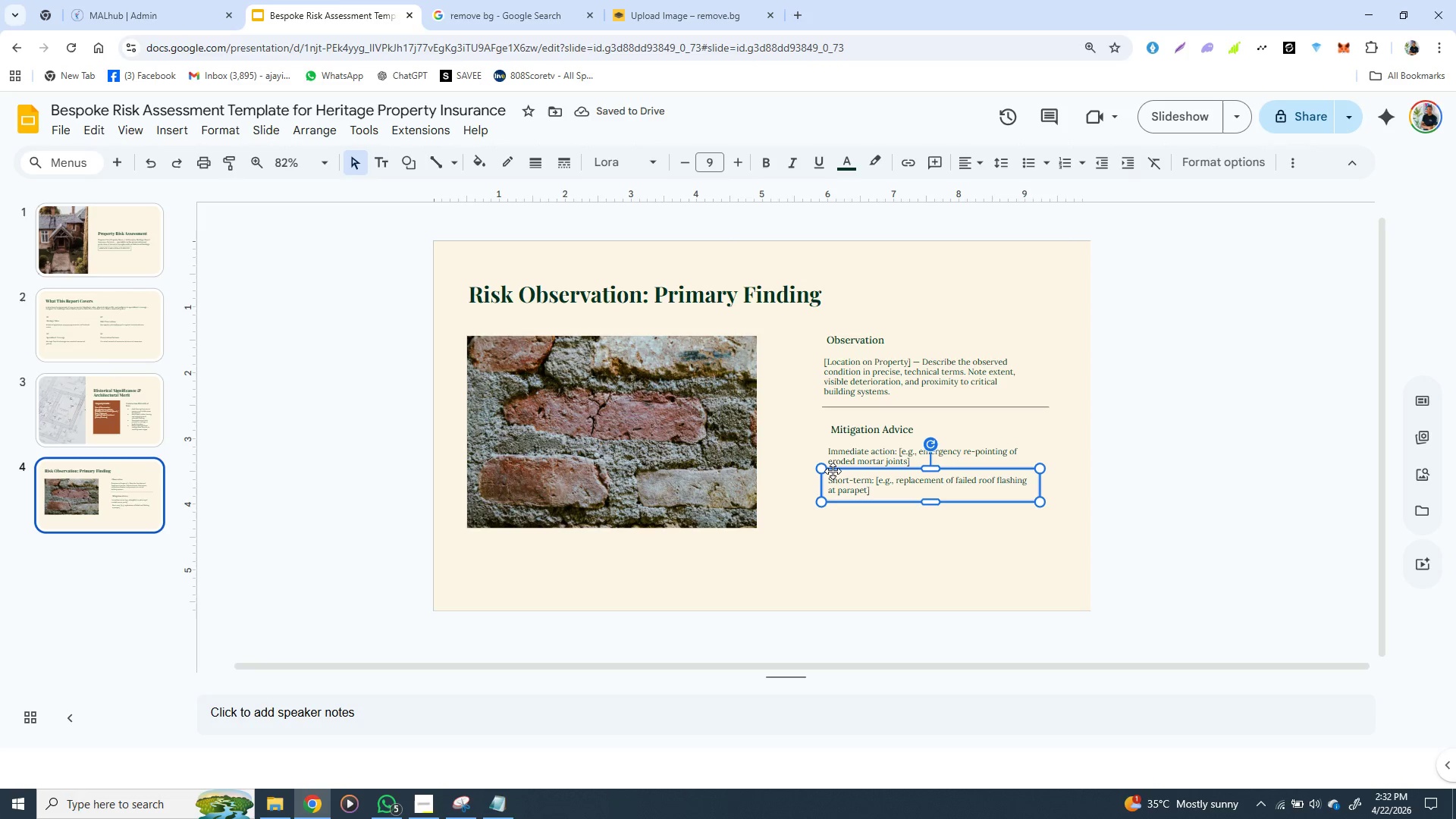 
left_click([833, 471])
 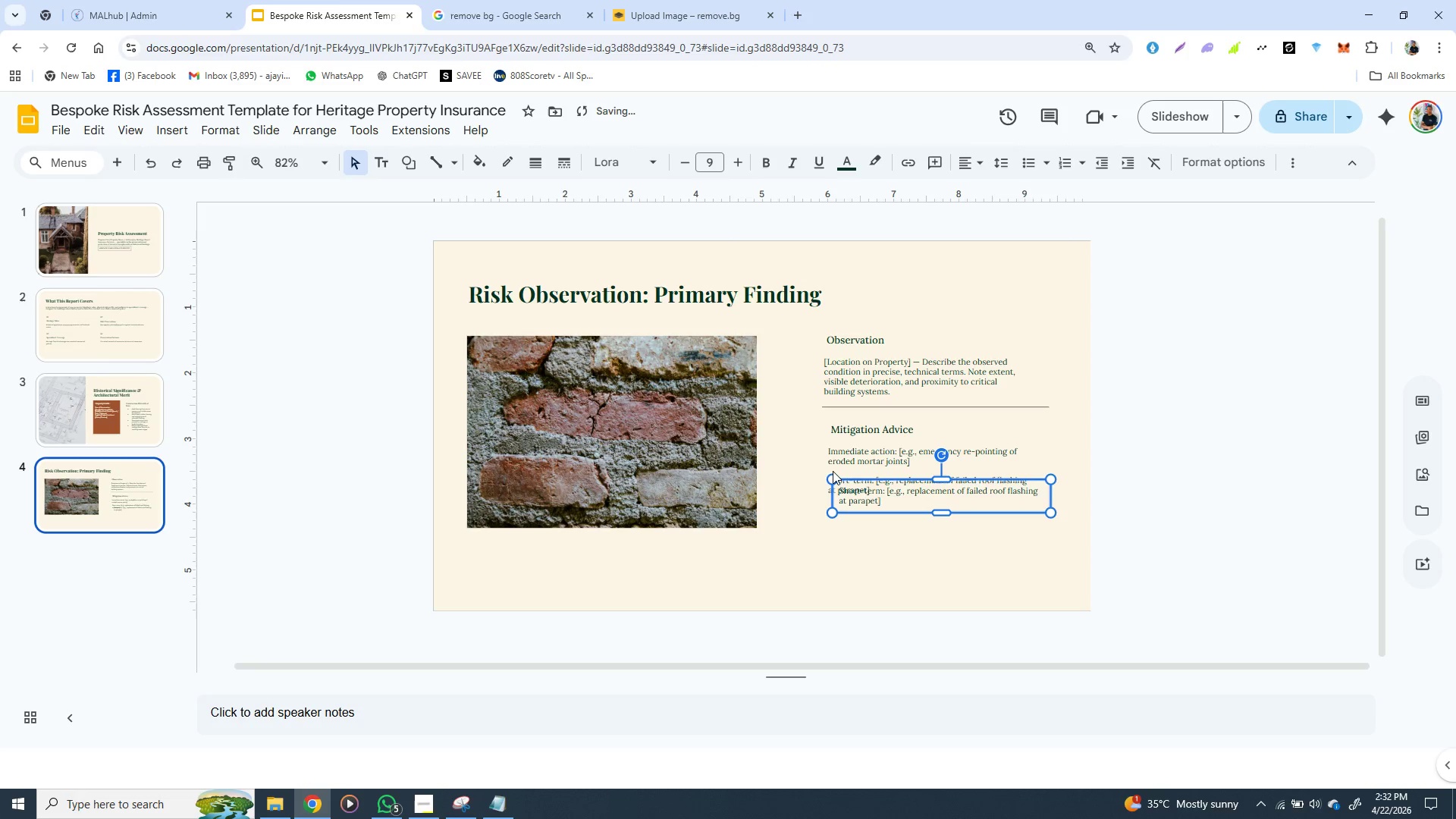 
key(Control+D)
 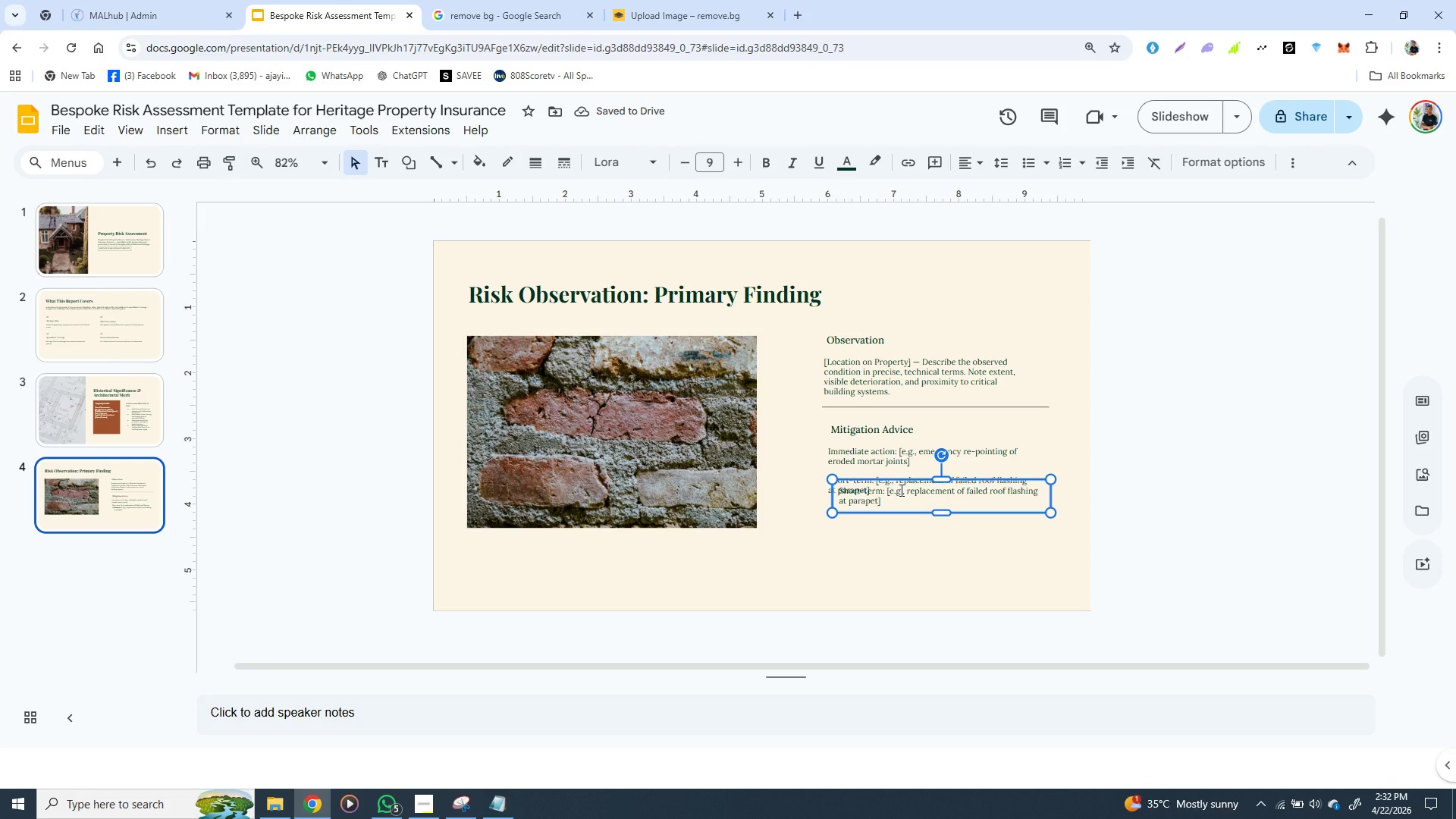 
hold_key(key=ArrowLeft, duration=1.0)
 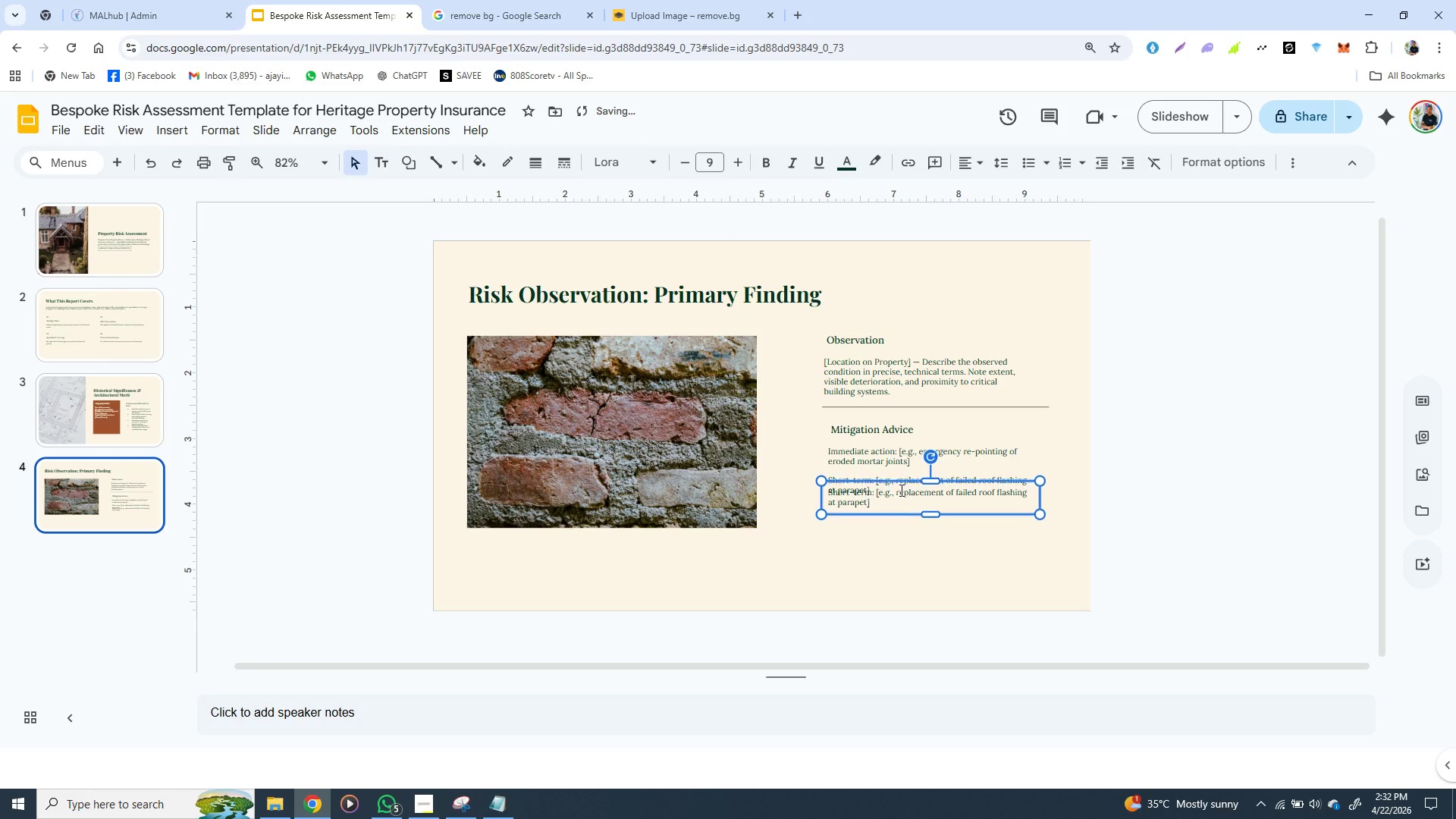 
hold_key(key=ArrowDown, duration=0.75)
 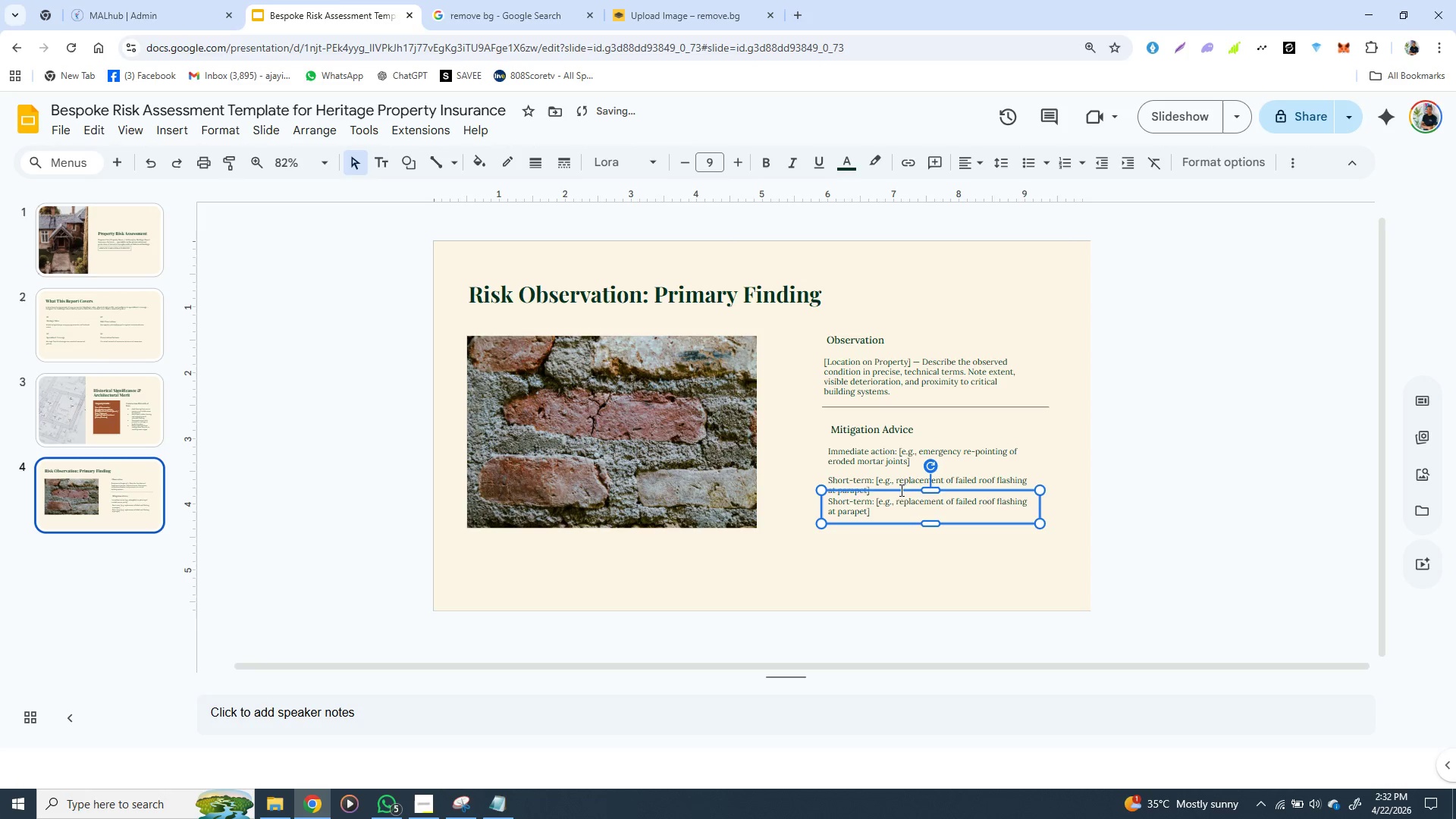 
hold_key(key=ArrowDown, duration=0.97)
 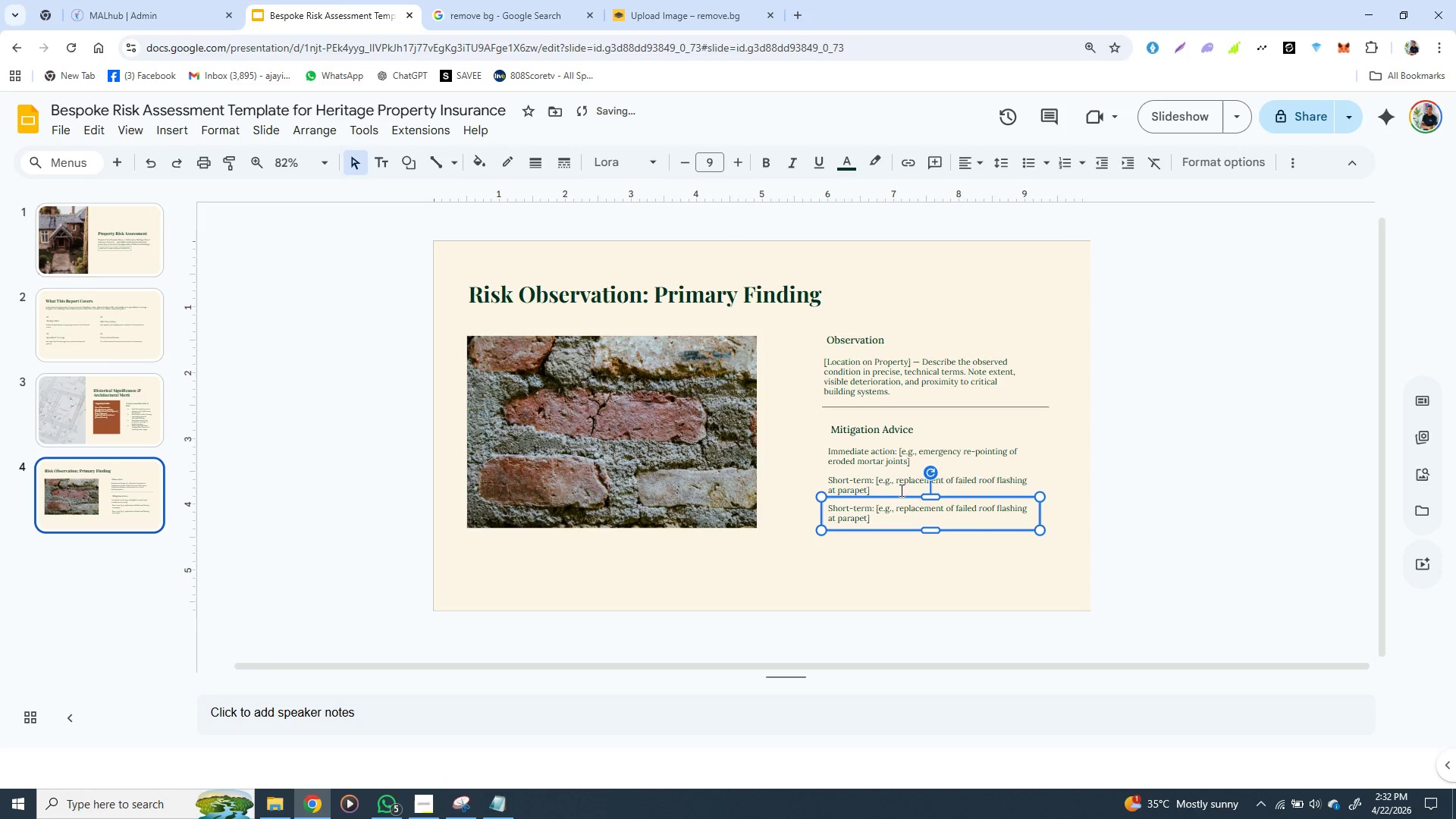 
hold_key(key=ArrowDown, duration=0.44)
 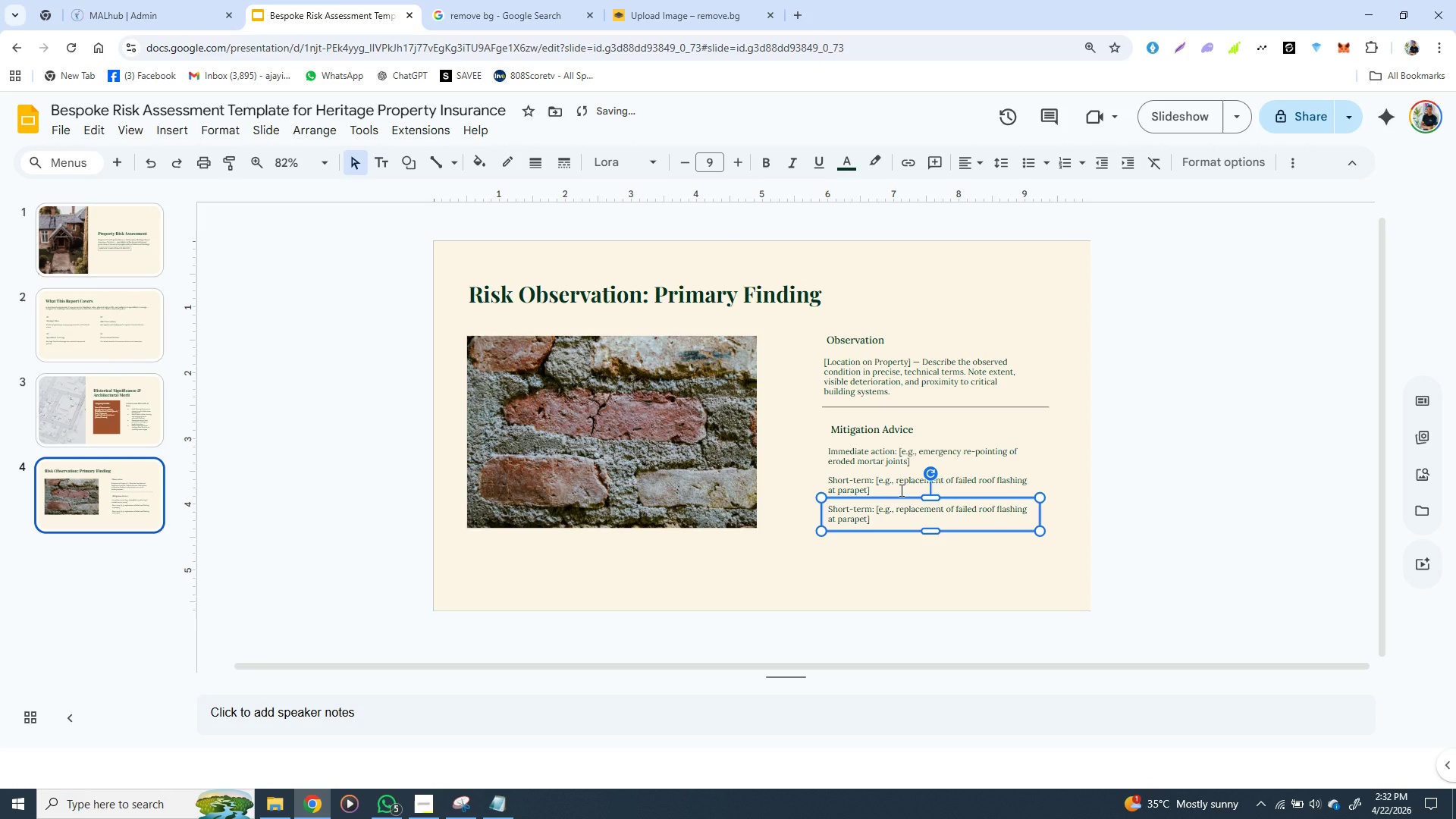 
key(ArrowDown)
 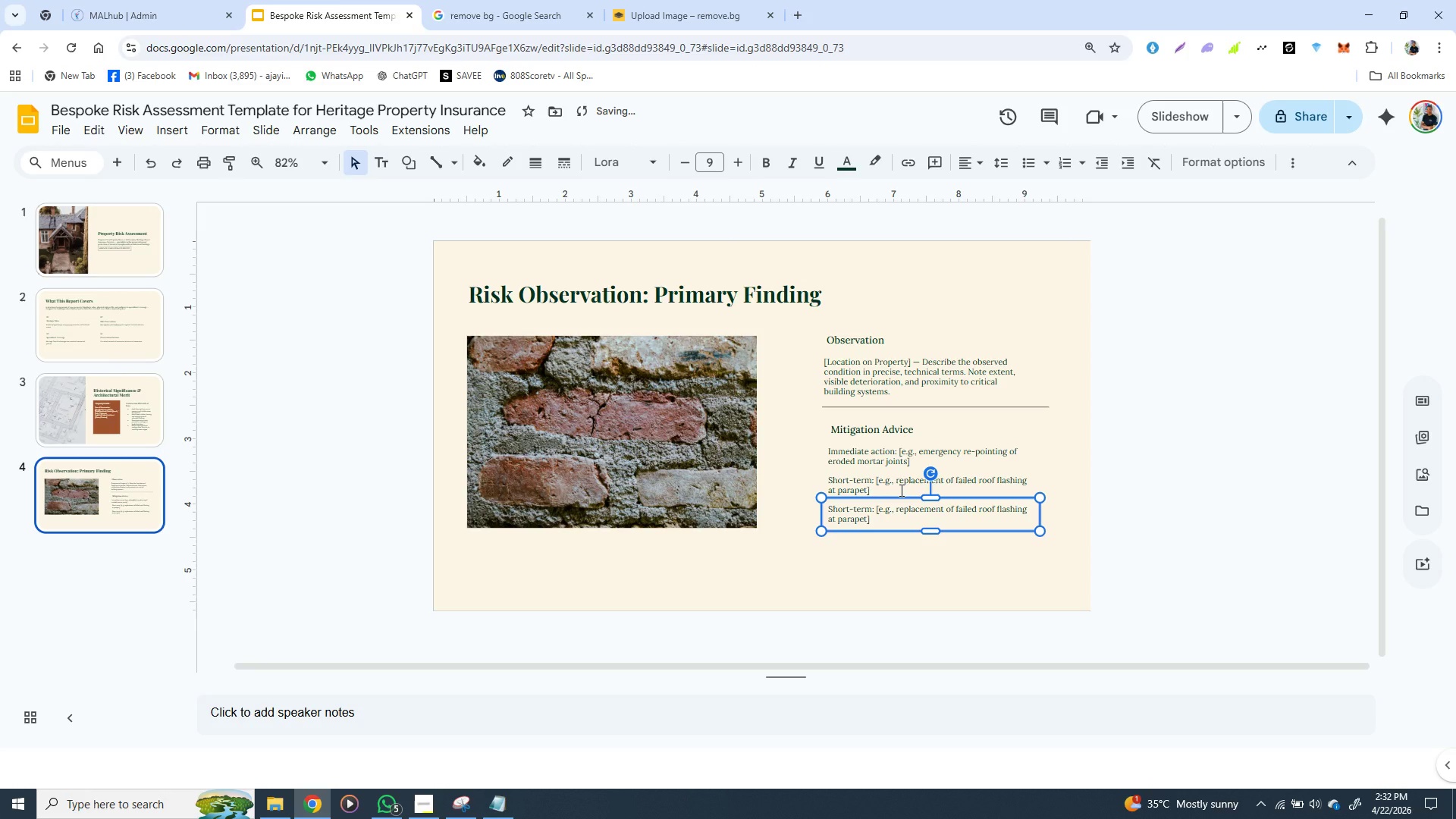 
key(ArrowDown)
 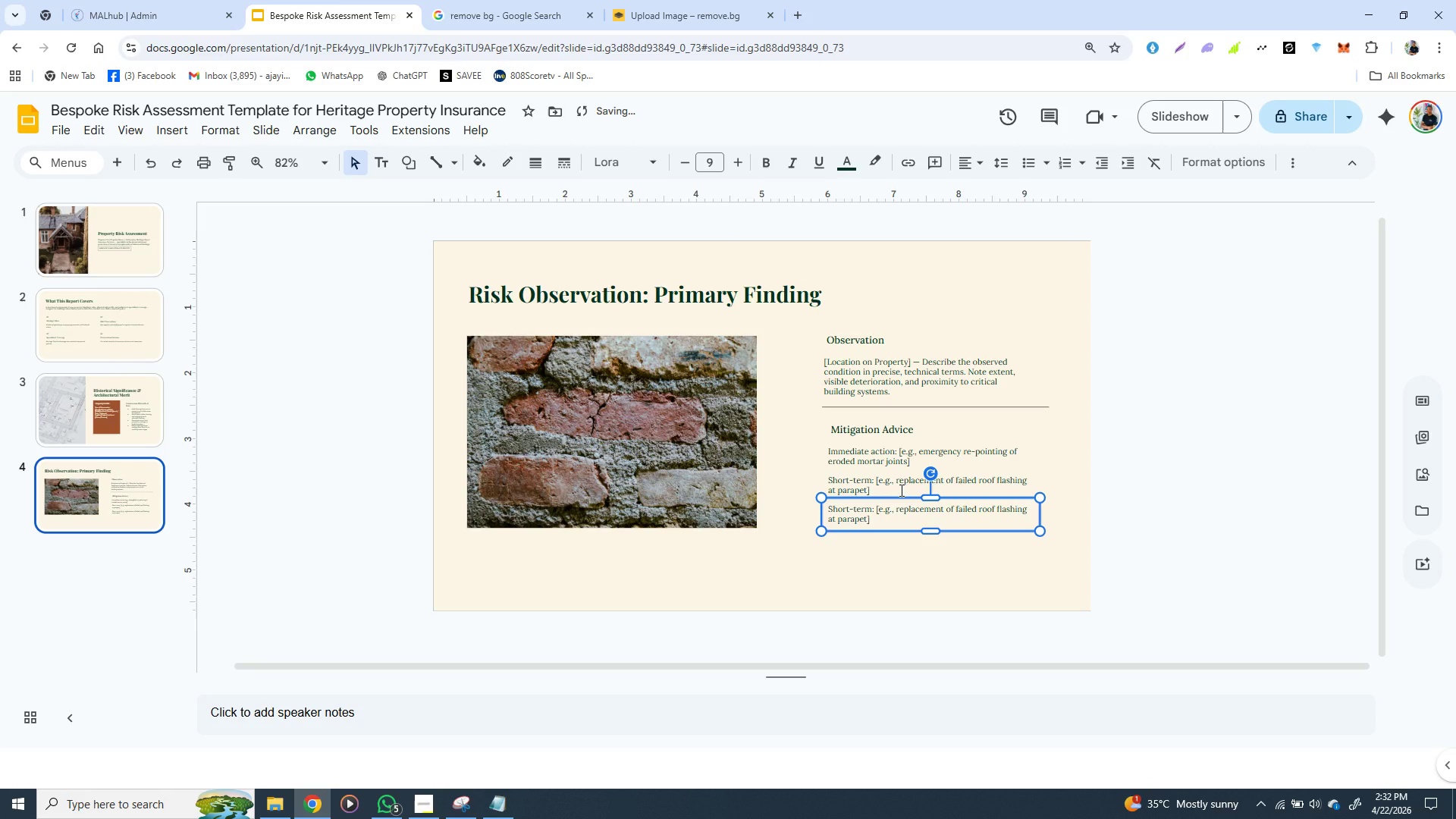 
key(ArrowDown)
 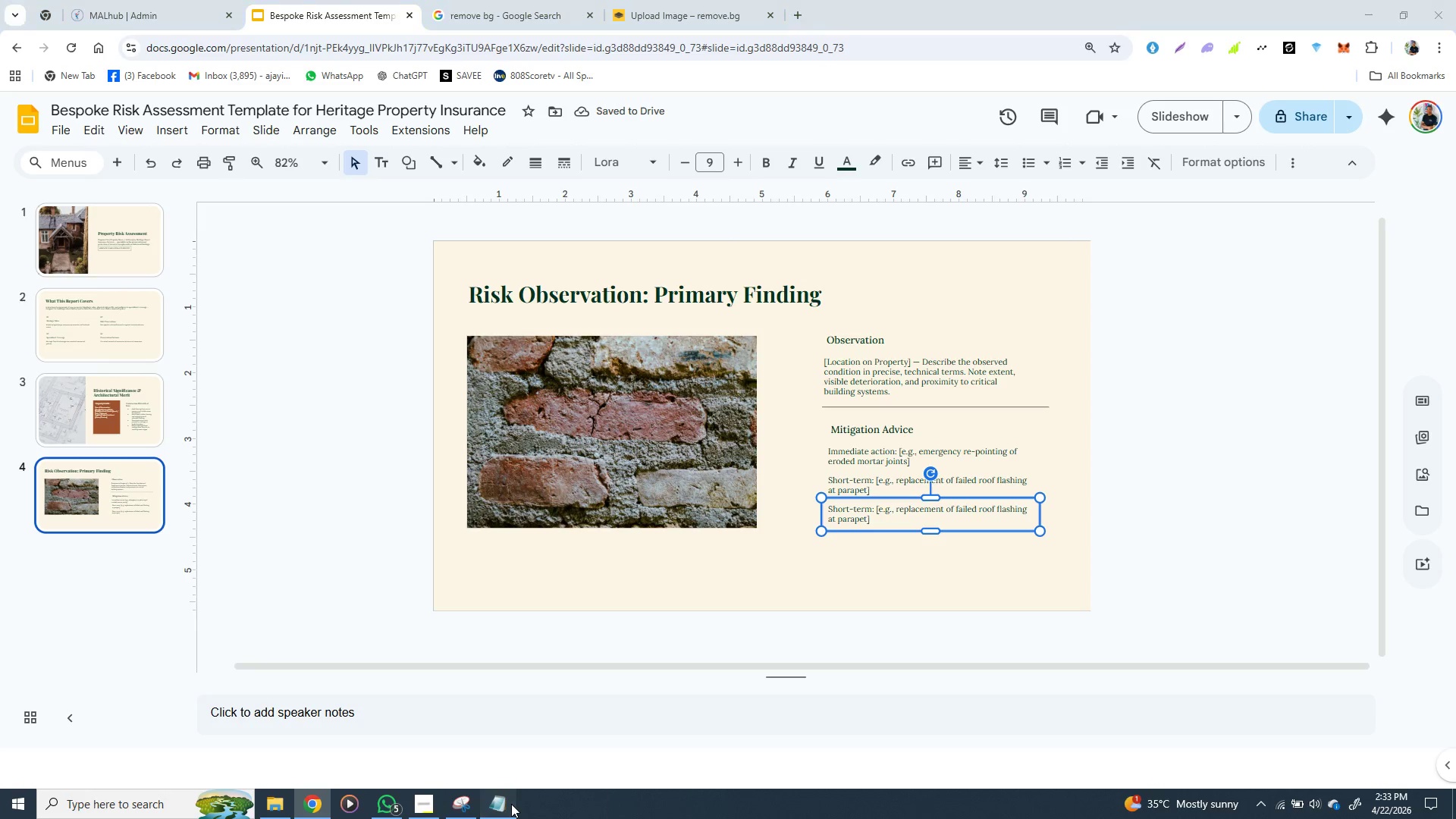 
left_click([511, 804])
 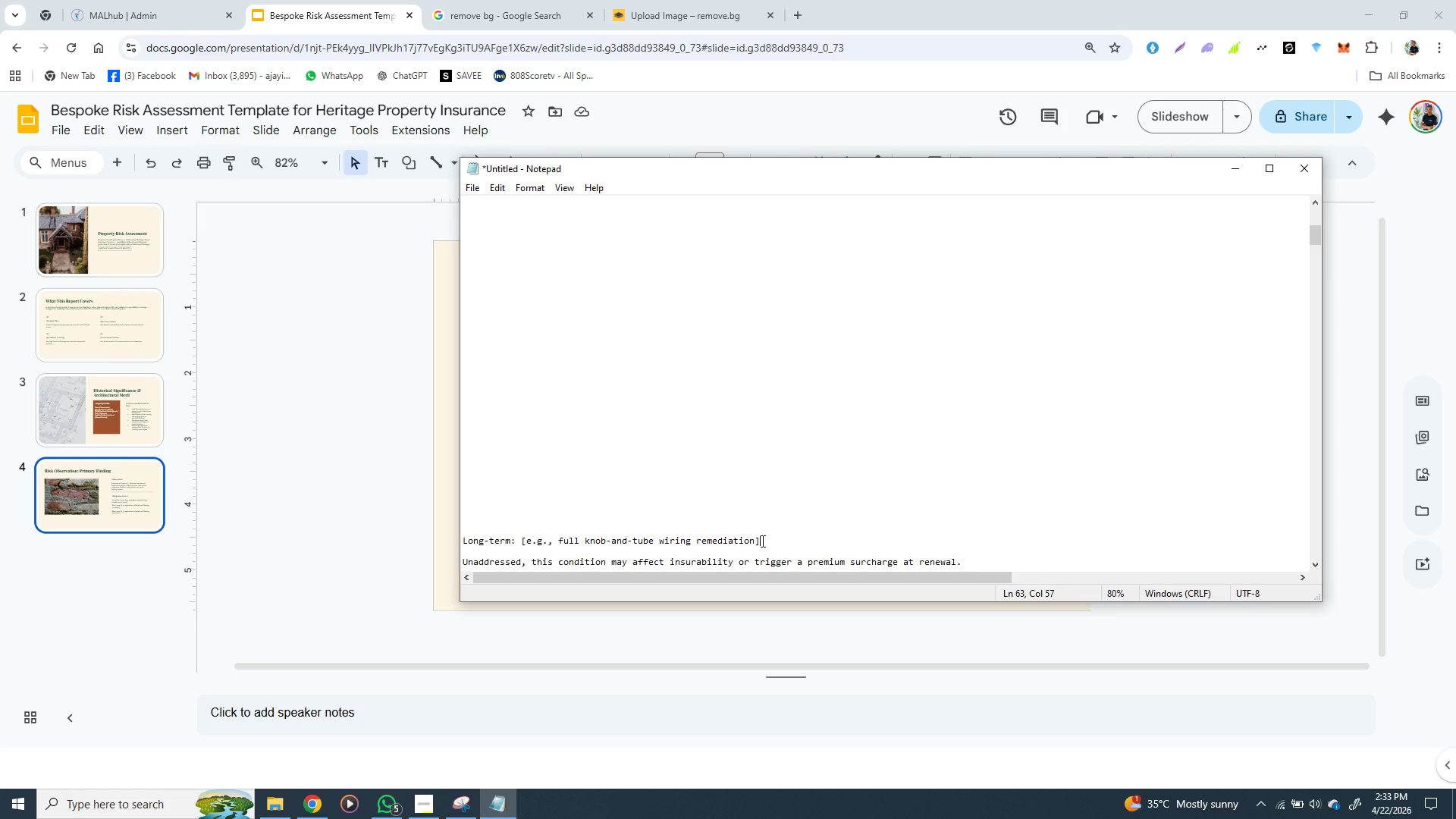 
left_click_drag(start_coordinate=[761, 541], to_coordinate=[461, 539])
 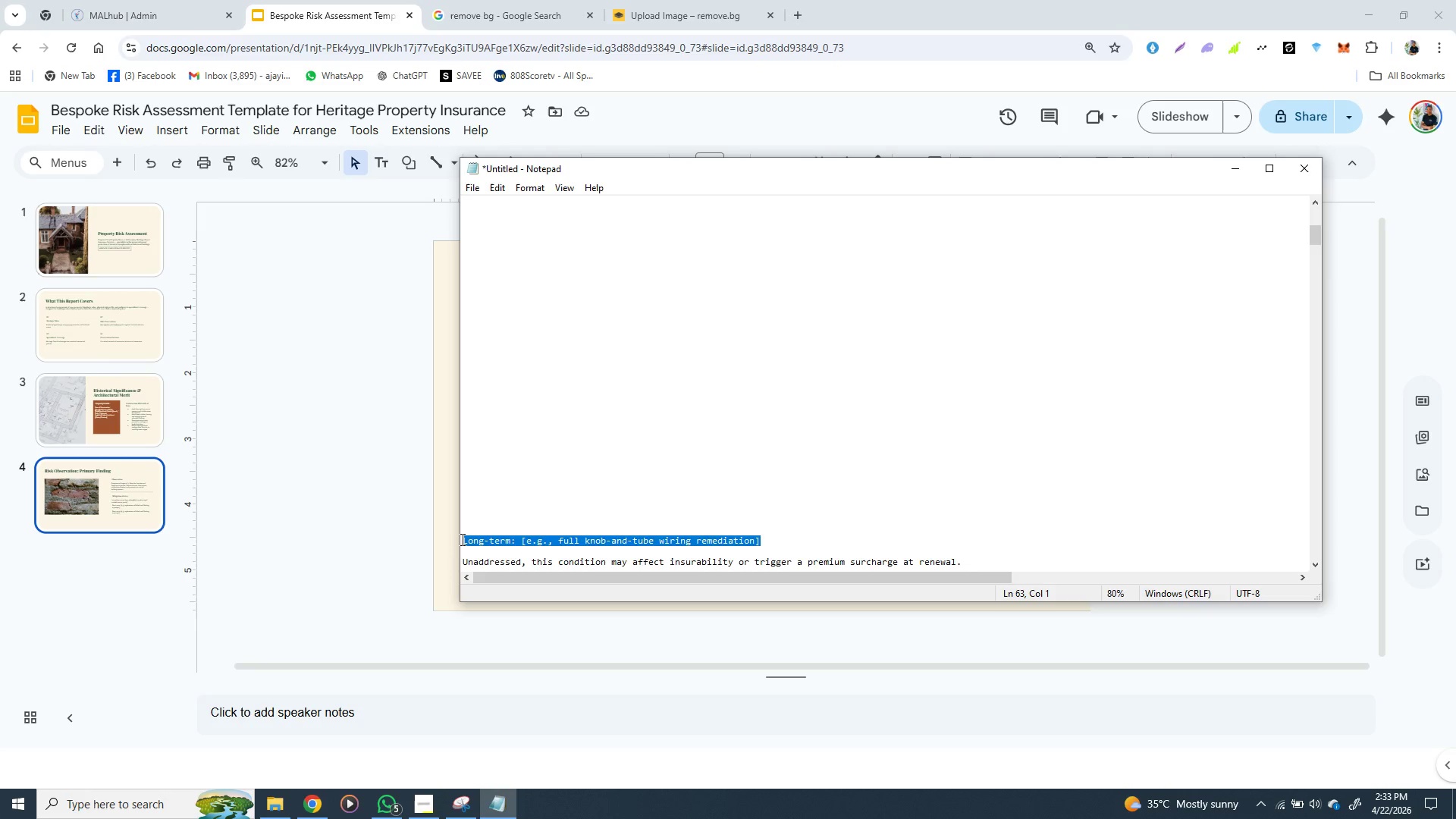 
hold_key(key=ControlLeft, duration=1.5)
 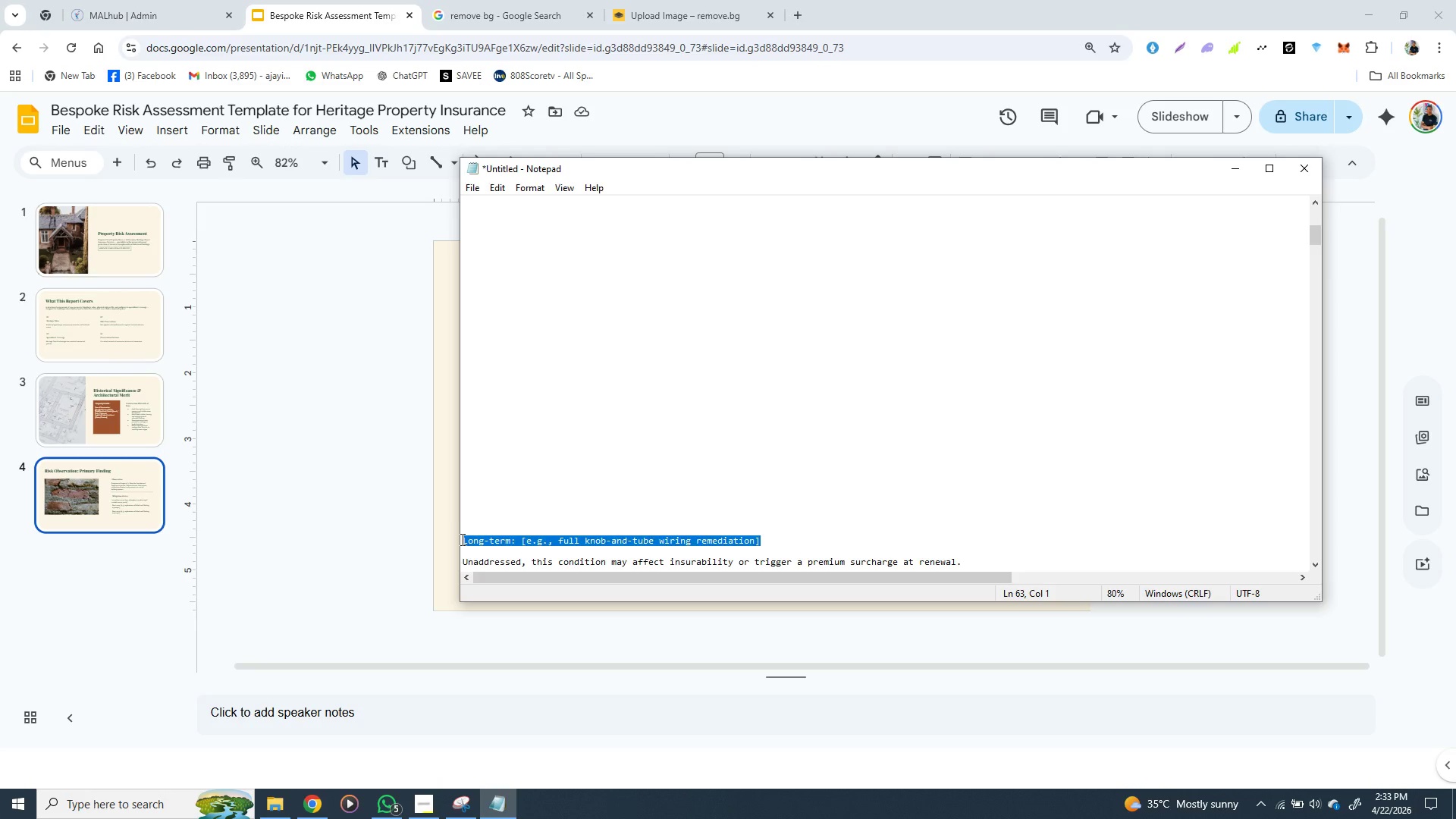 
key(Control+X)
 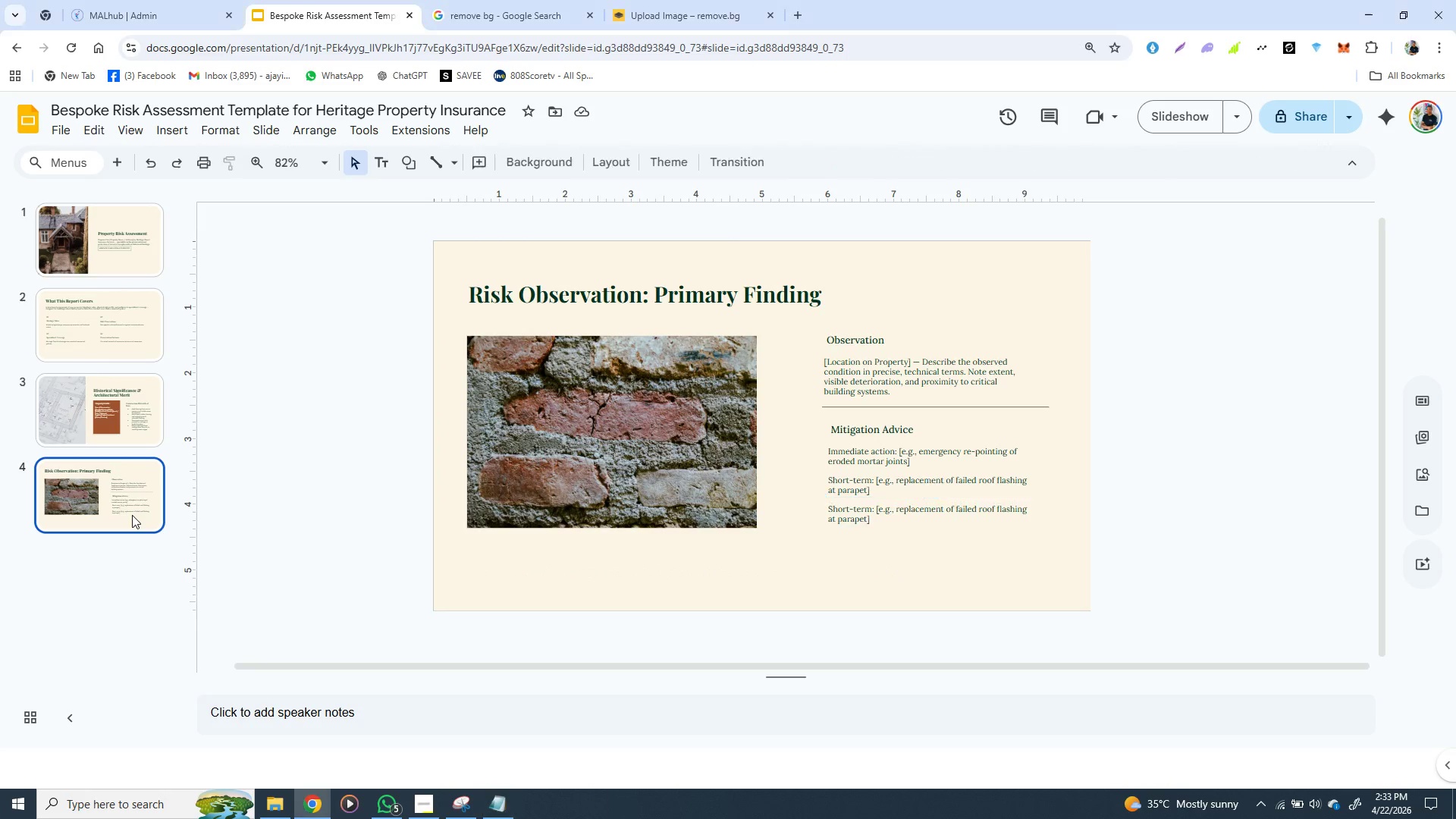 
left_click([132, 515])
 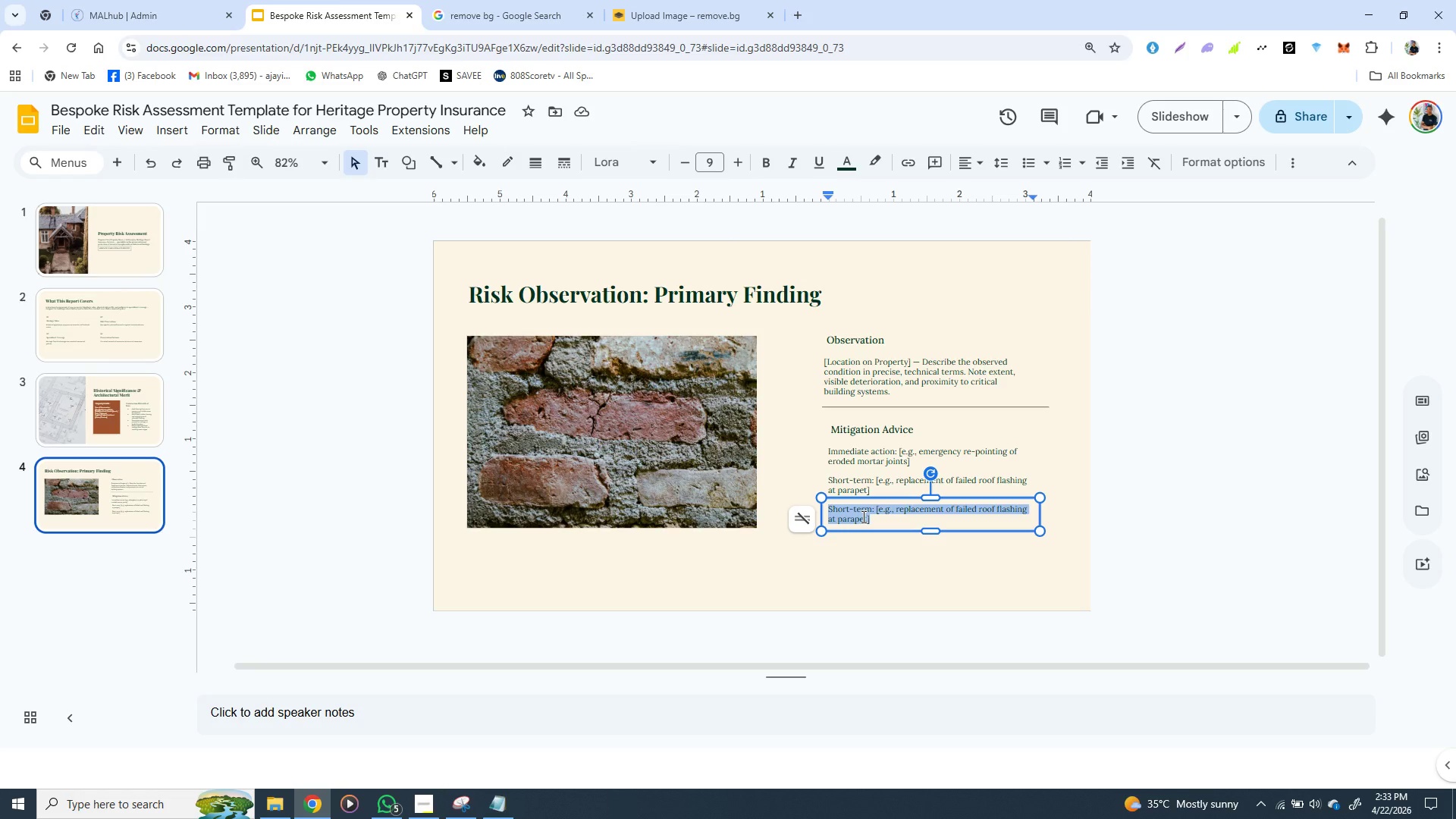 
double_click([862, 516])
 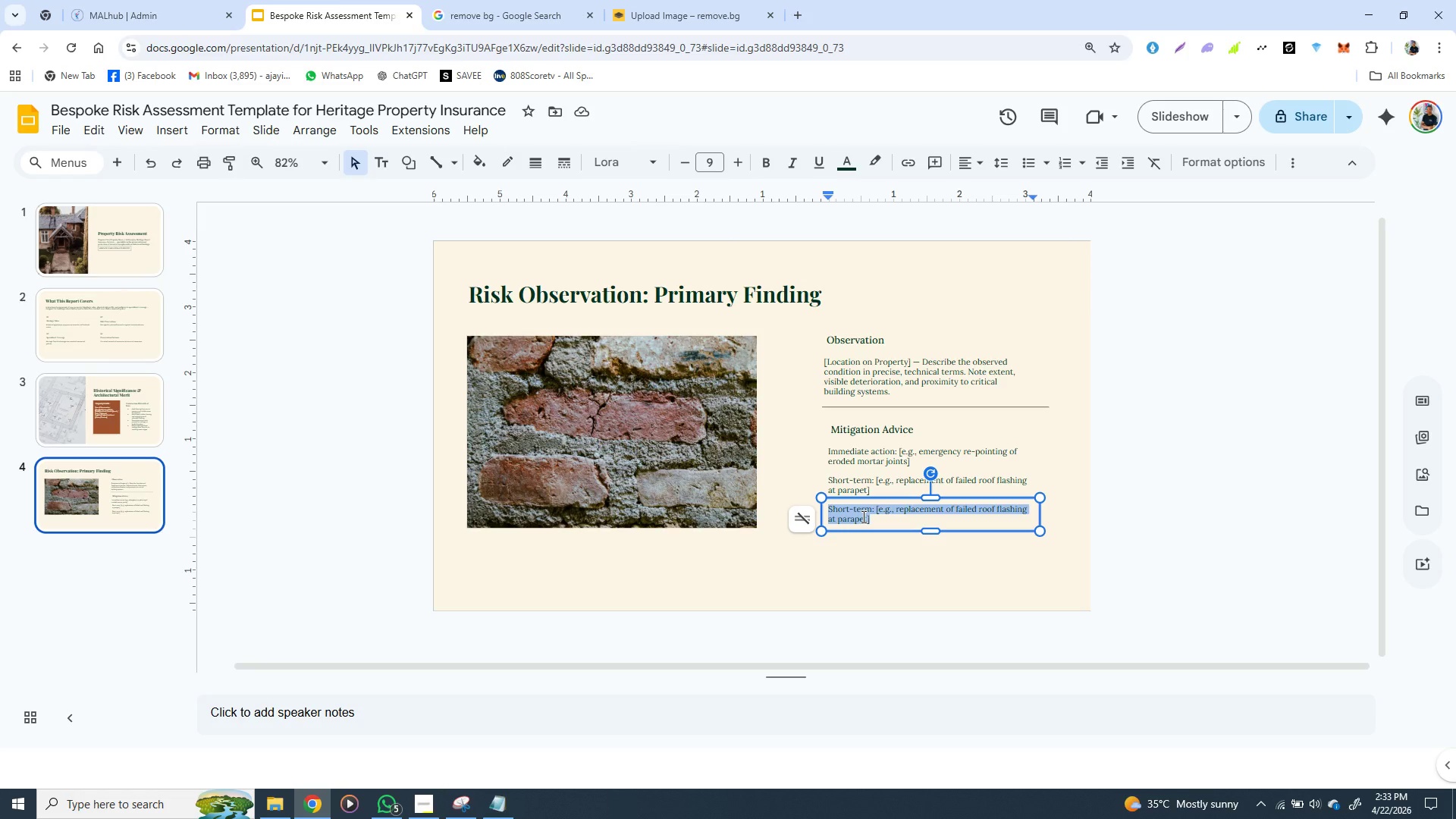 
triple_click([862, 516])
 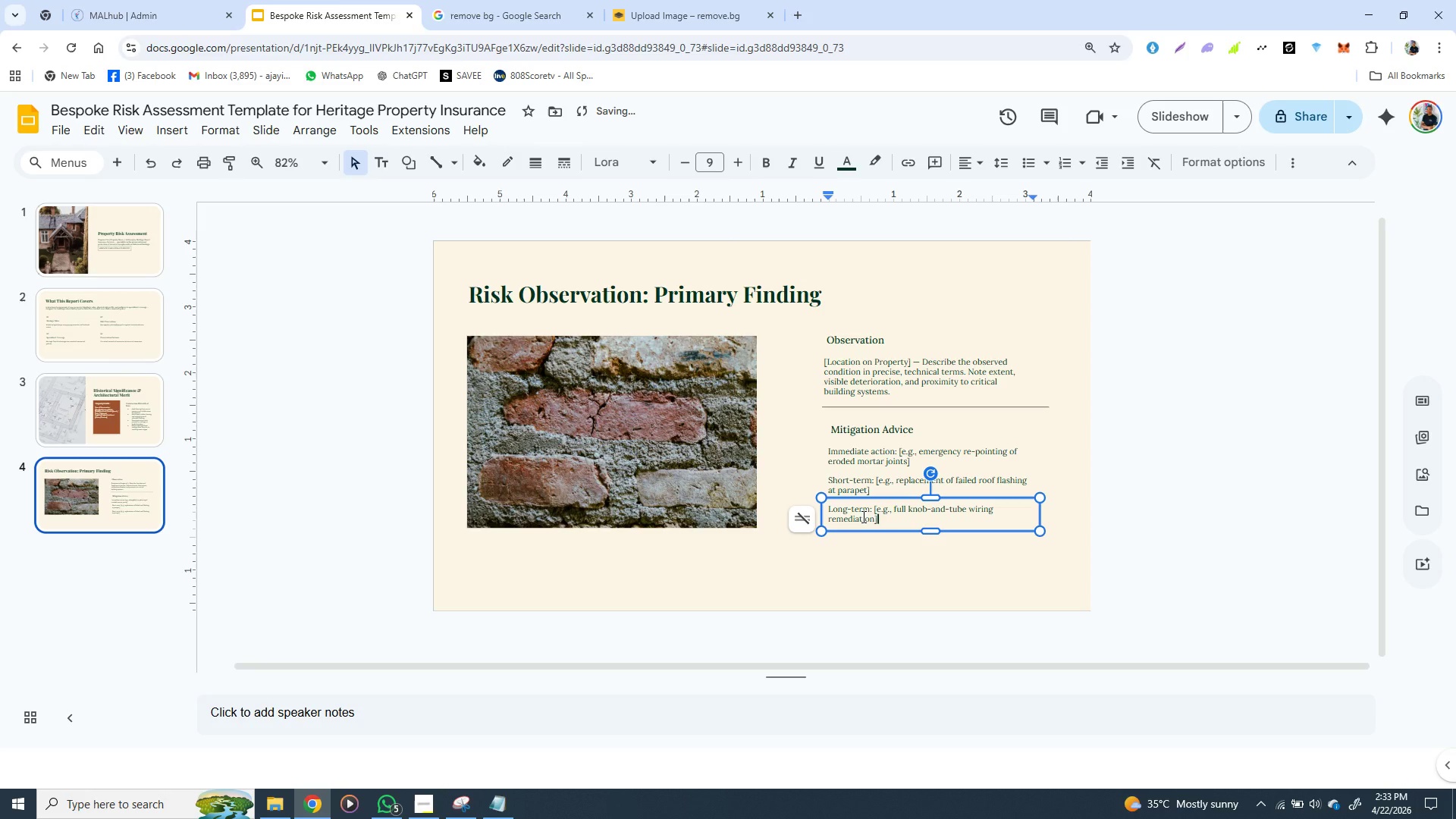 
key(Control+V)
 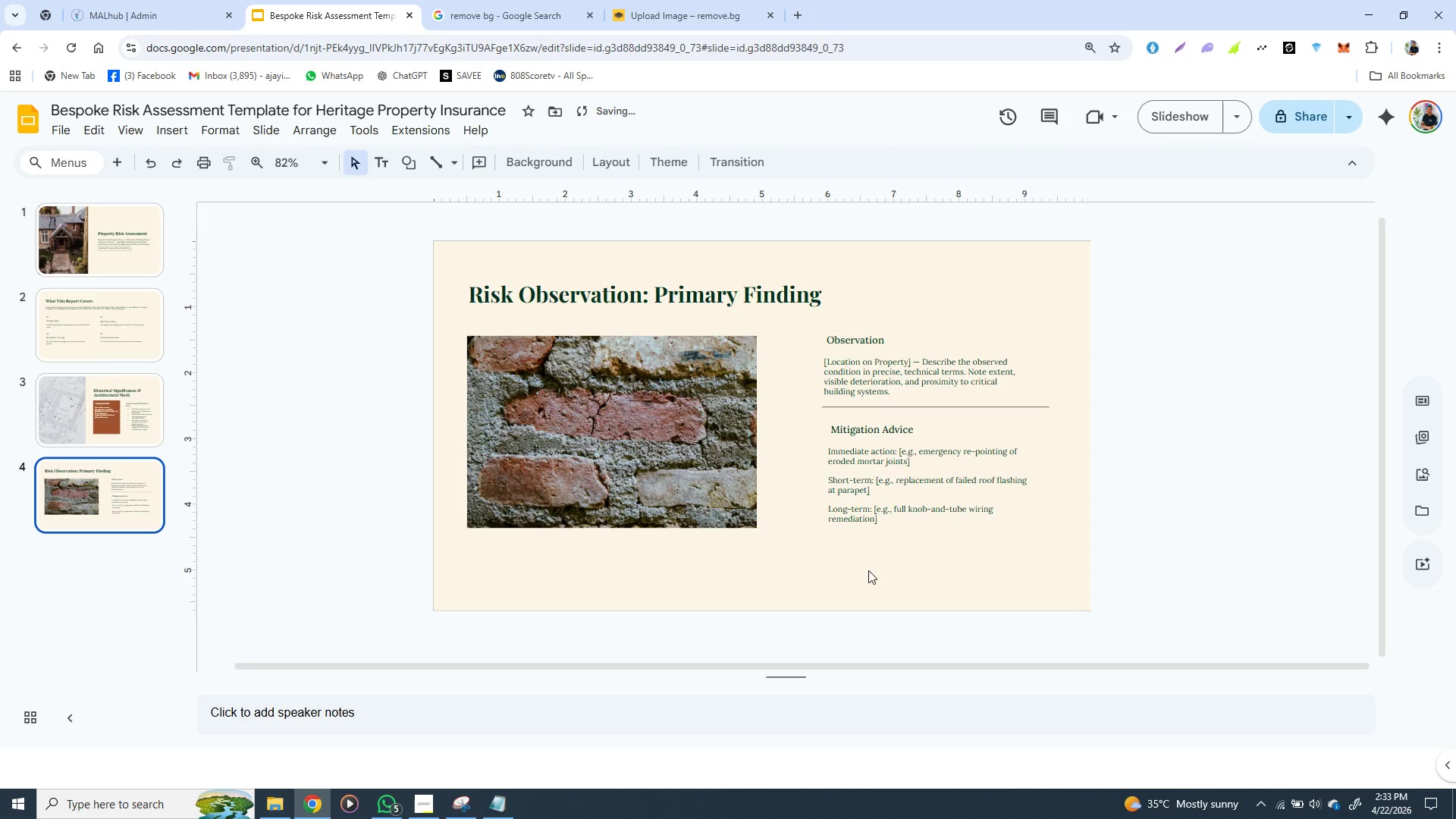 
left_click([868, 570])
 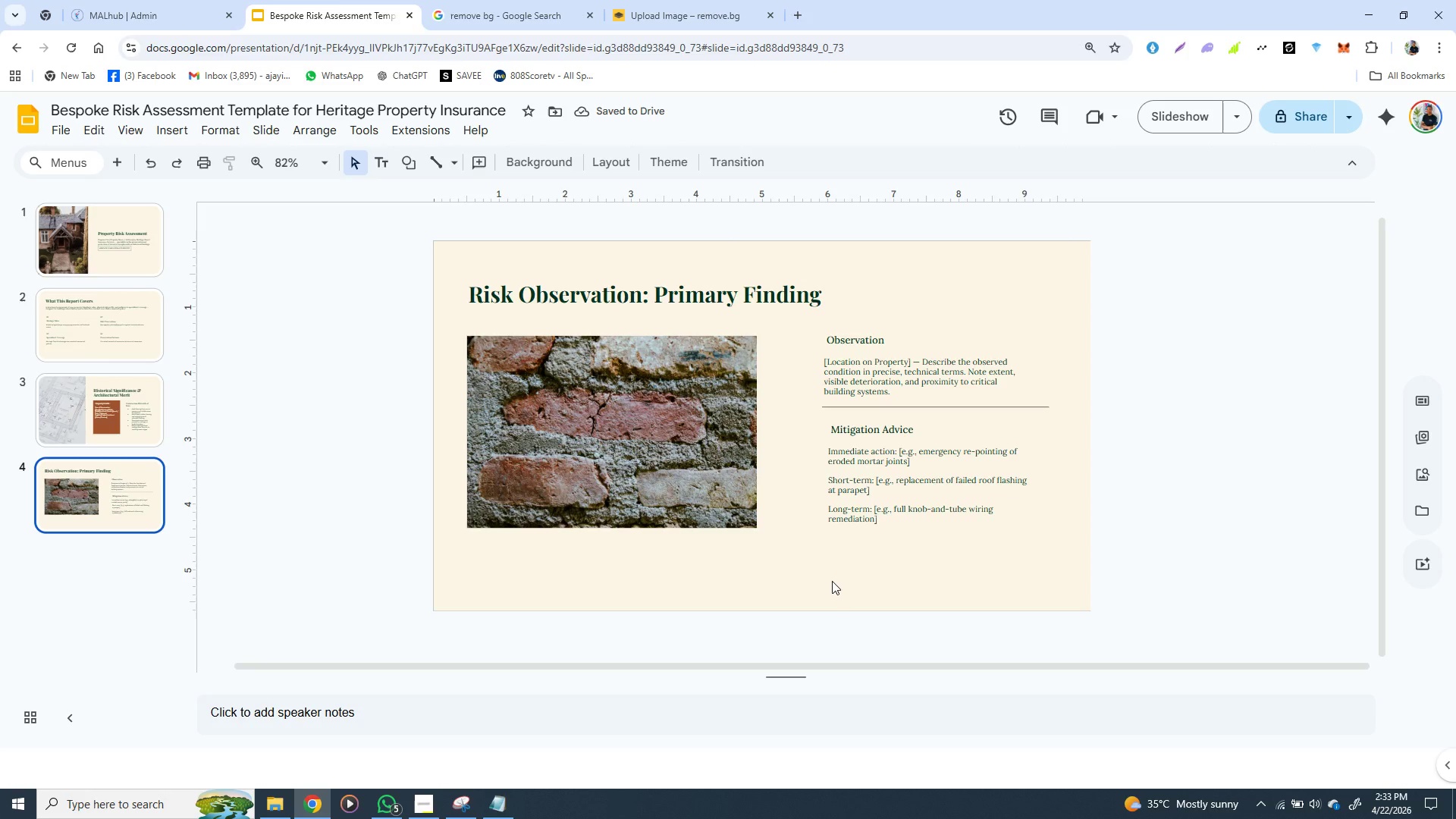 
left_click([832, 581])
 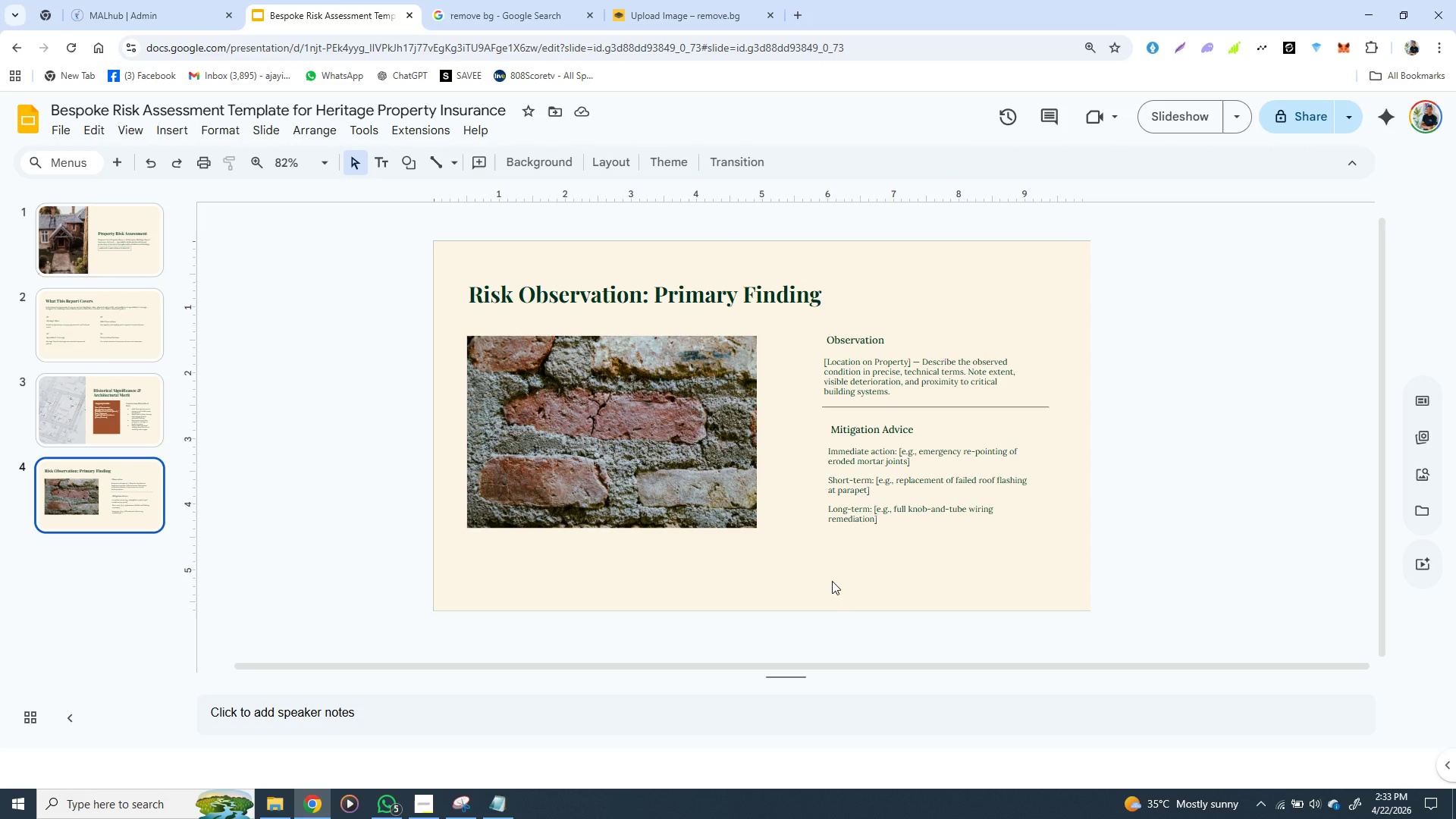 
wait(12.11)
 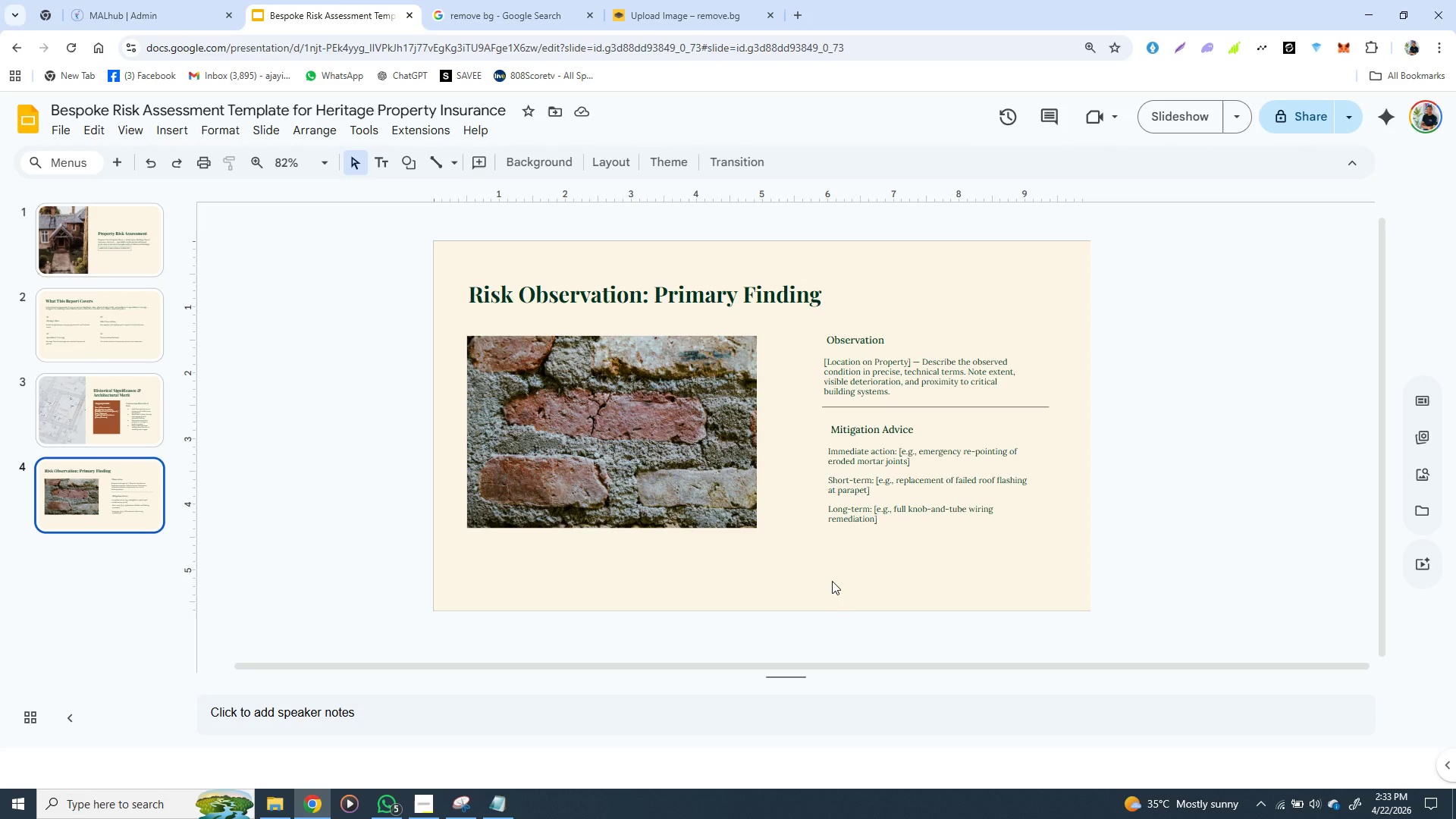 
left_click([858, 575])
 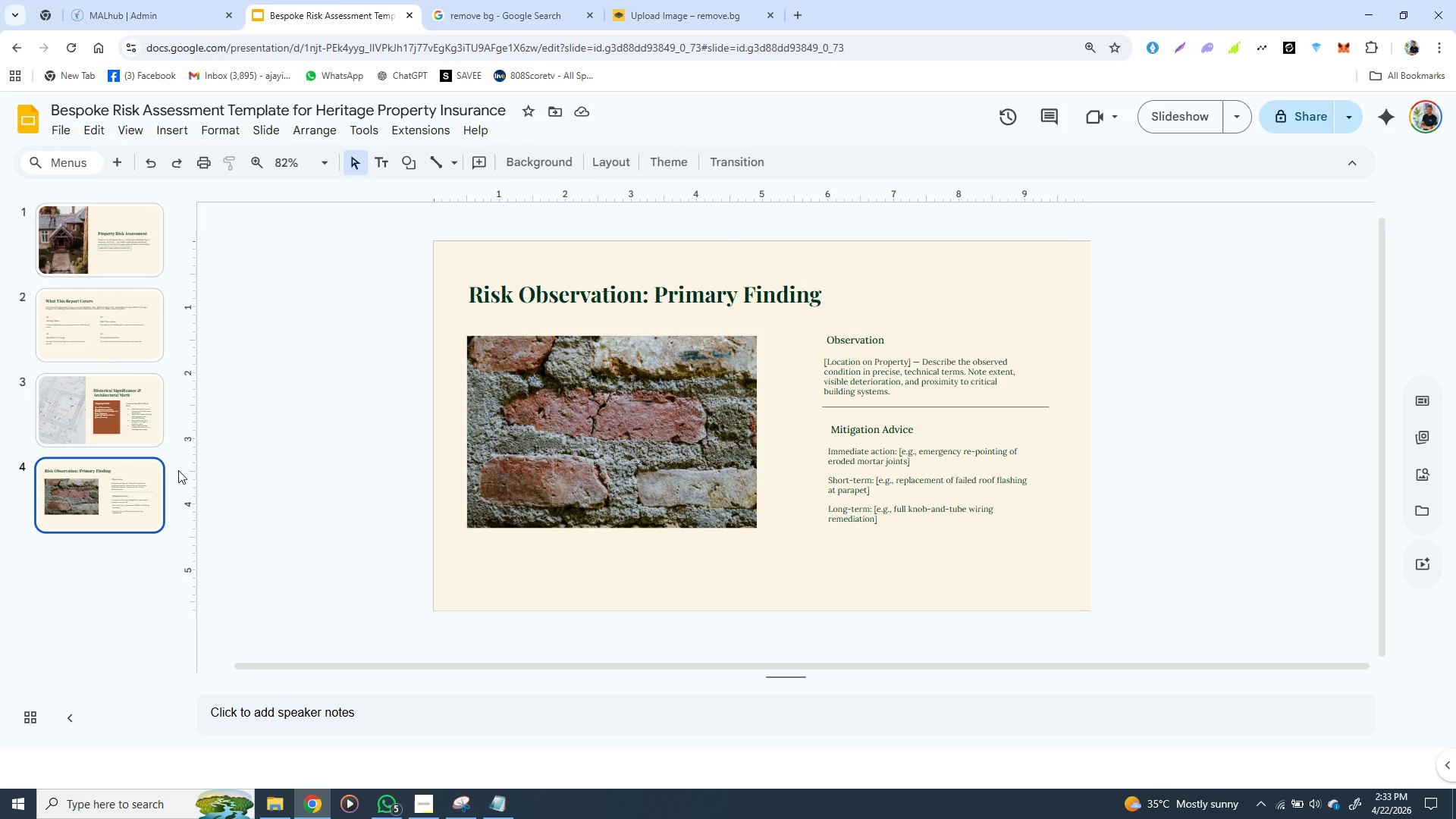 
wait(6.92)
 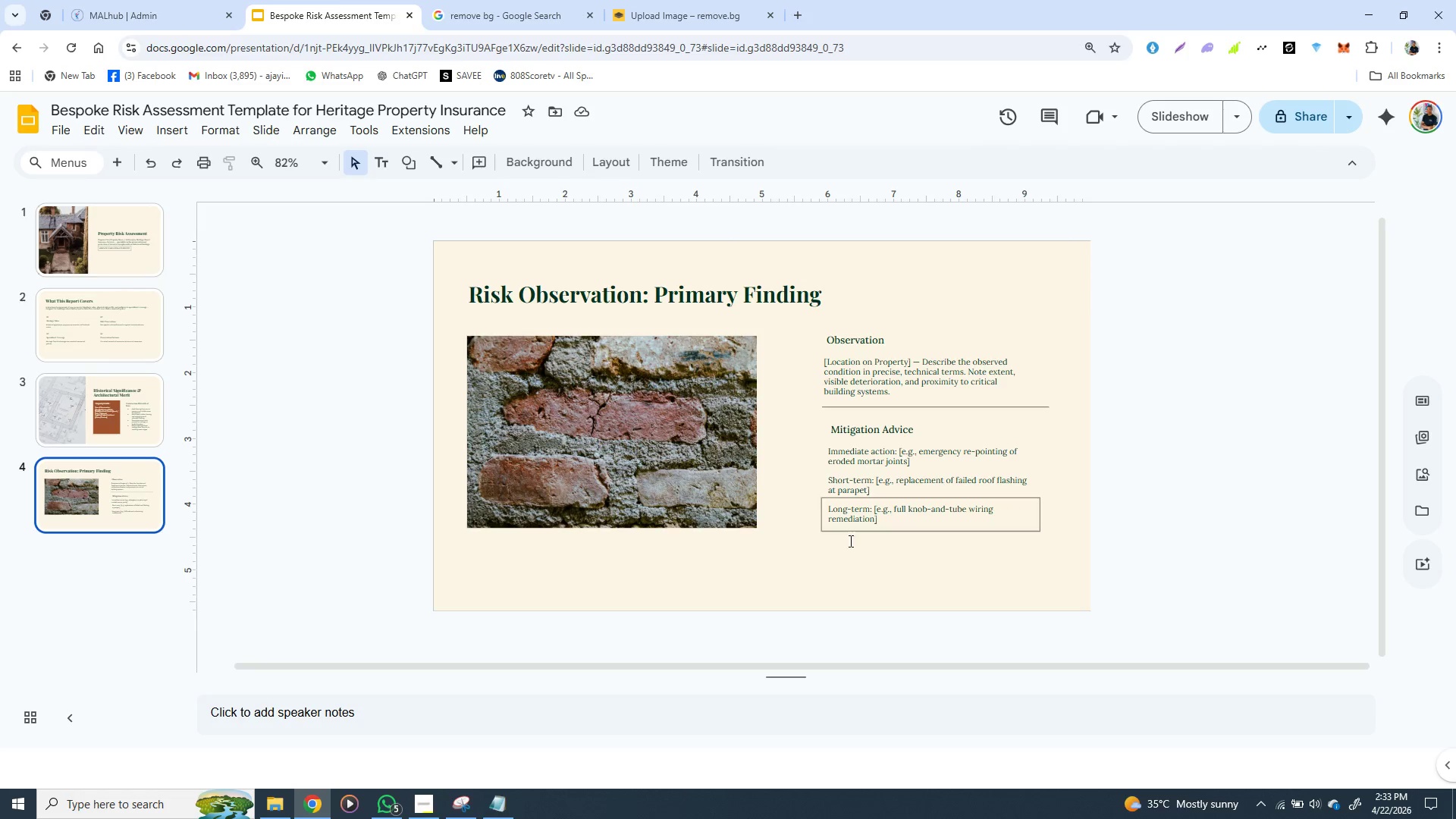 
left_click([127, 410])
 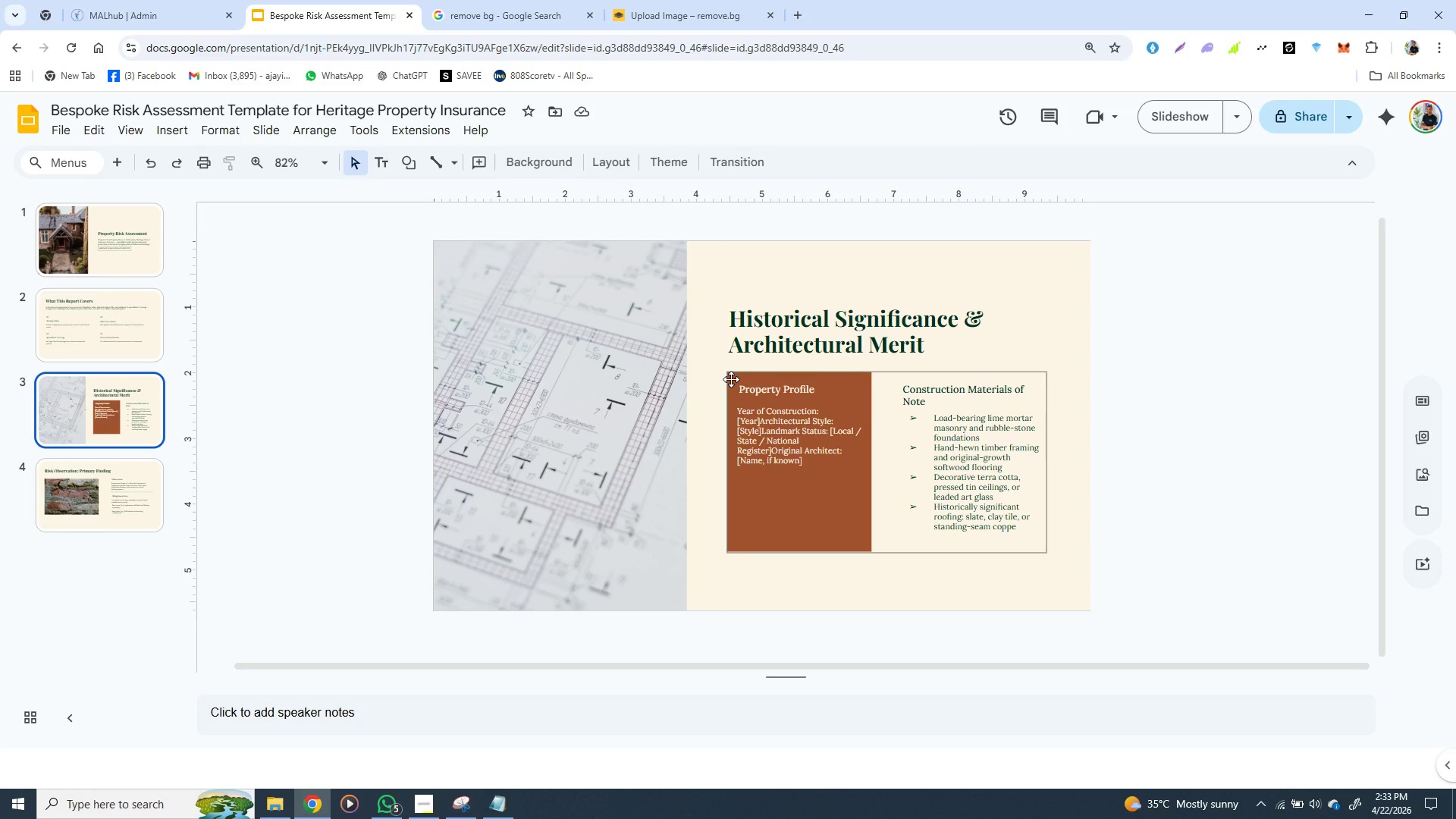 
wait(7.08)
 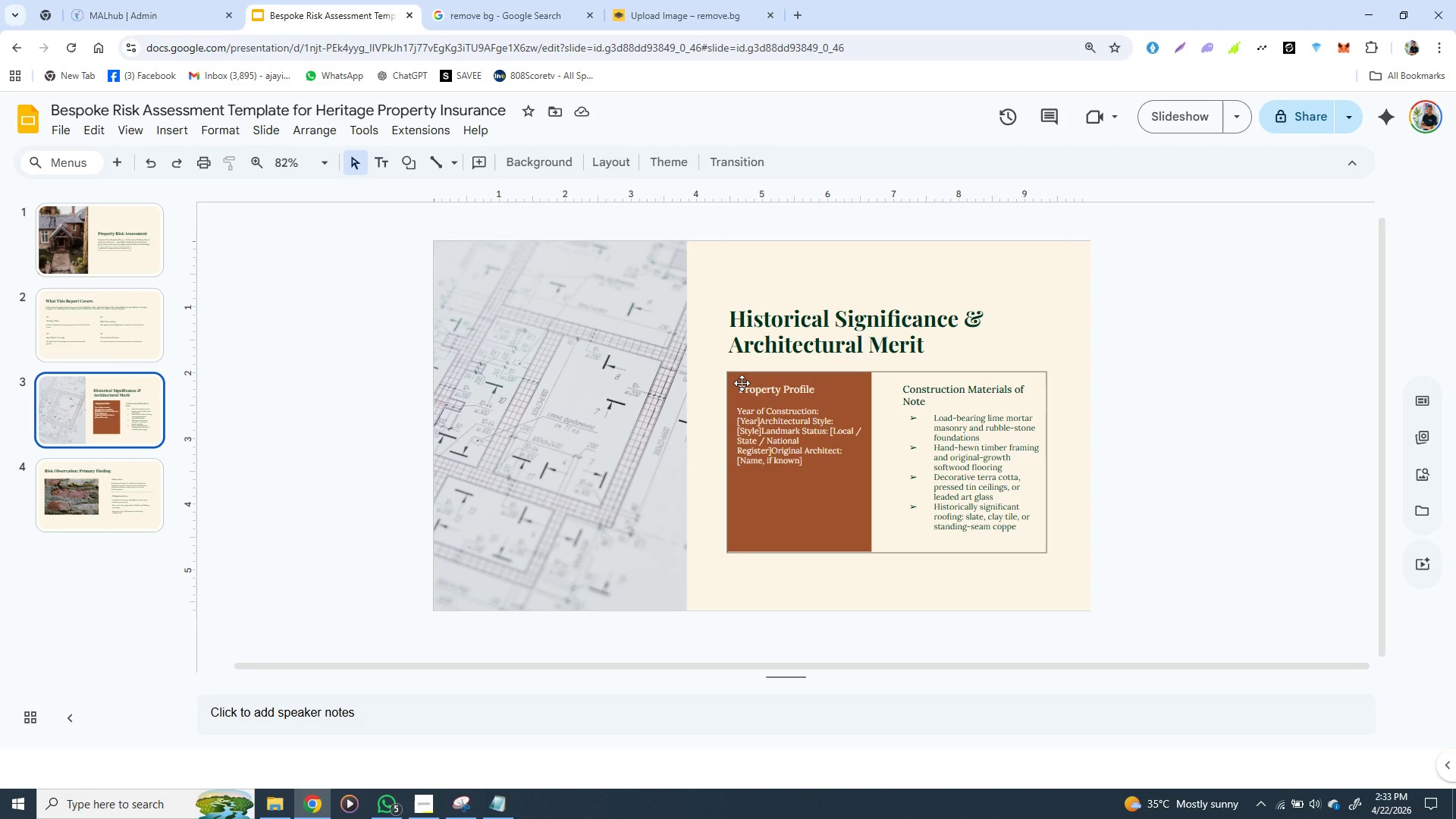 
left_click([736, 379])
 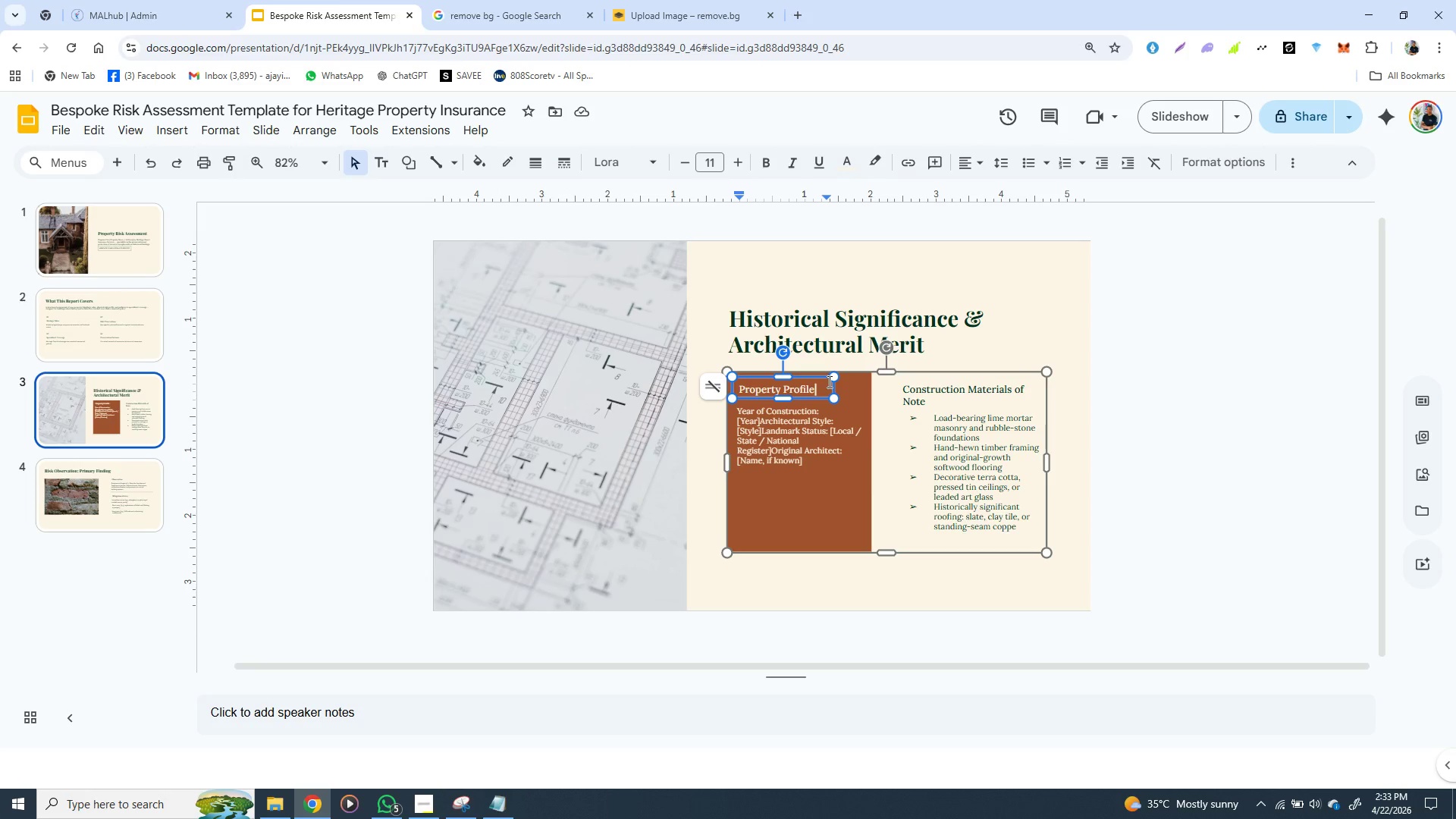 
double_click([812, 393])
 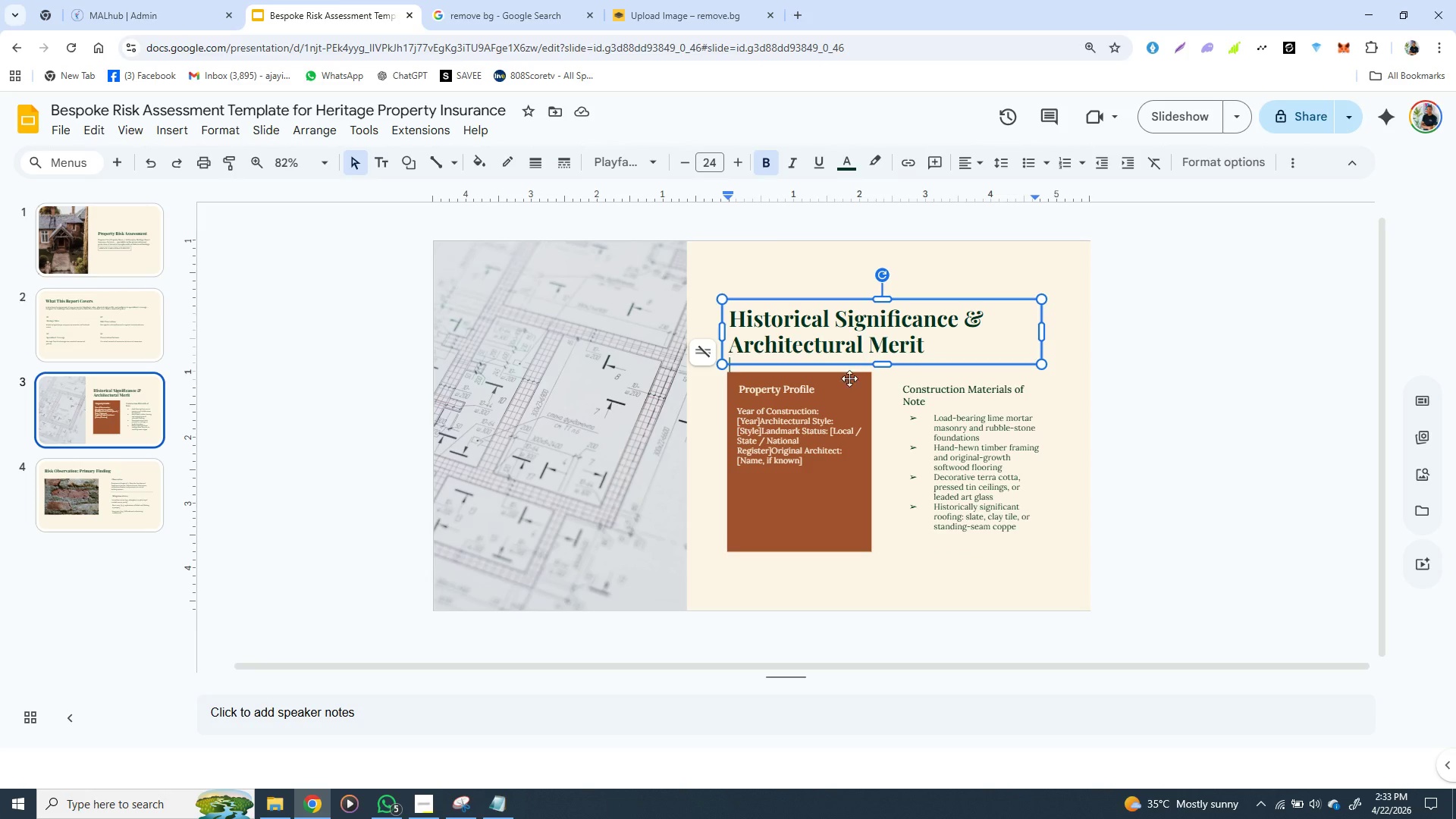 
left_click([854, 372])
 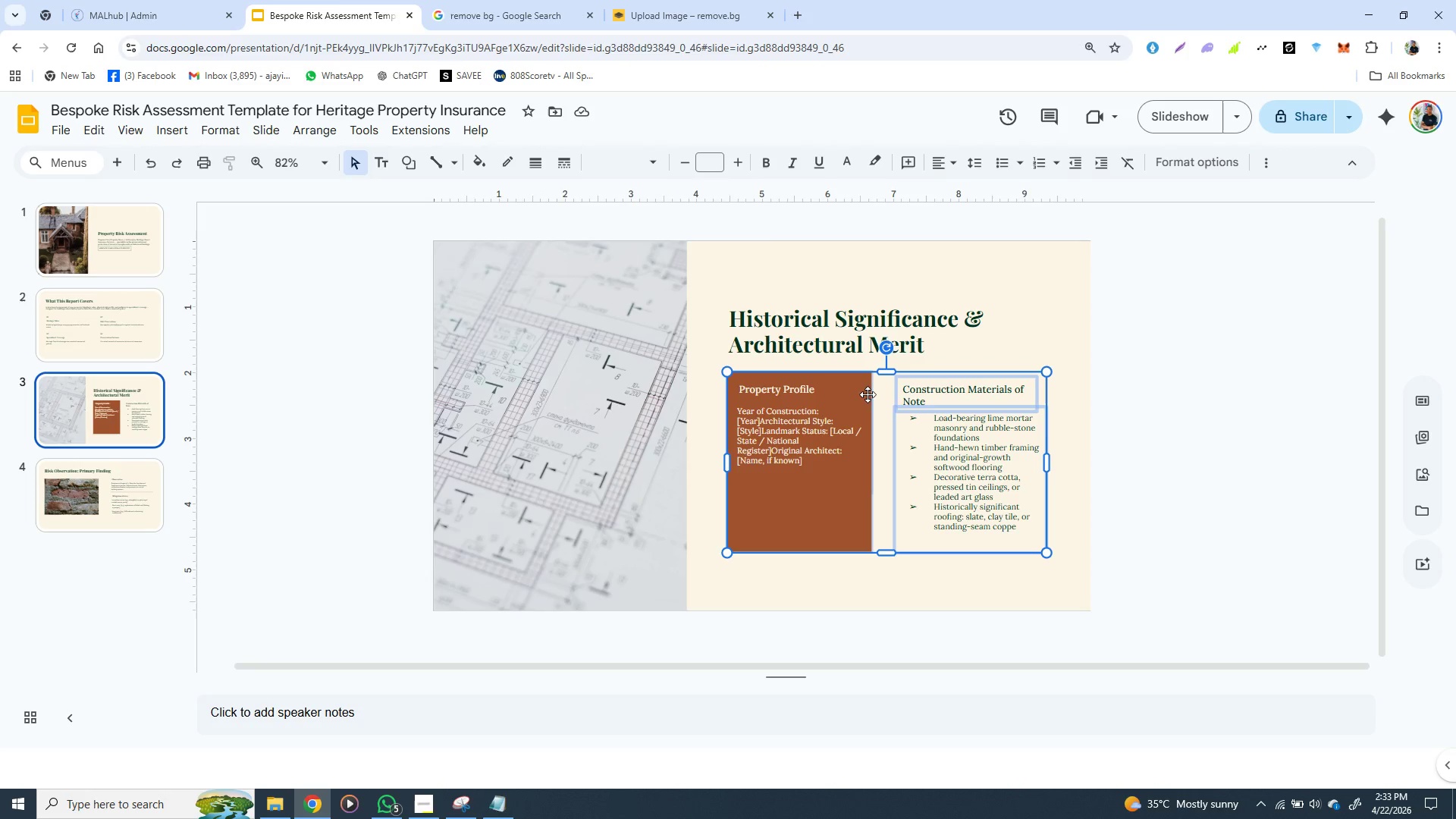 
left_click([868, 394])
 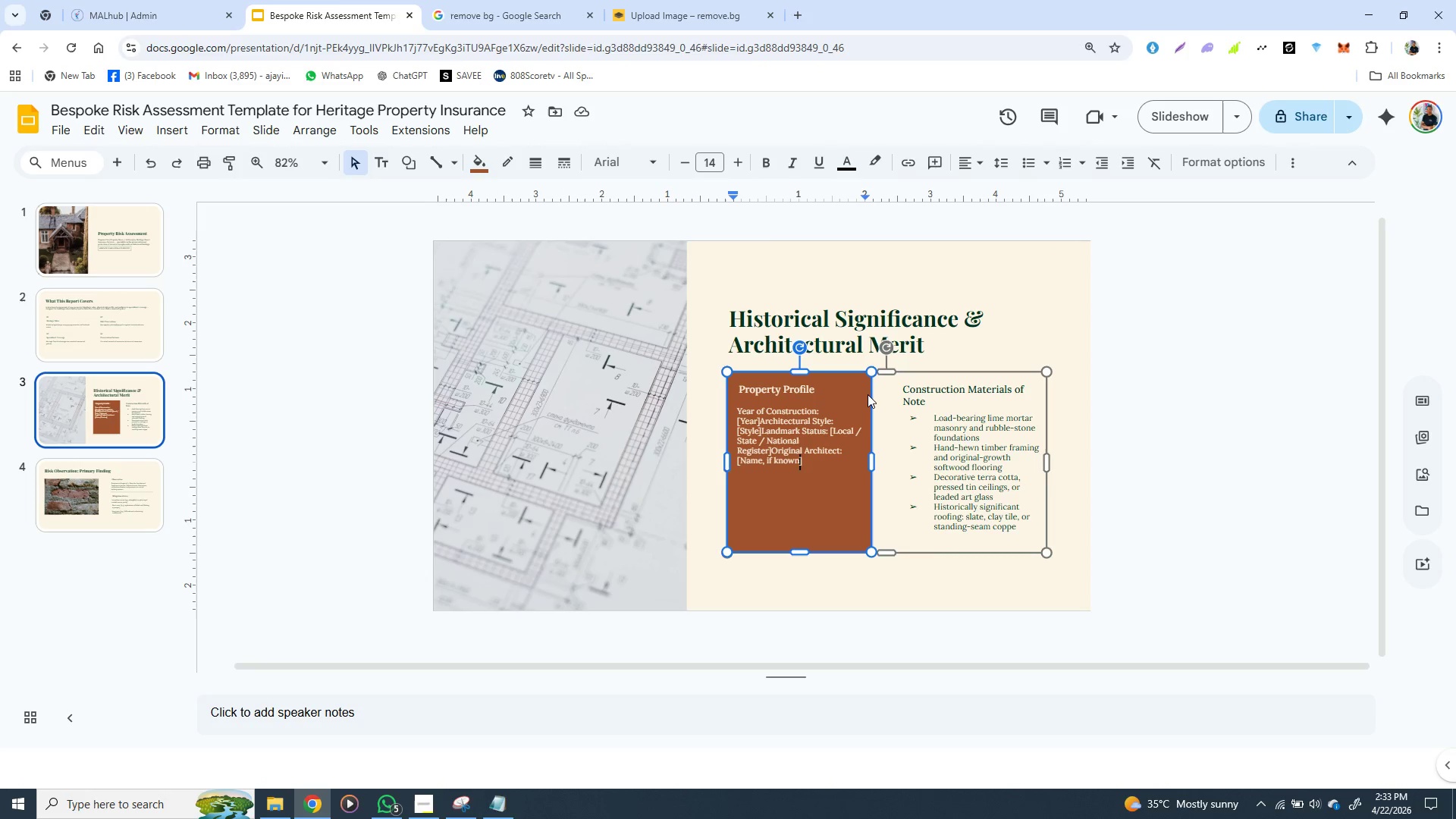 
double_click([868, 394])
 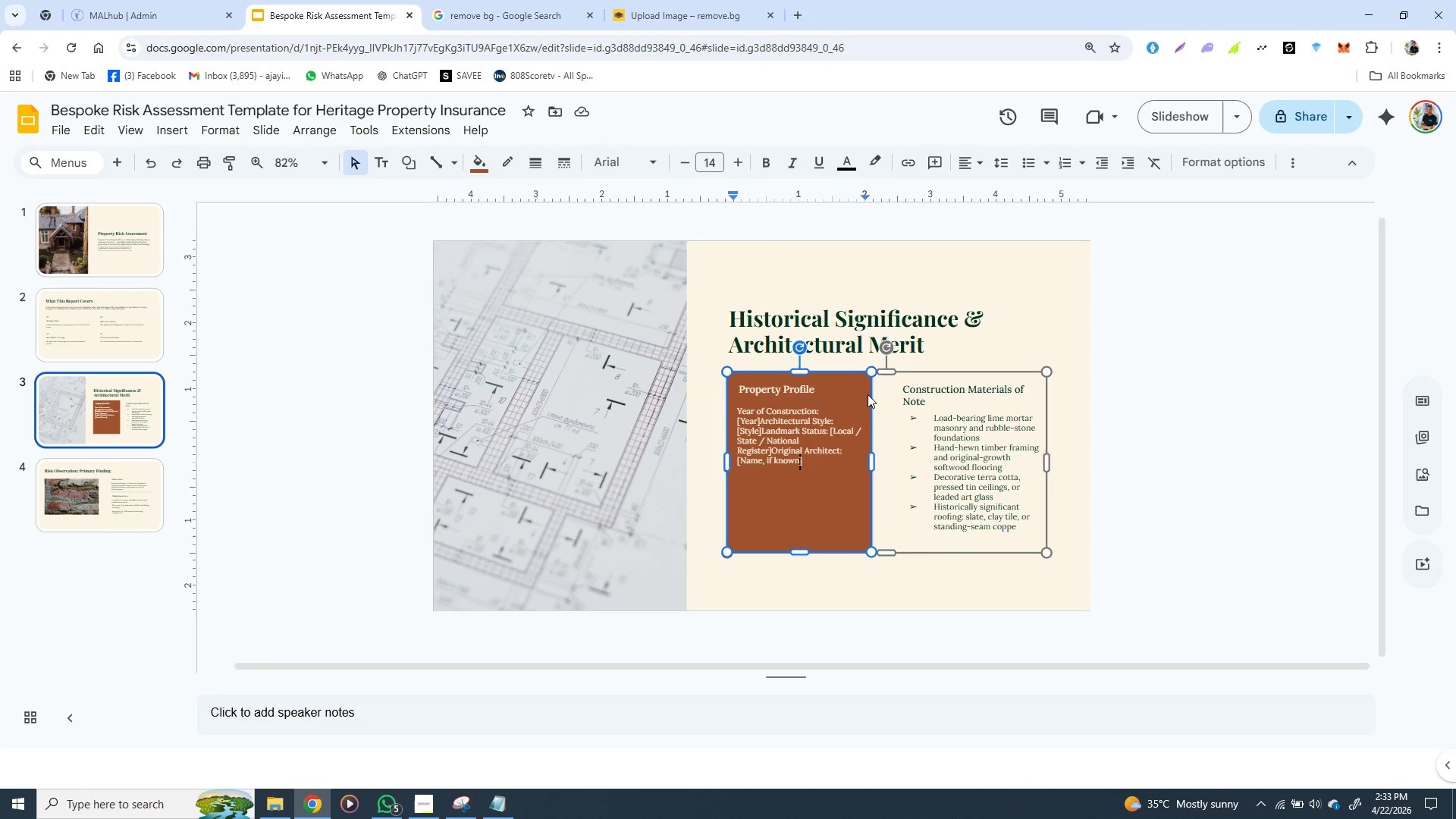 
key(Control+C)
 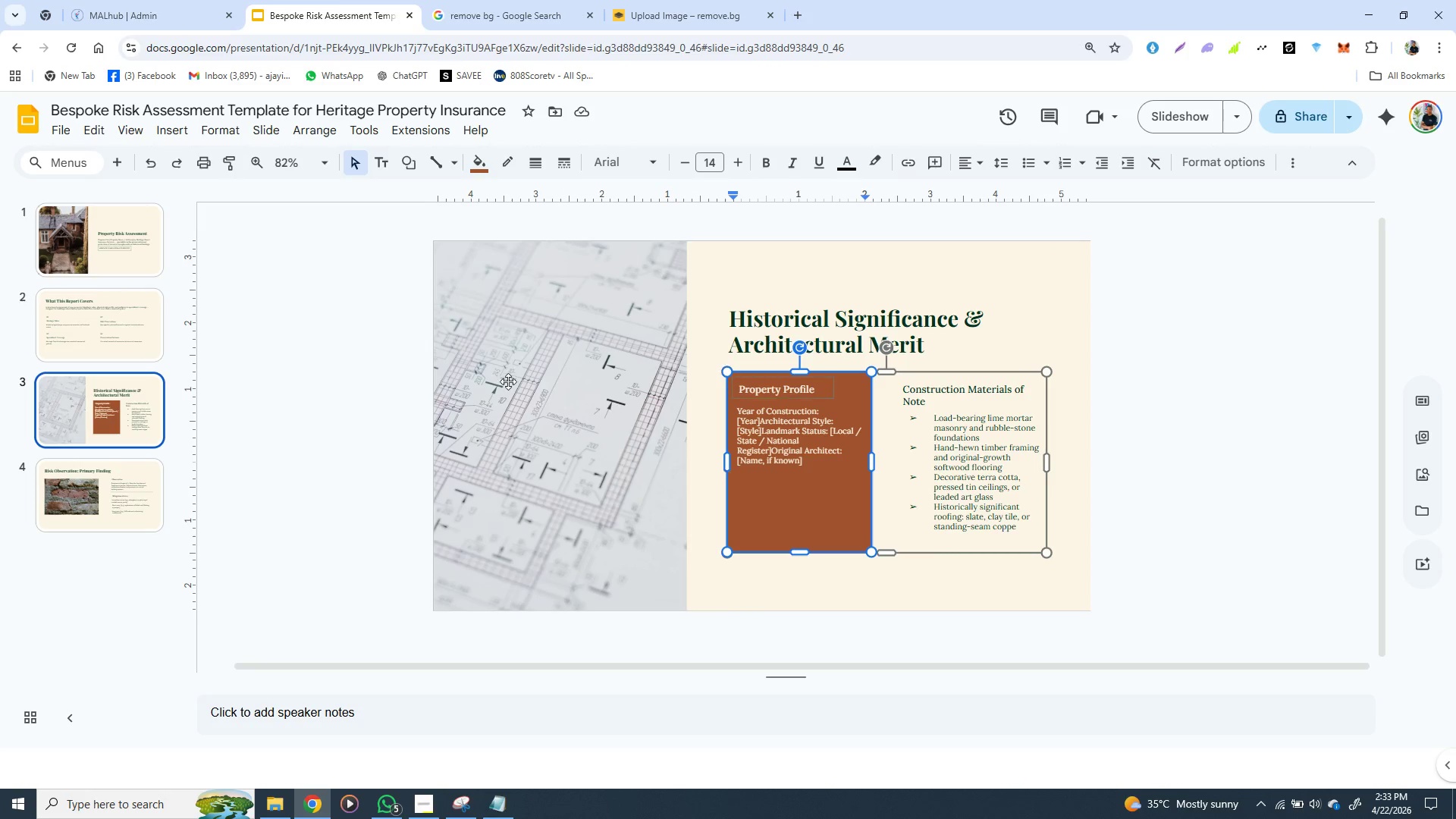 
key(Control+C)
 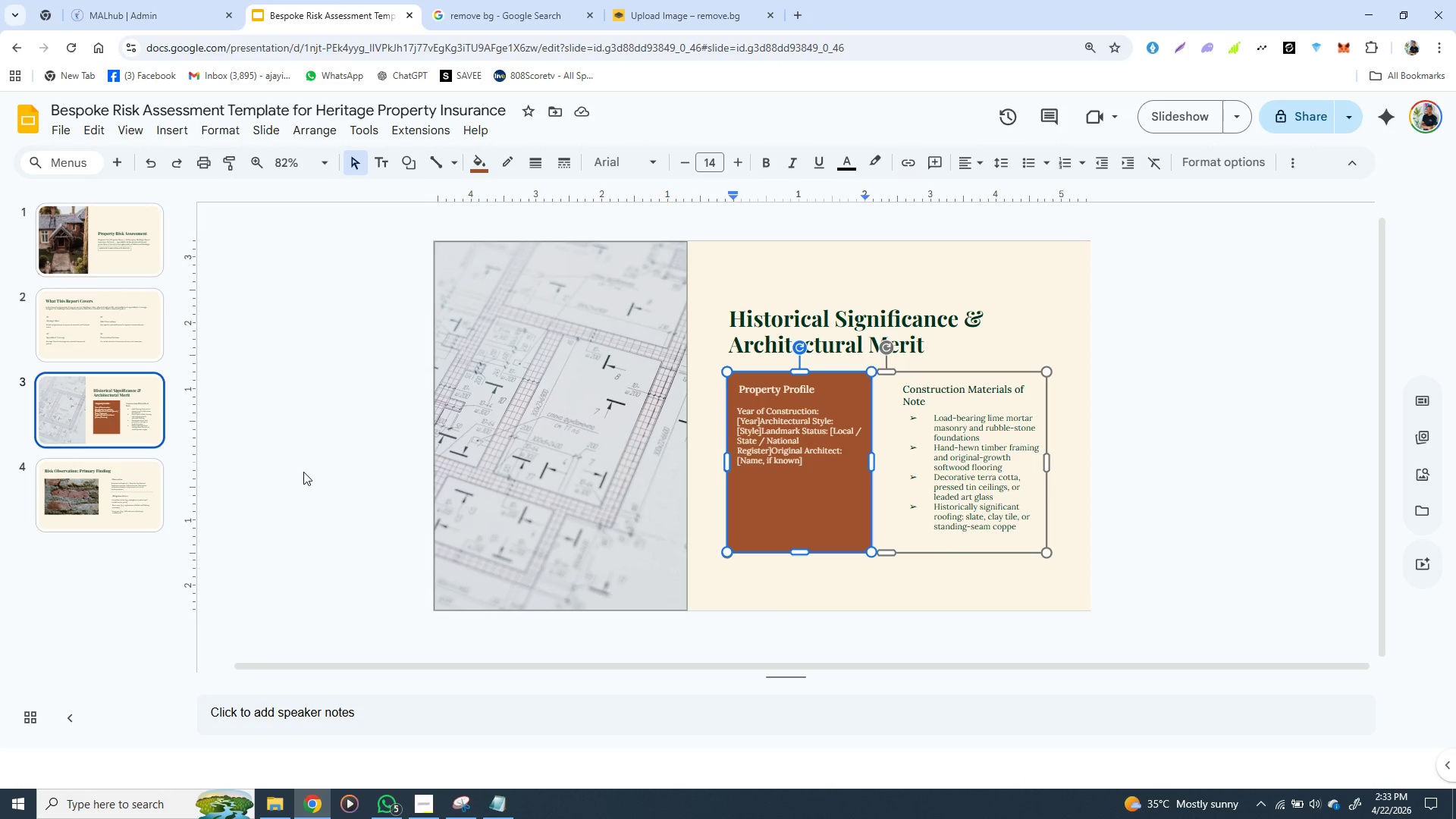 
key(Control+C)
 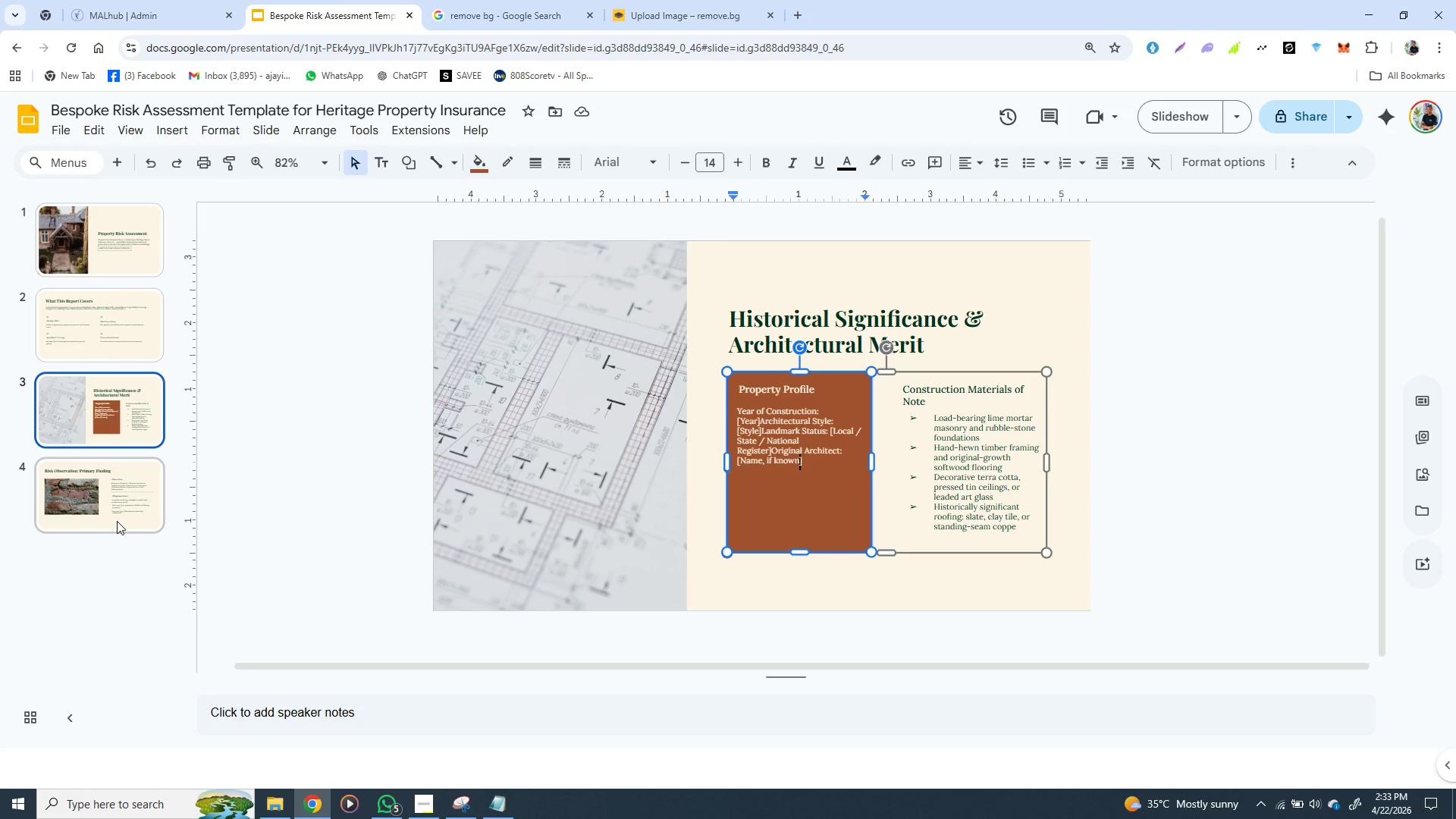 
left_click([117, 521])
 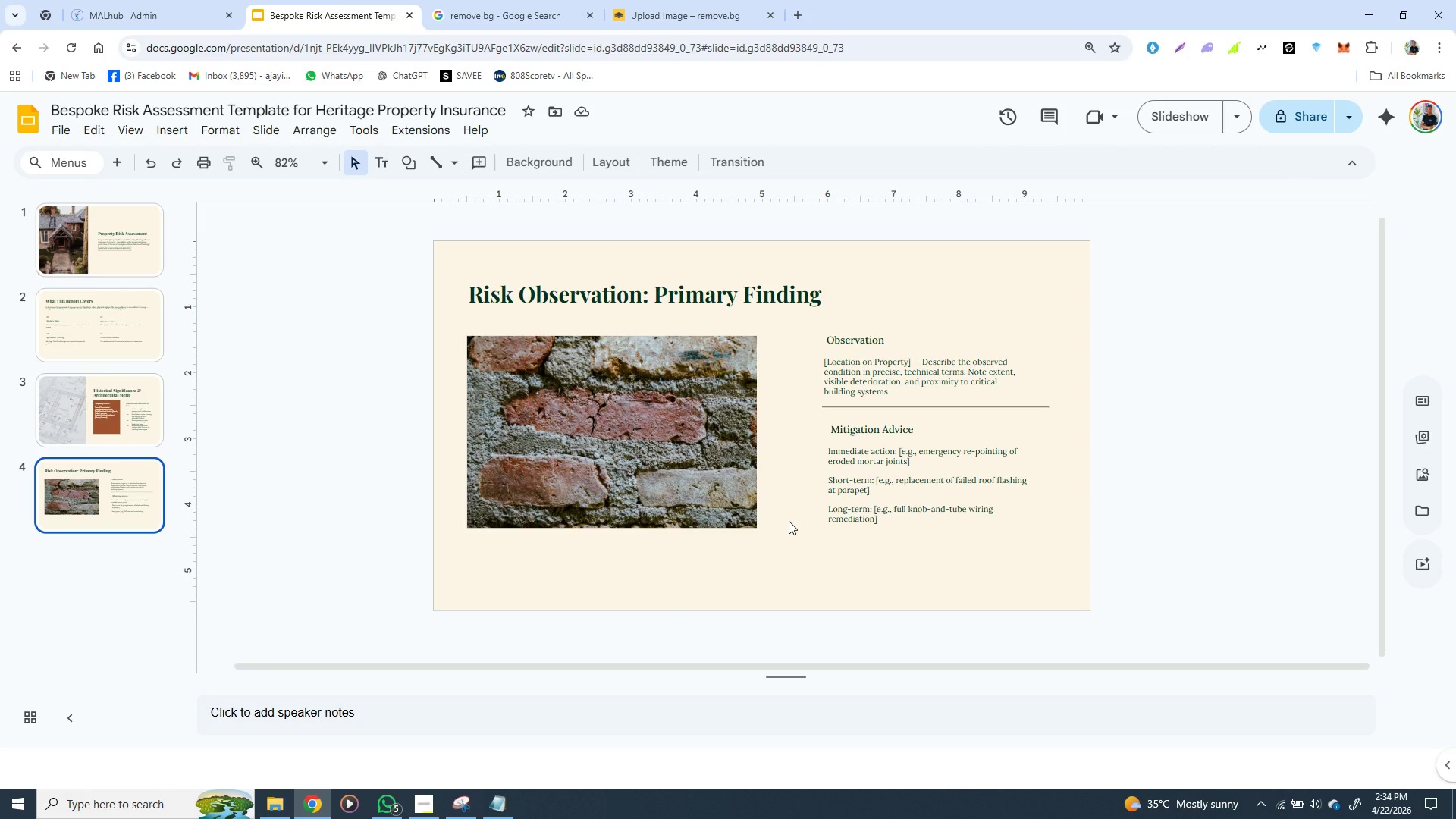 
hold_key(key=ControlLeft, duration=1.5)
 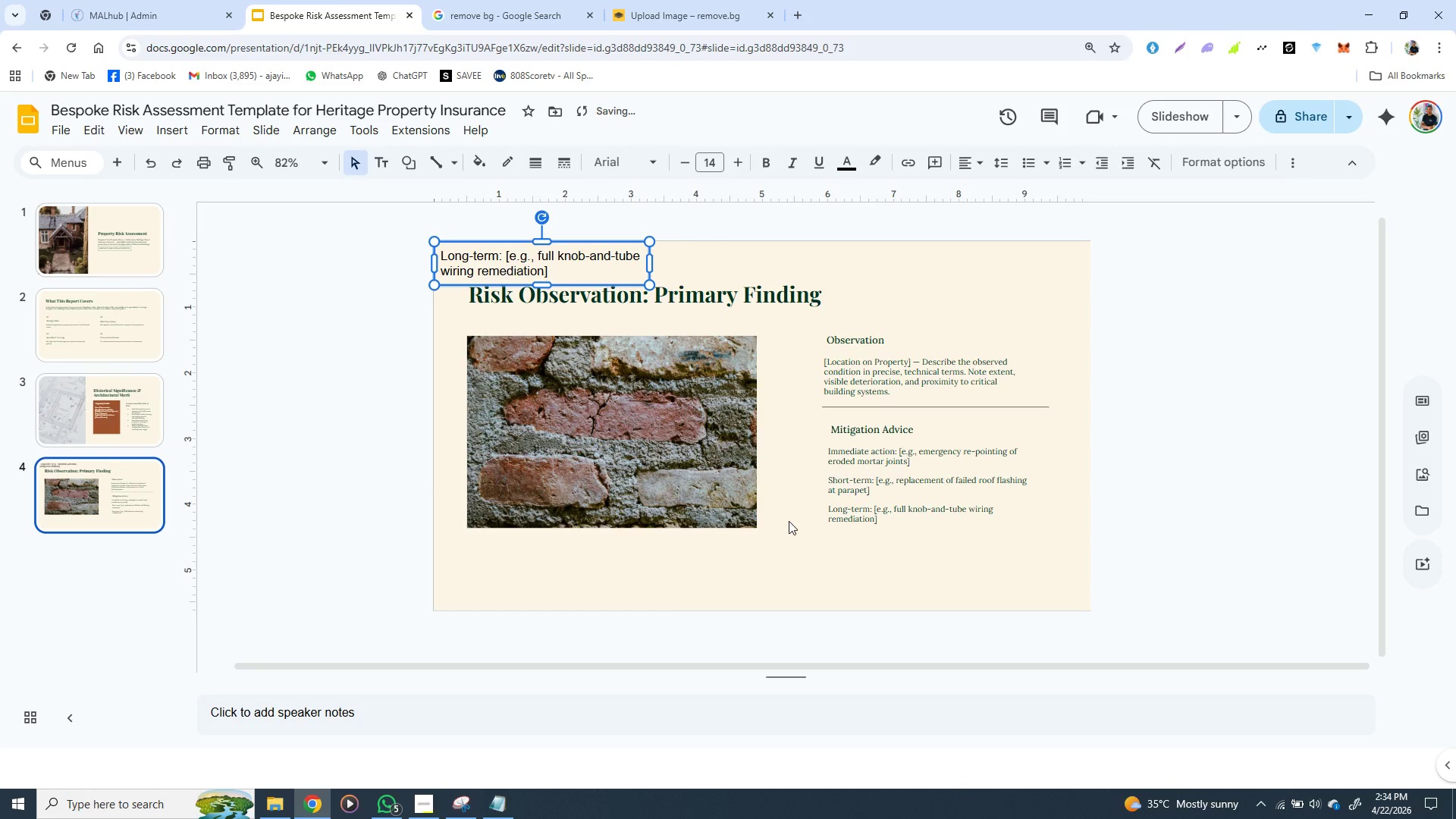 
key(Control+V)
 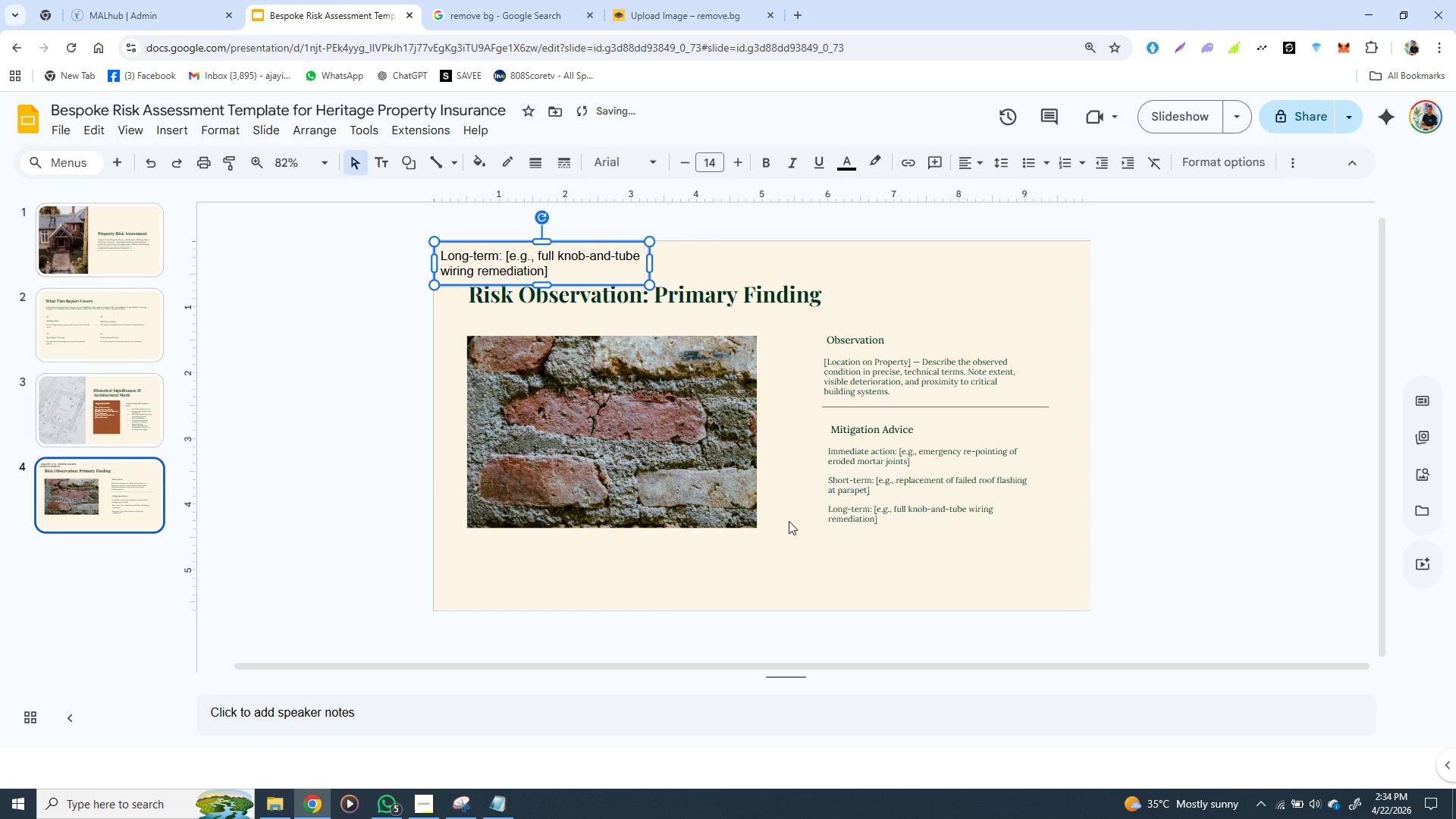 
hold_key(key=ControlLeft, duration=1.5)
 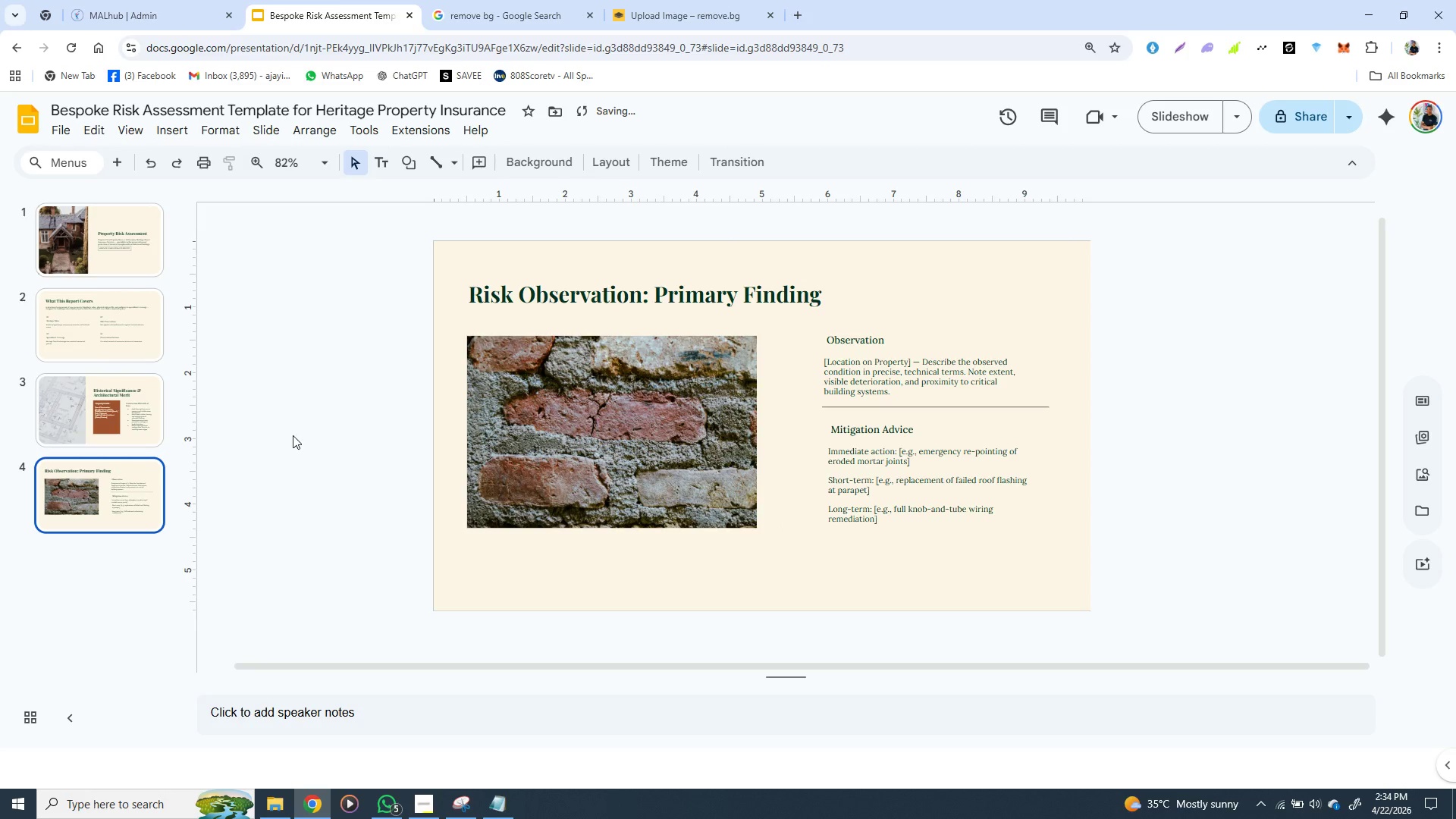 
key(Control+Z)
 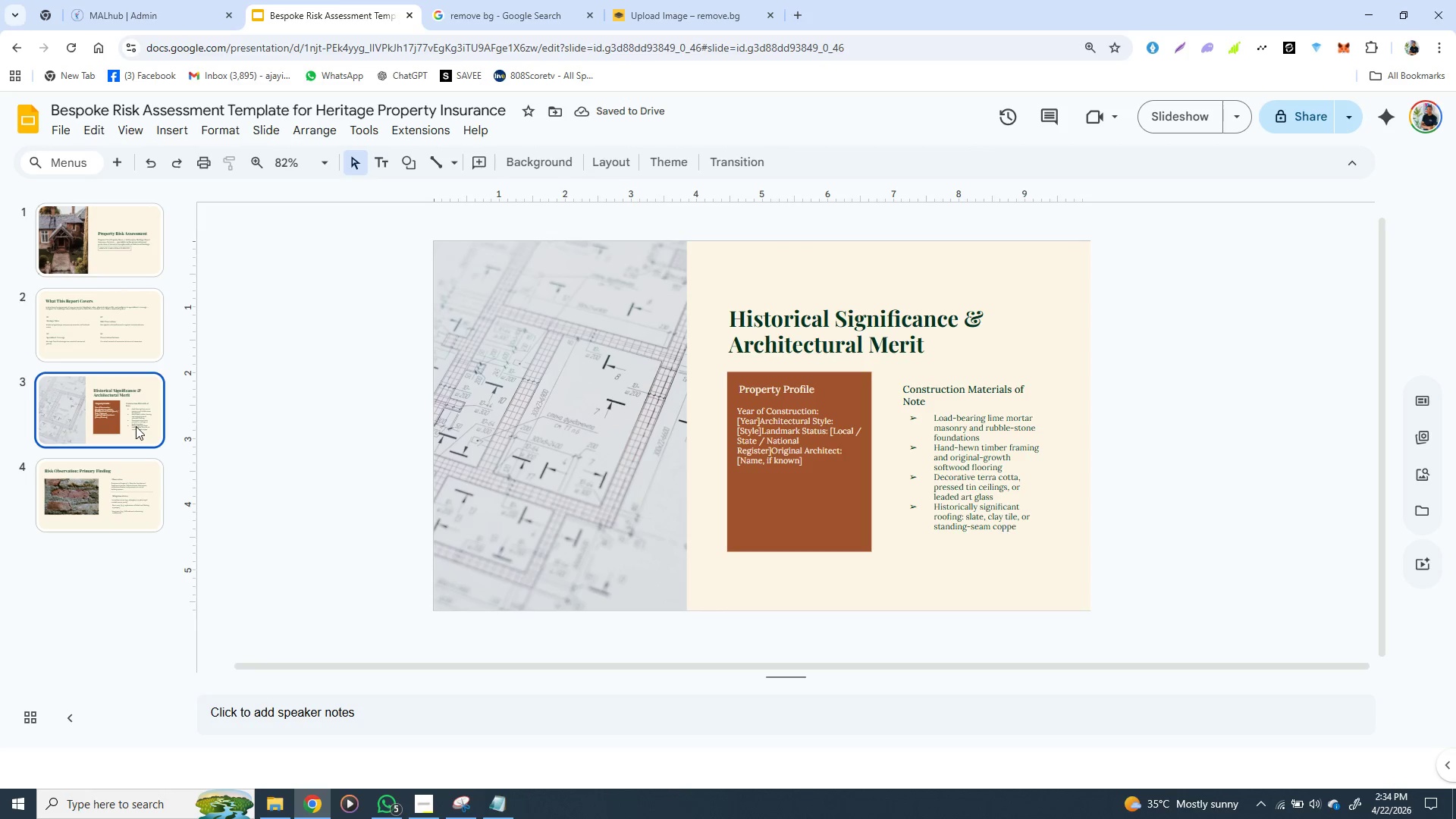 
left_click([136, 426])
 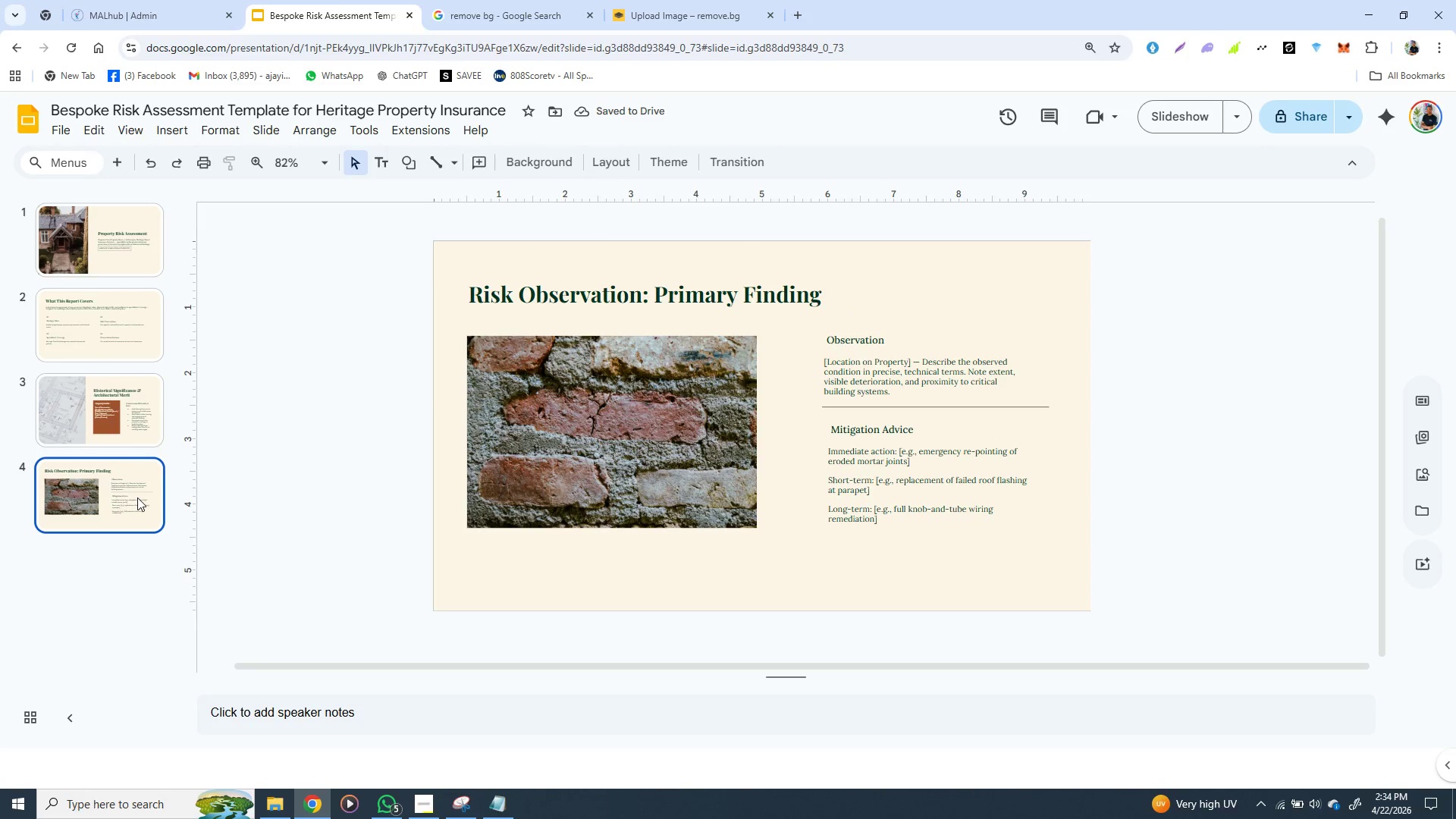 
left_click([137, 497])
 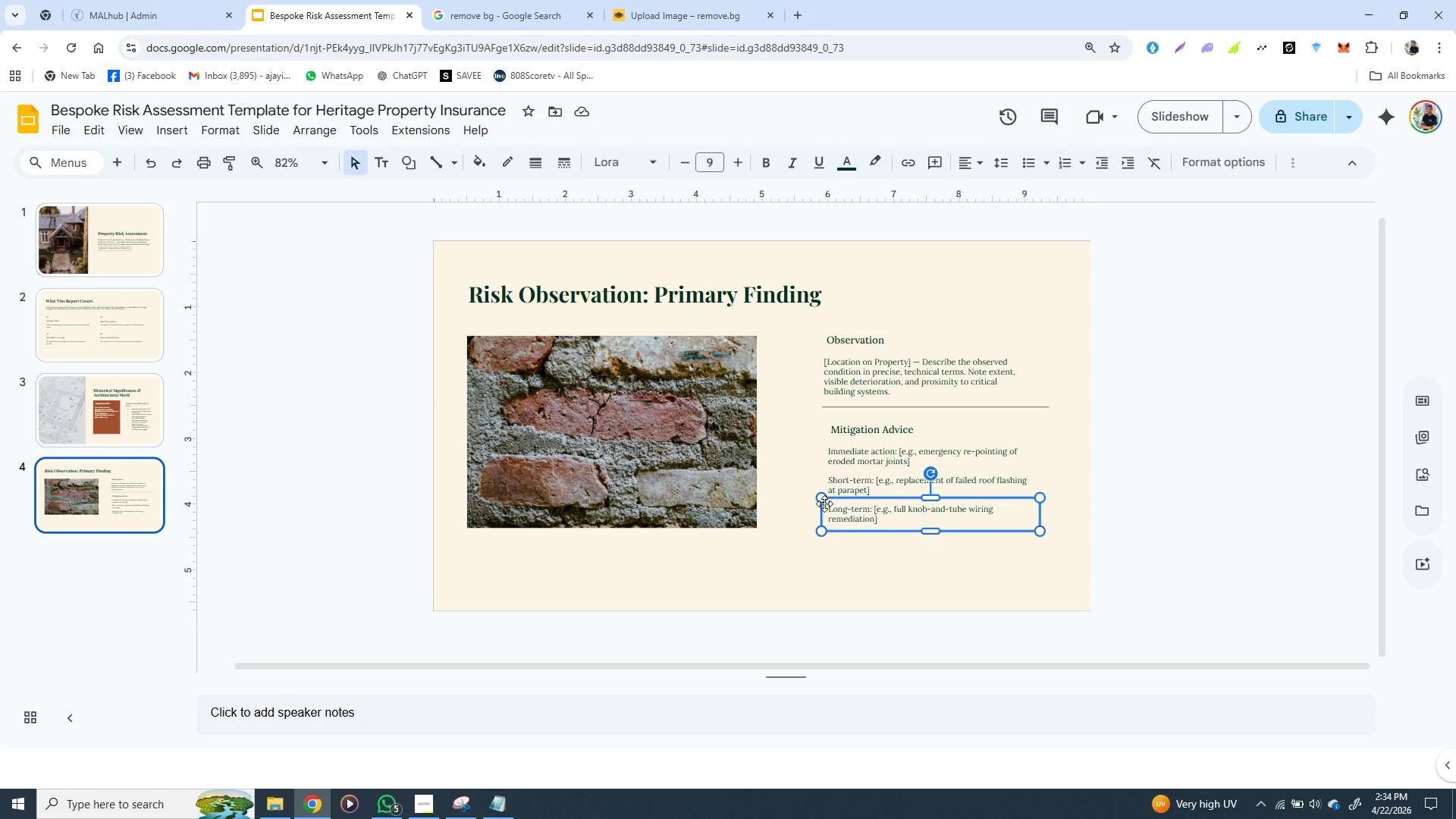 
left_click([824, 504])
 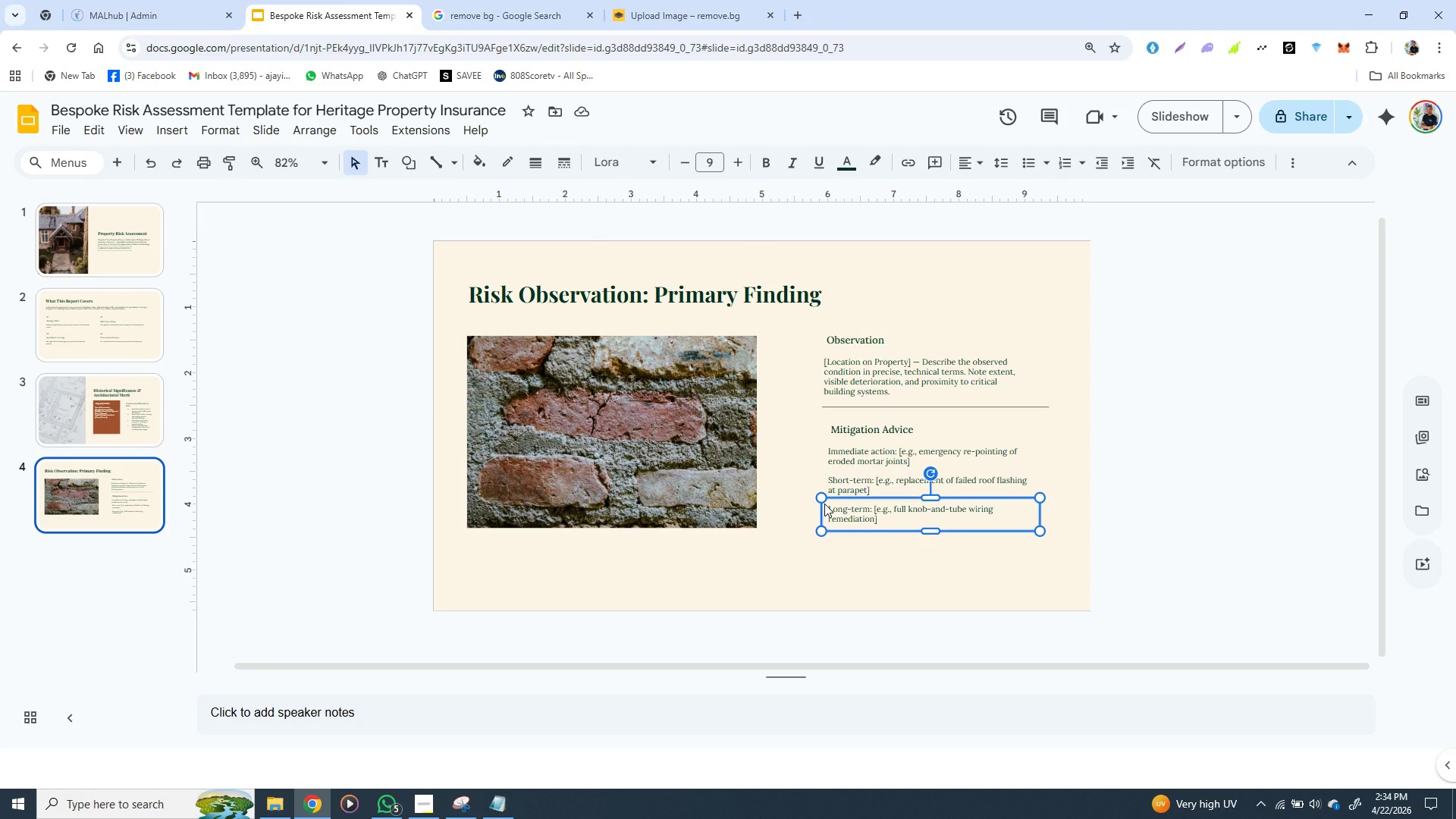 
hold_key(key=ControlLeft, duration=1.5)
 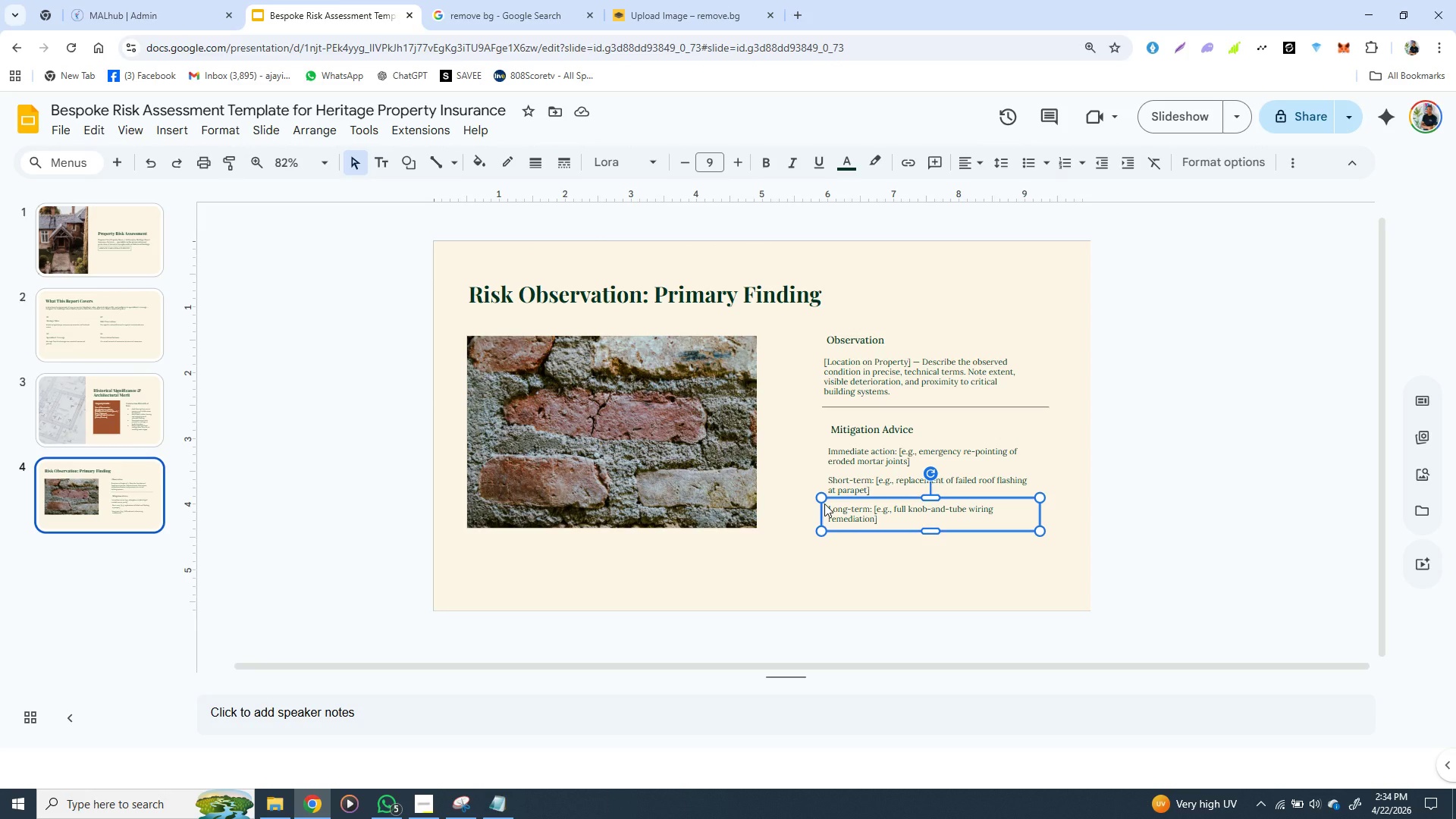 
hold_key(key=ControlLeft, duration=1.52)
 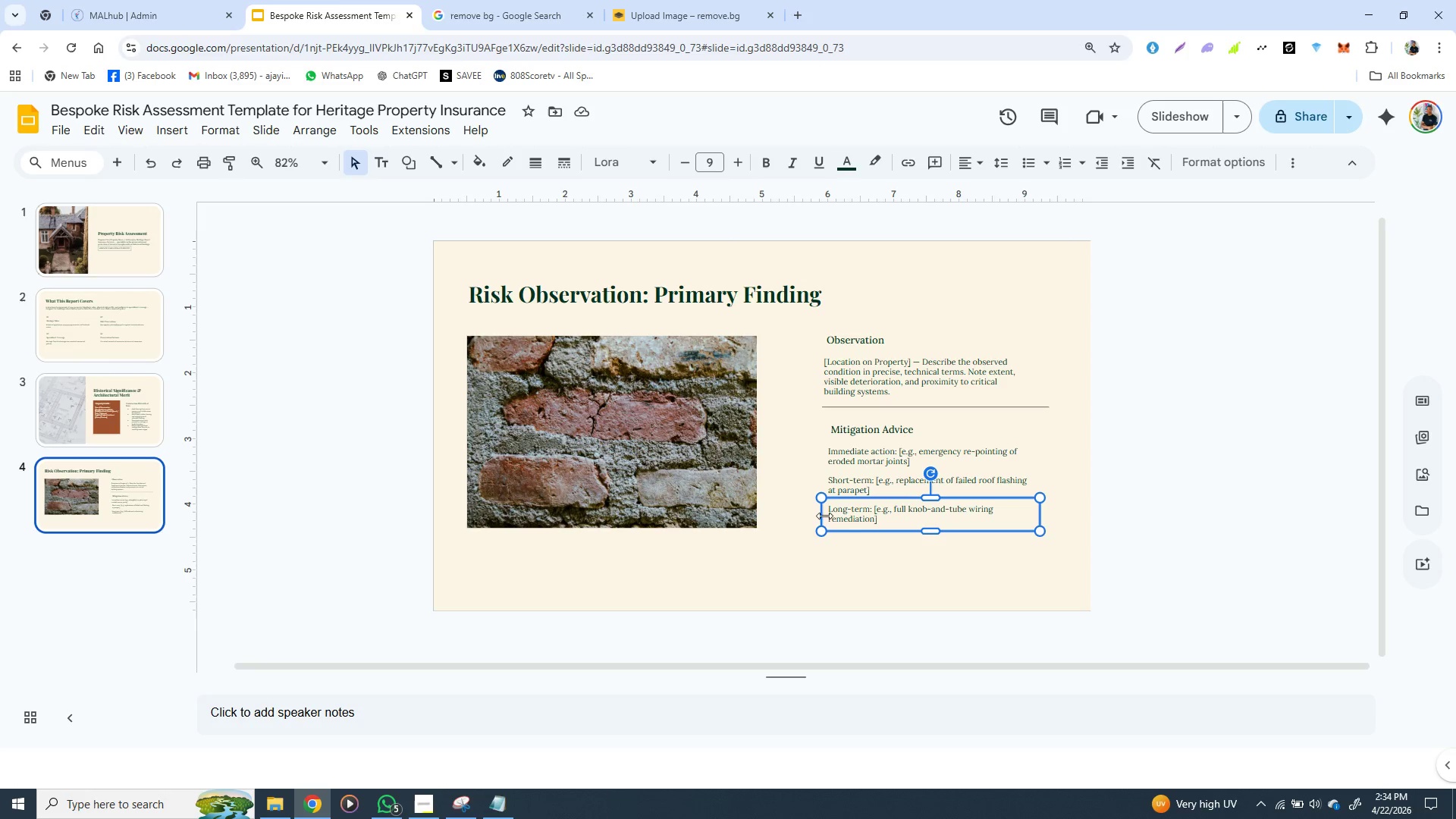 
hold_key(key=ControlLeft, duration=1.51)
 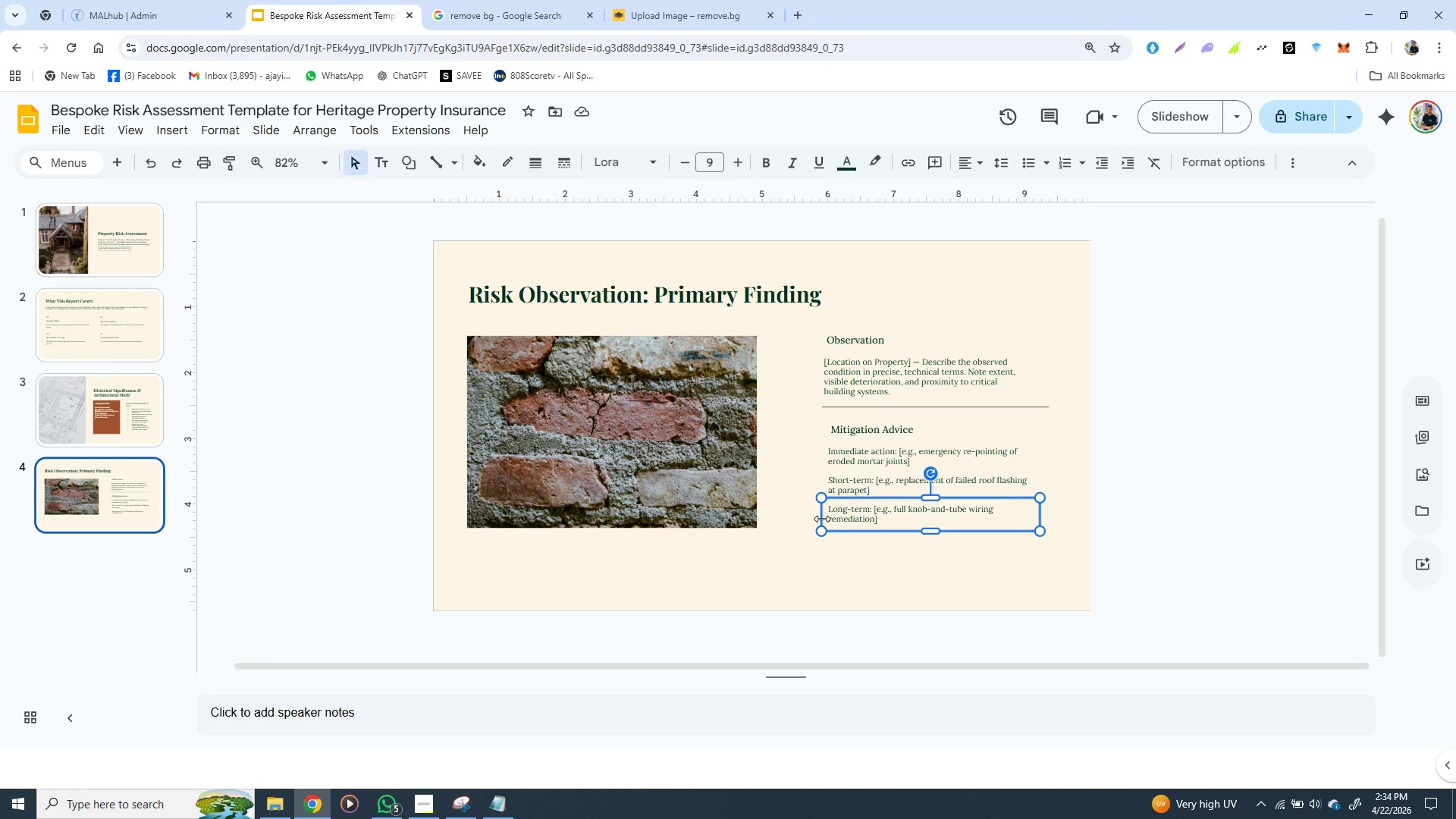 
hold_key(key=ControlLeft, duration=1.52)
 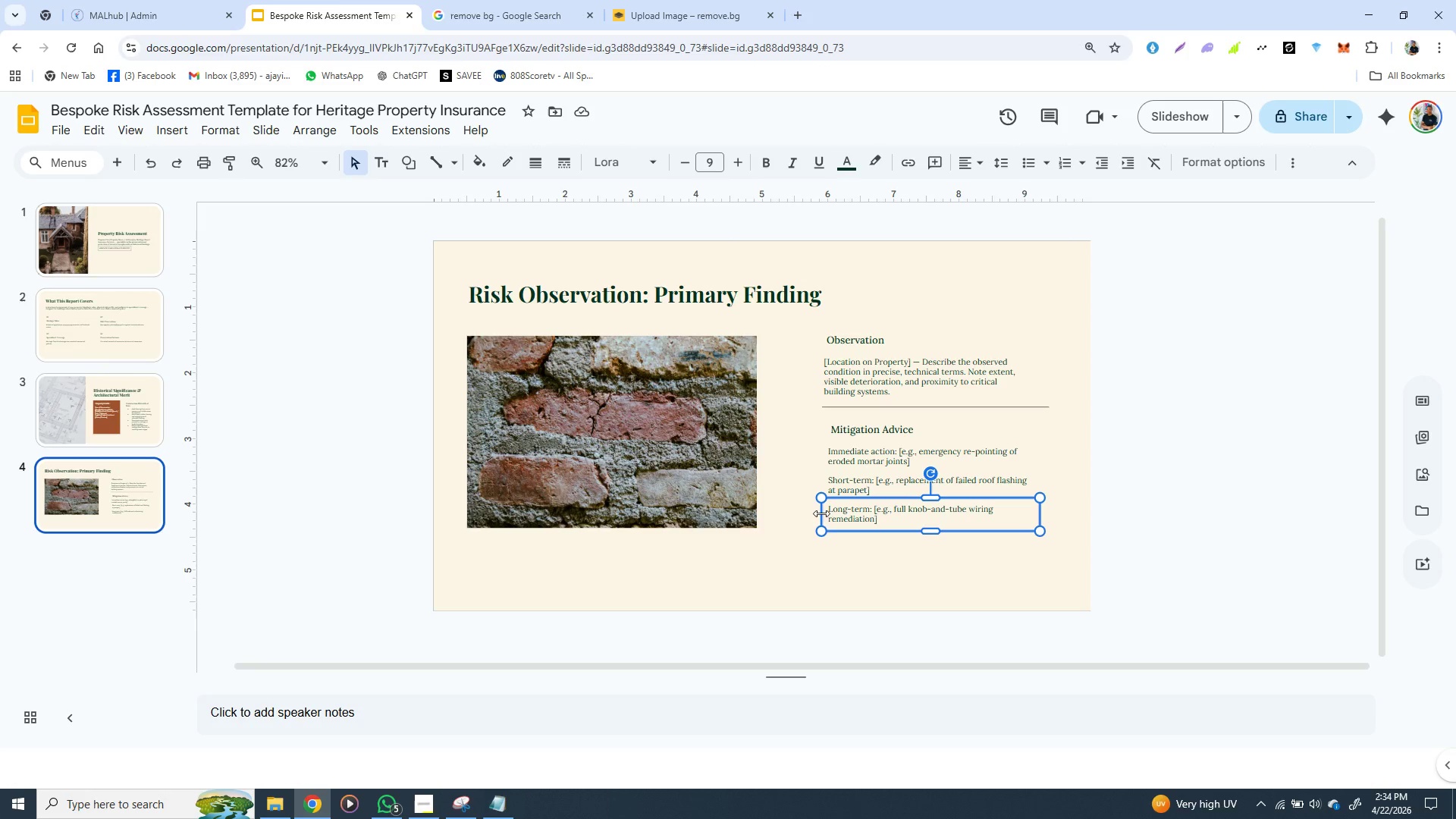 
hold_key(key=ControlLeft, duration=1.53)
 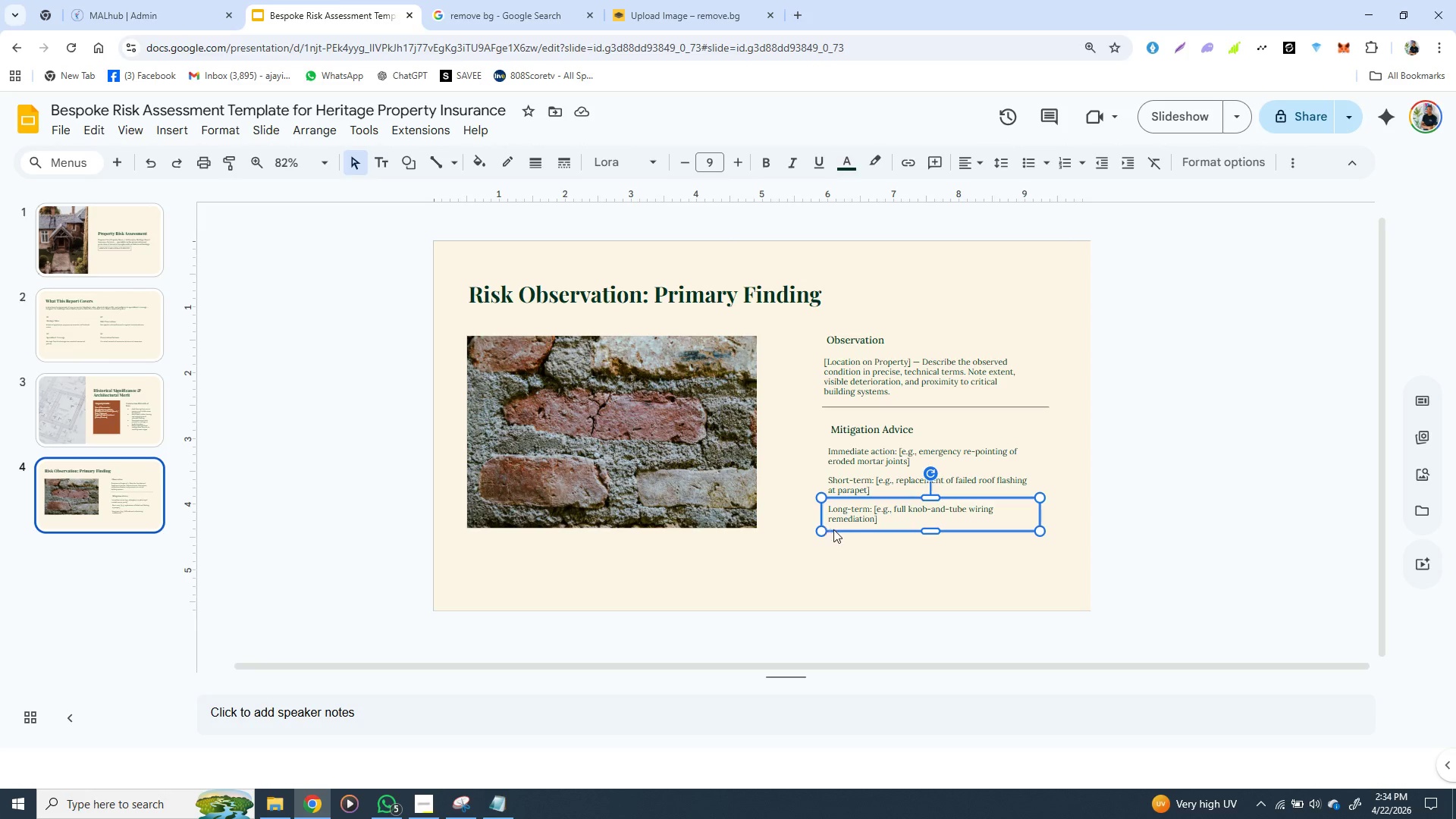 
hold_key(key=ControlLeft, duration=1.52)
left_click([833, 529])
 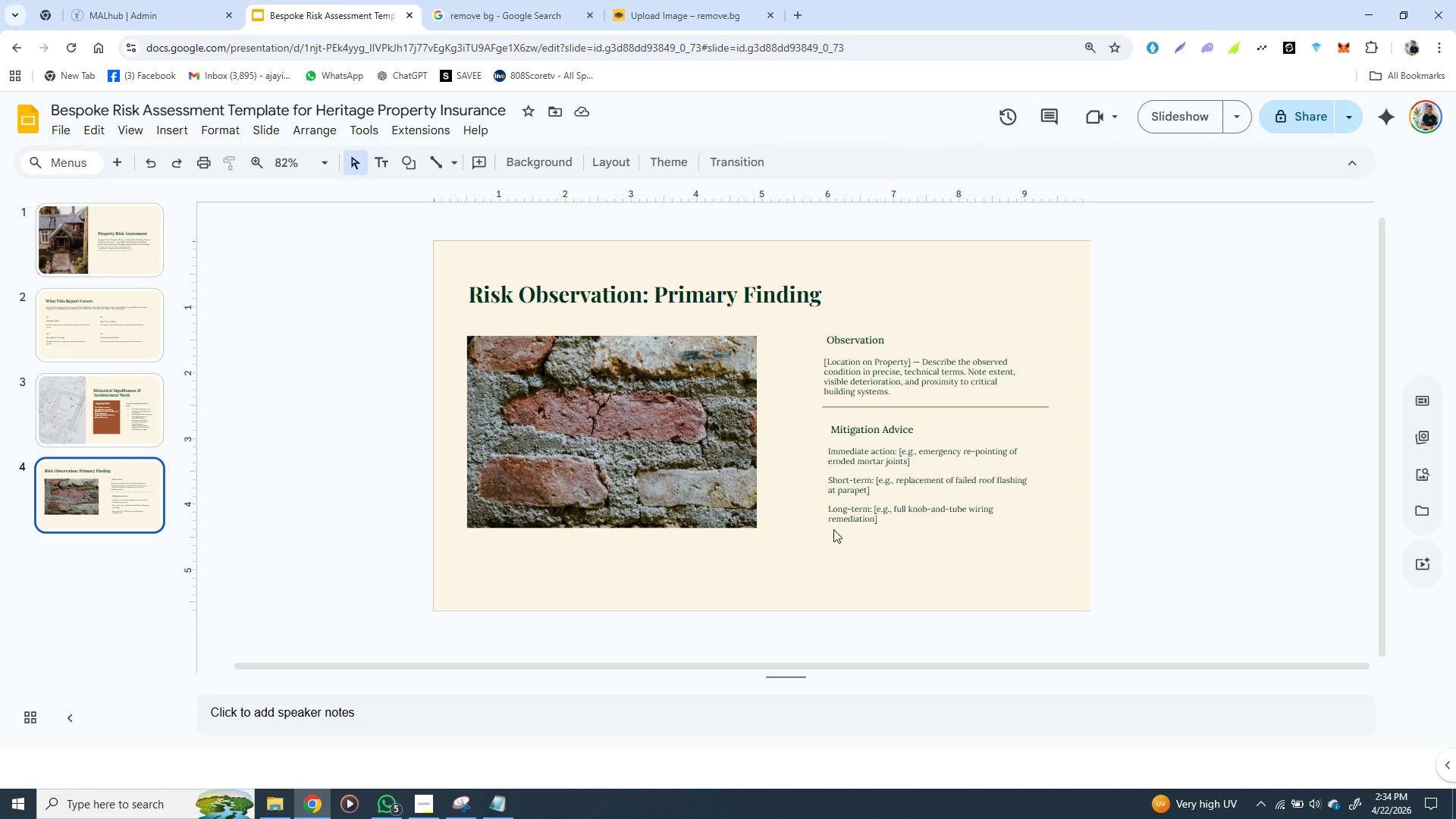 
key(Control+ControlLeft)
 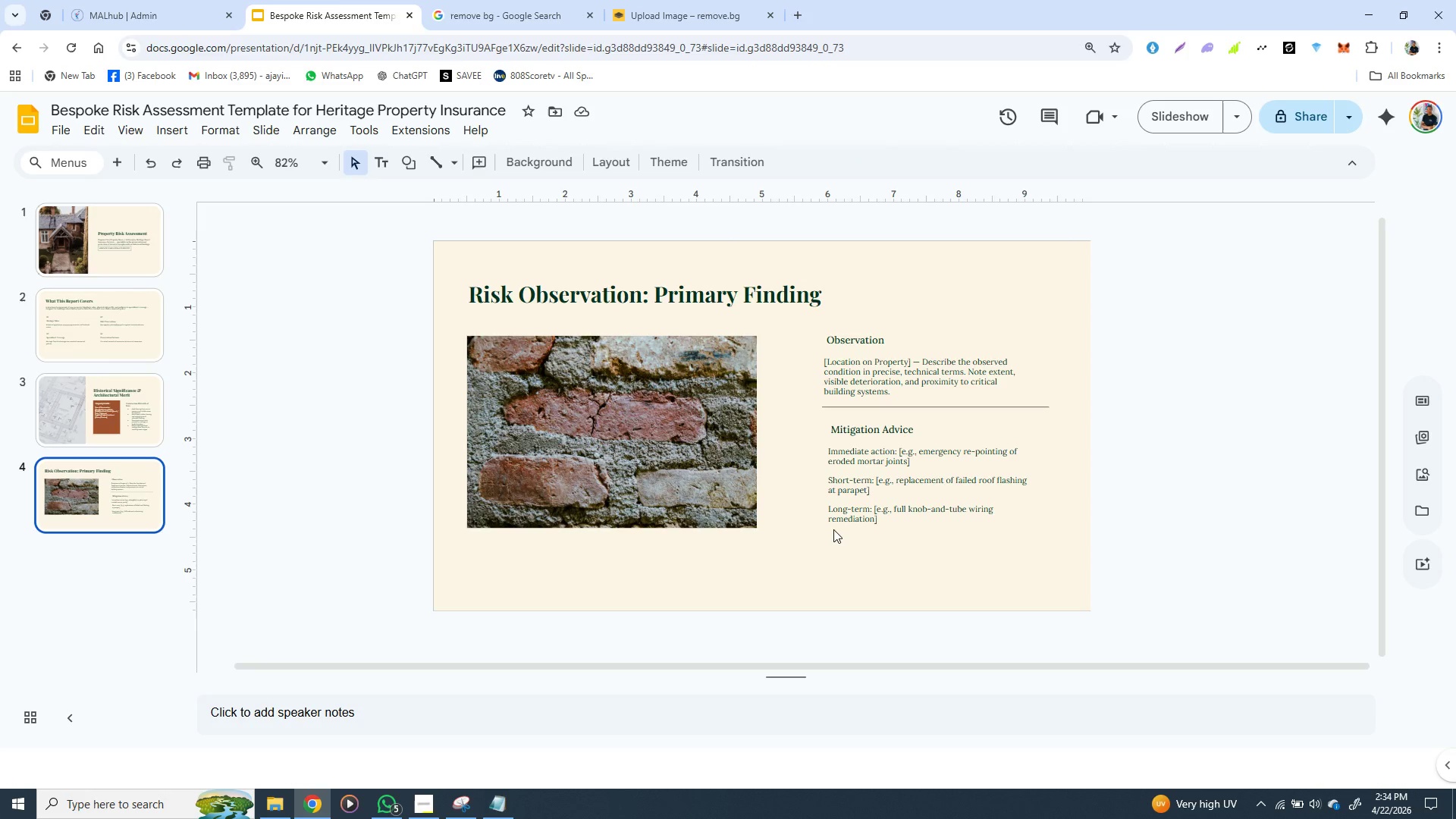 
key(Control+ControlLeft)
 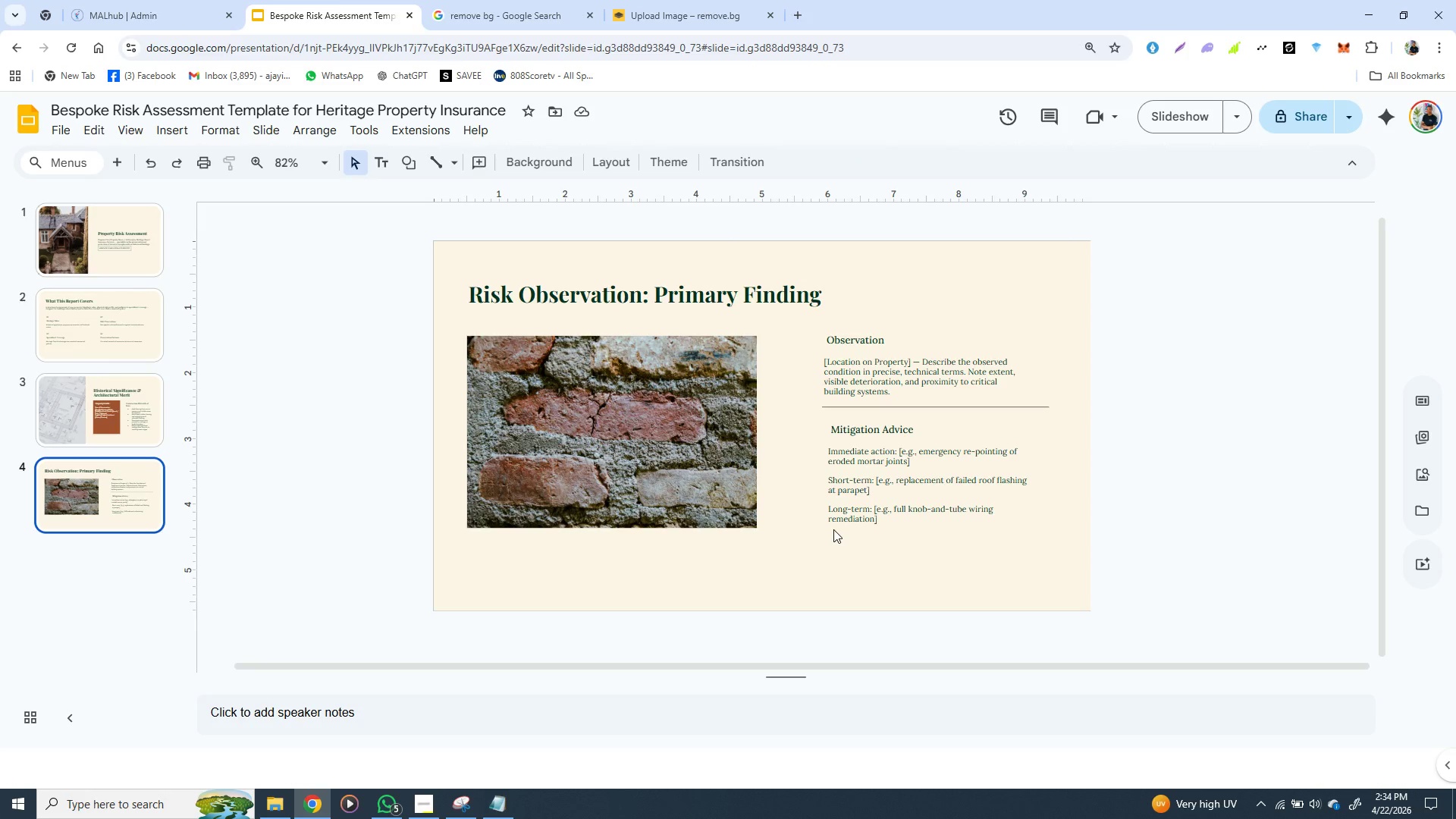 
key(Control+ControlLeft)
 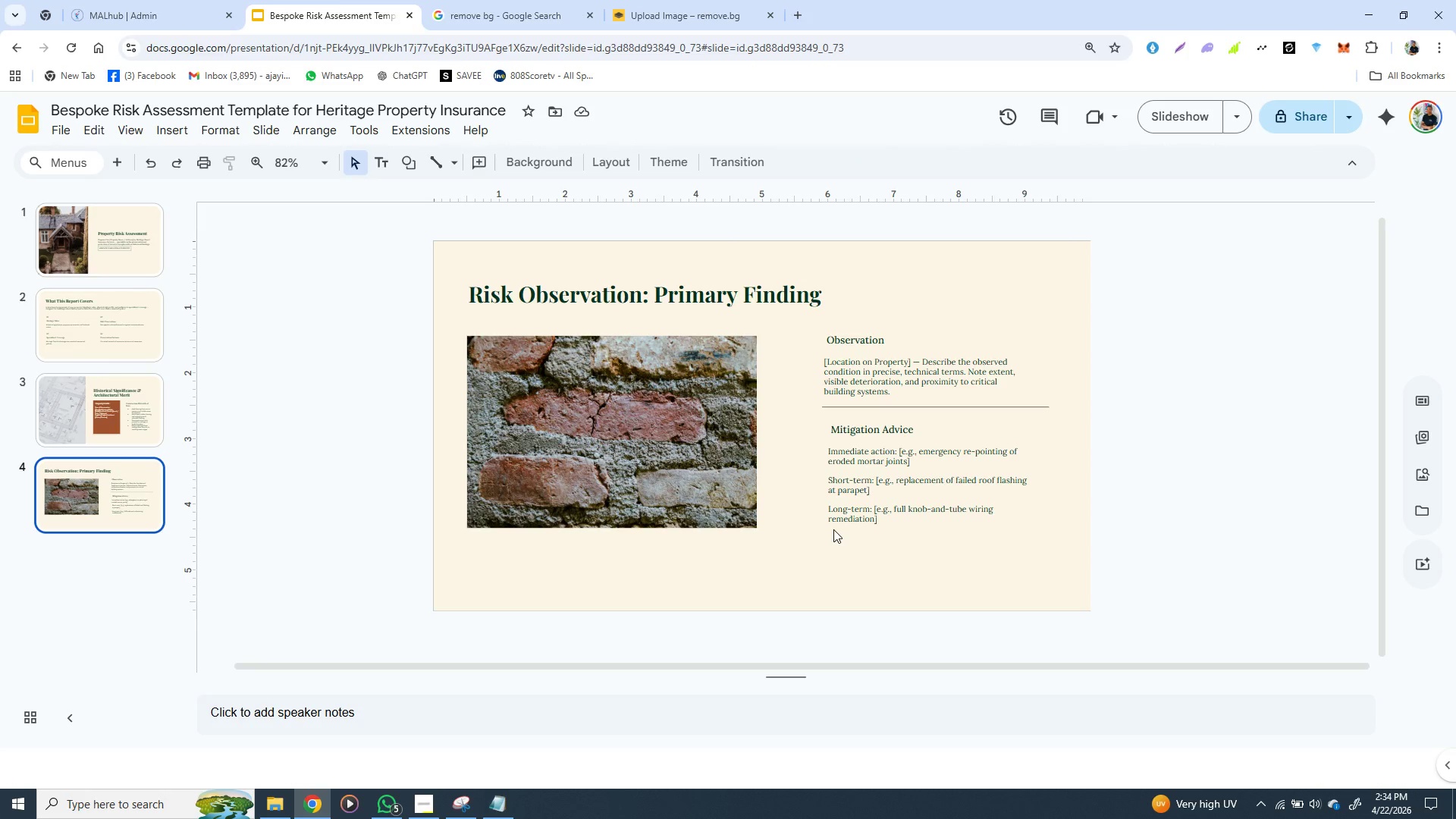 
key(Control+ControlLeft)
 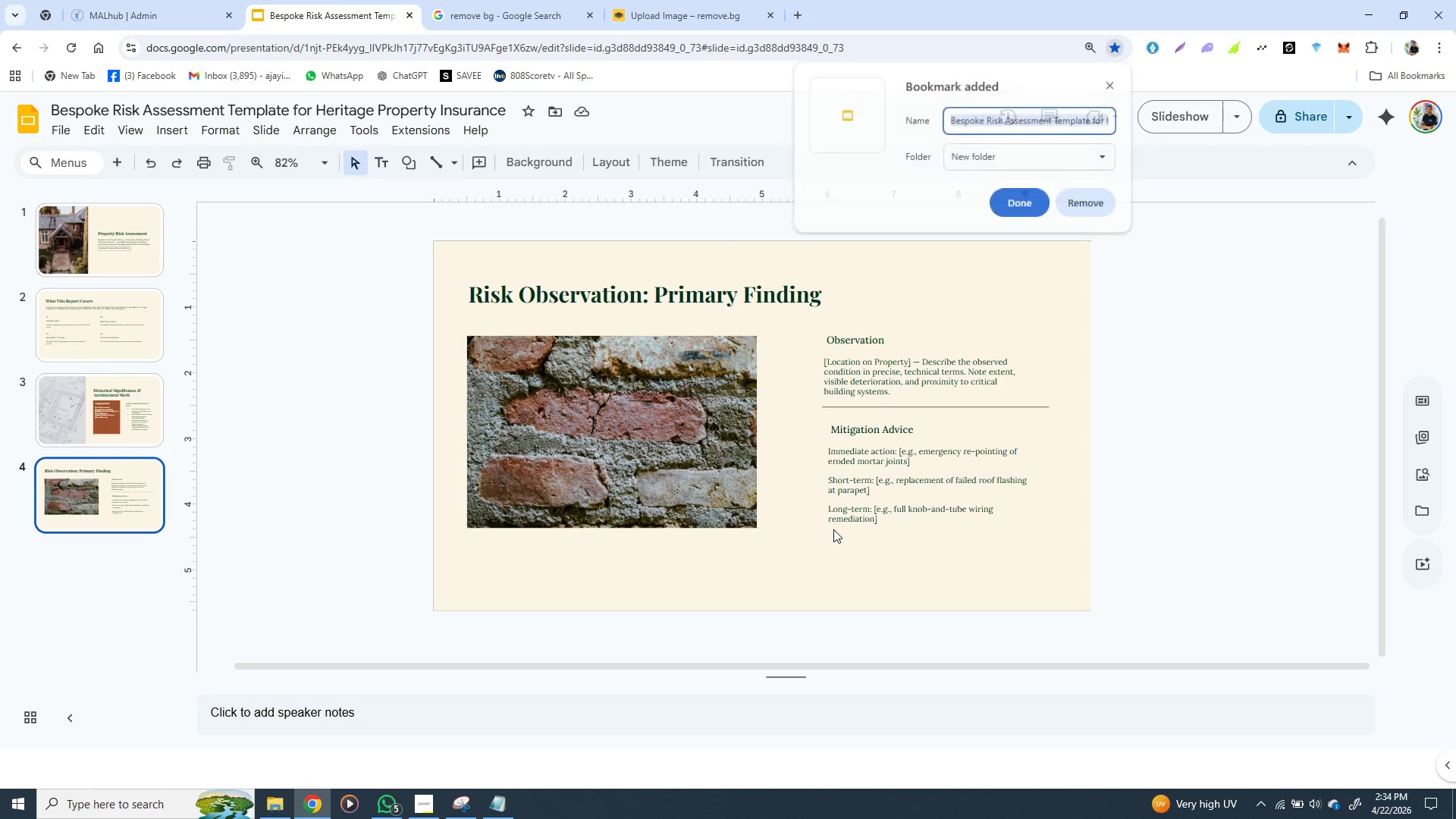 
key(Control+D)
 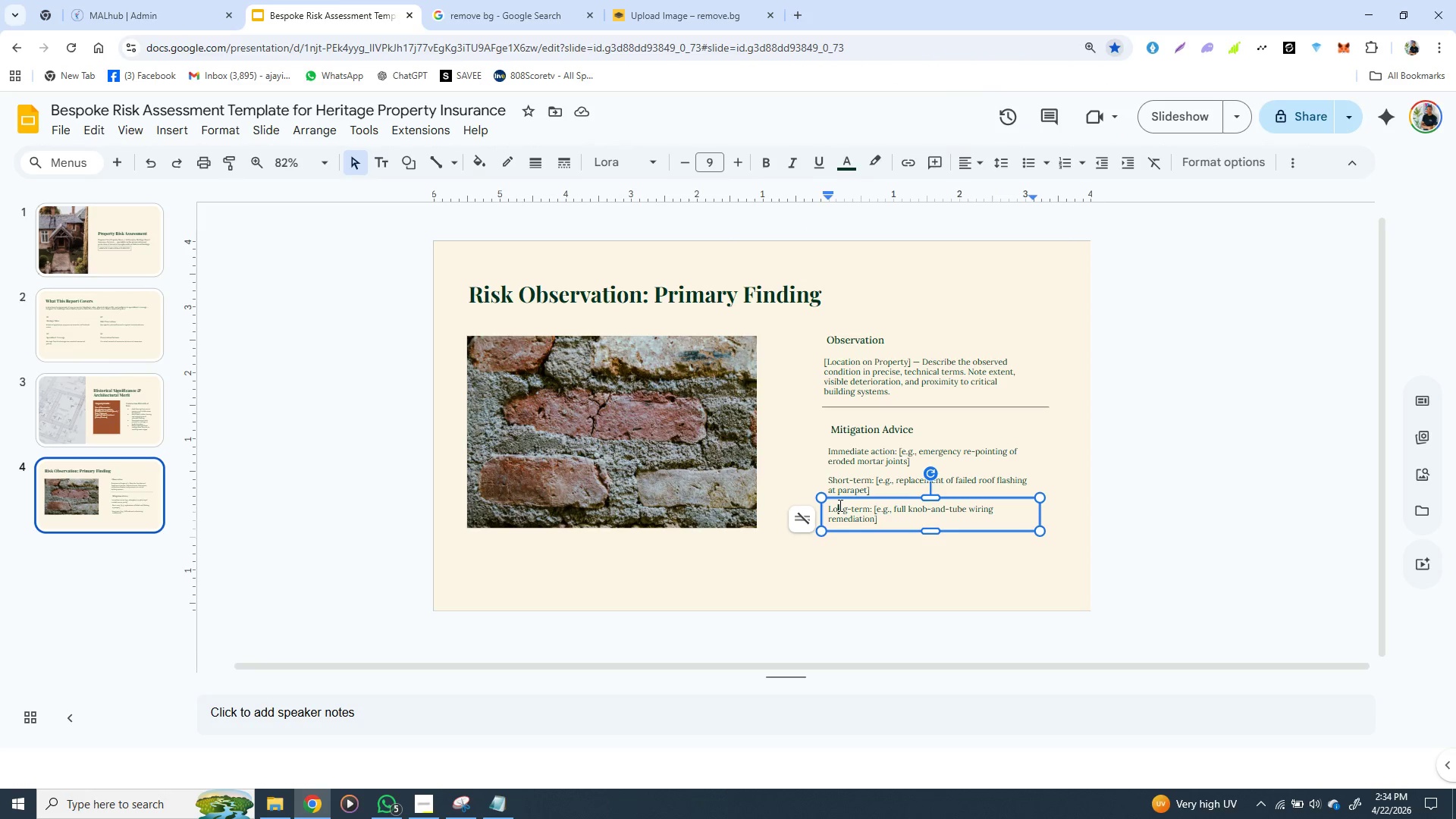 
left_click([839, 505])
 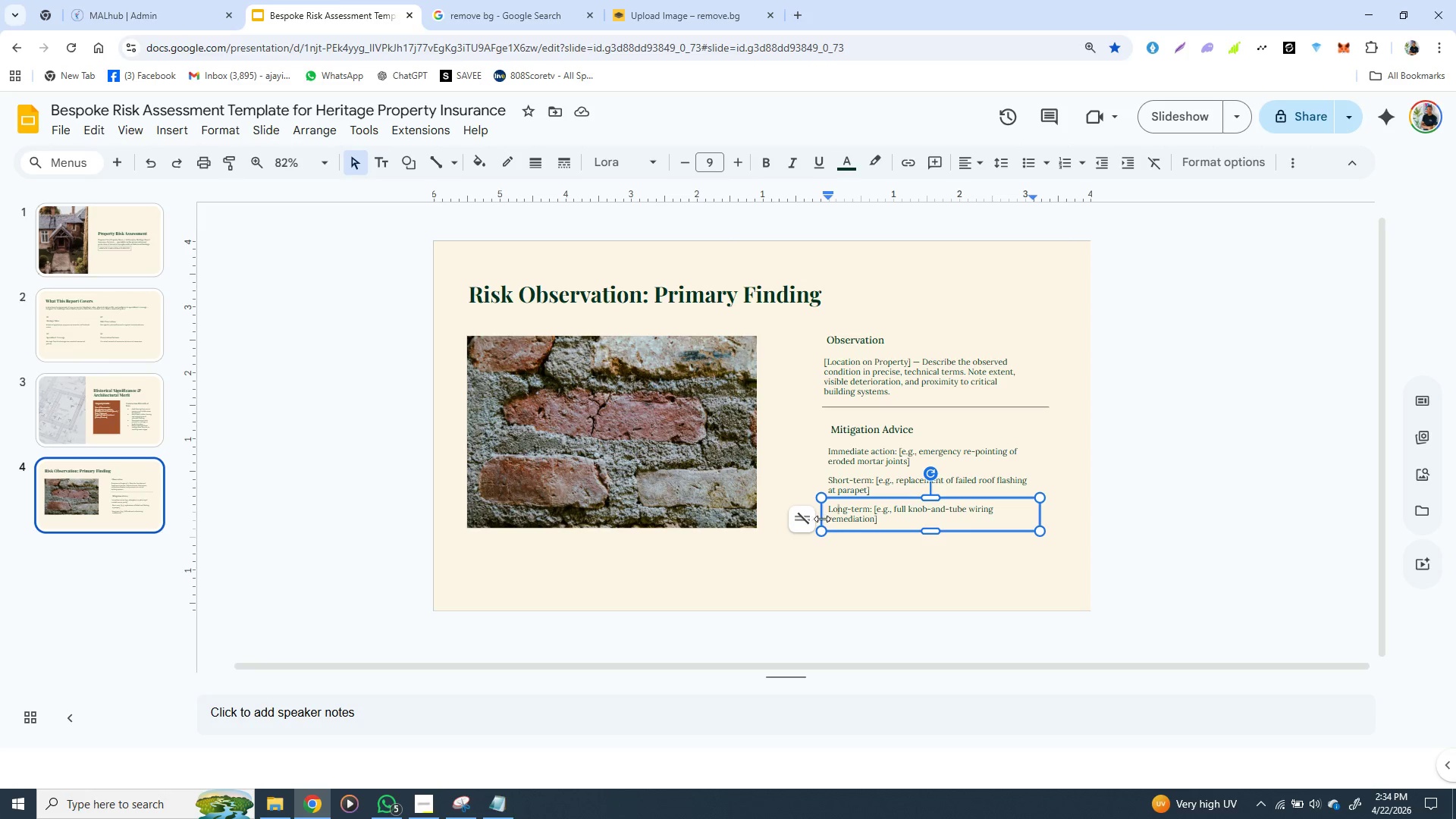 
left_click([823, 519])
 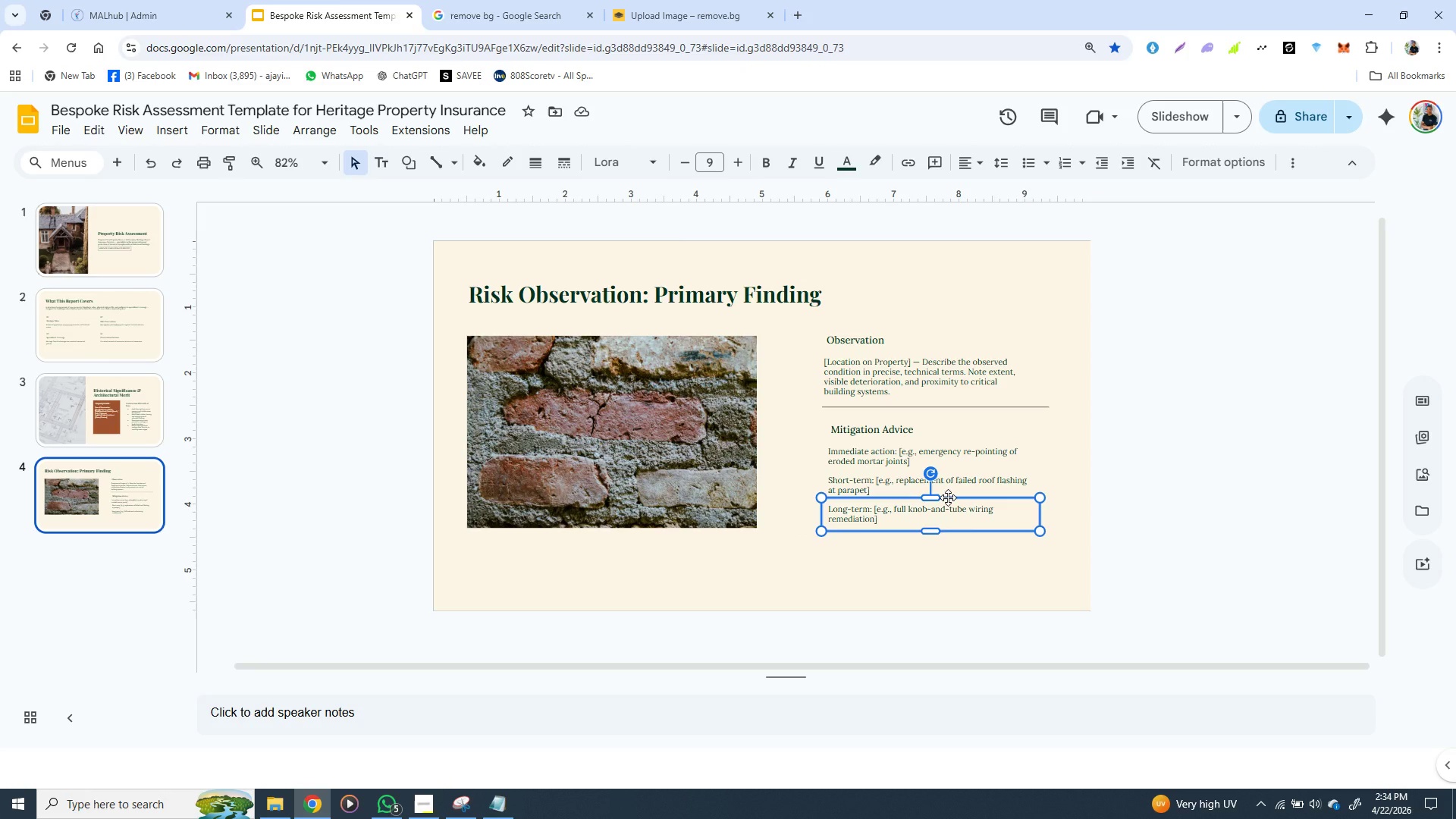 
left_click([948, 497])
 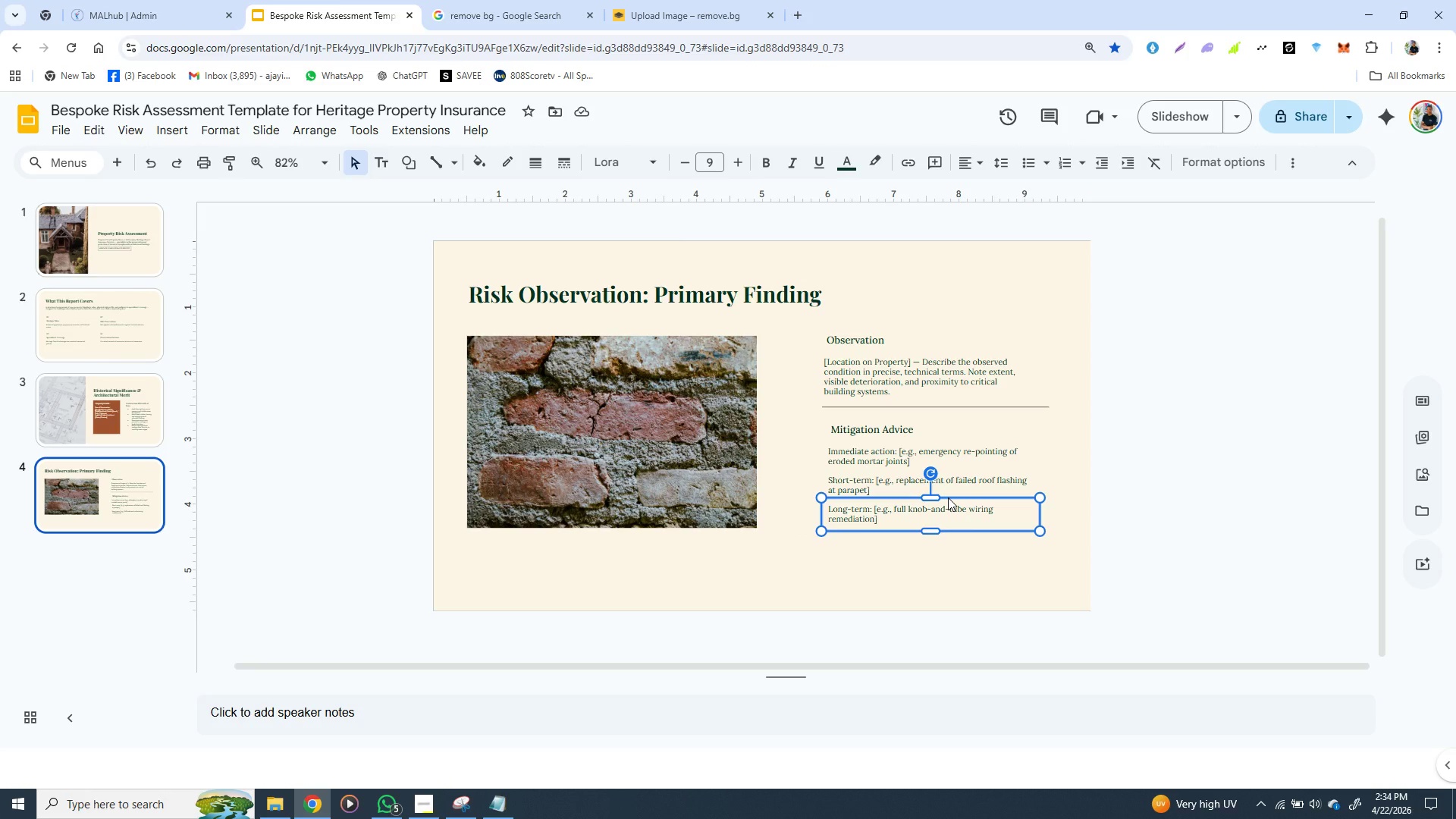 
key(Control+D)
 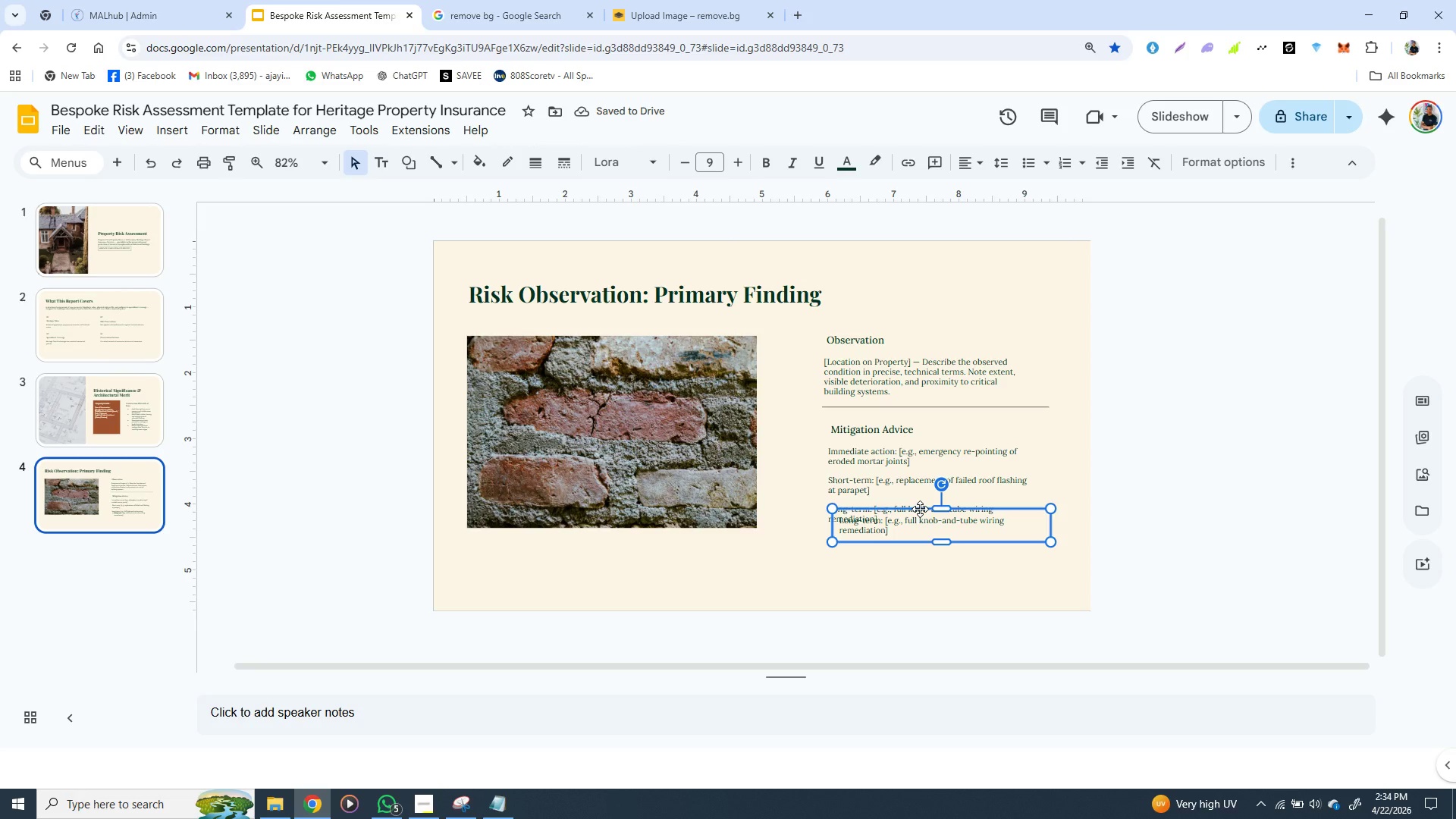 
left_click_drag(start_coordinate=[920, 509], to_coordinate=[908, 538])
 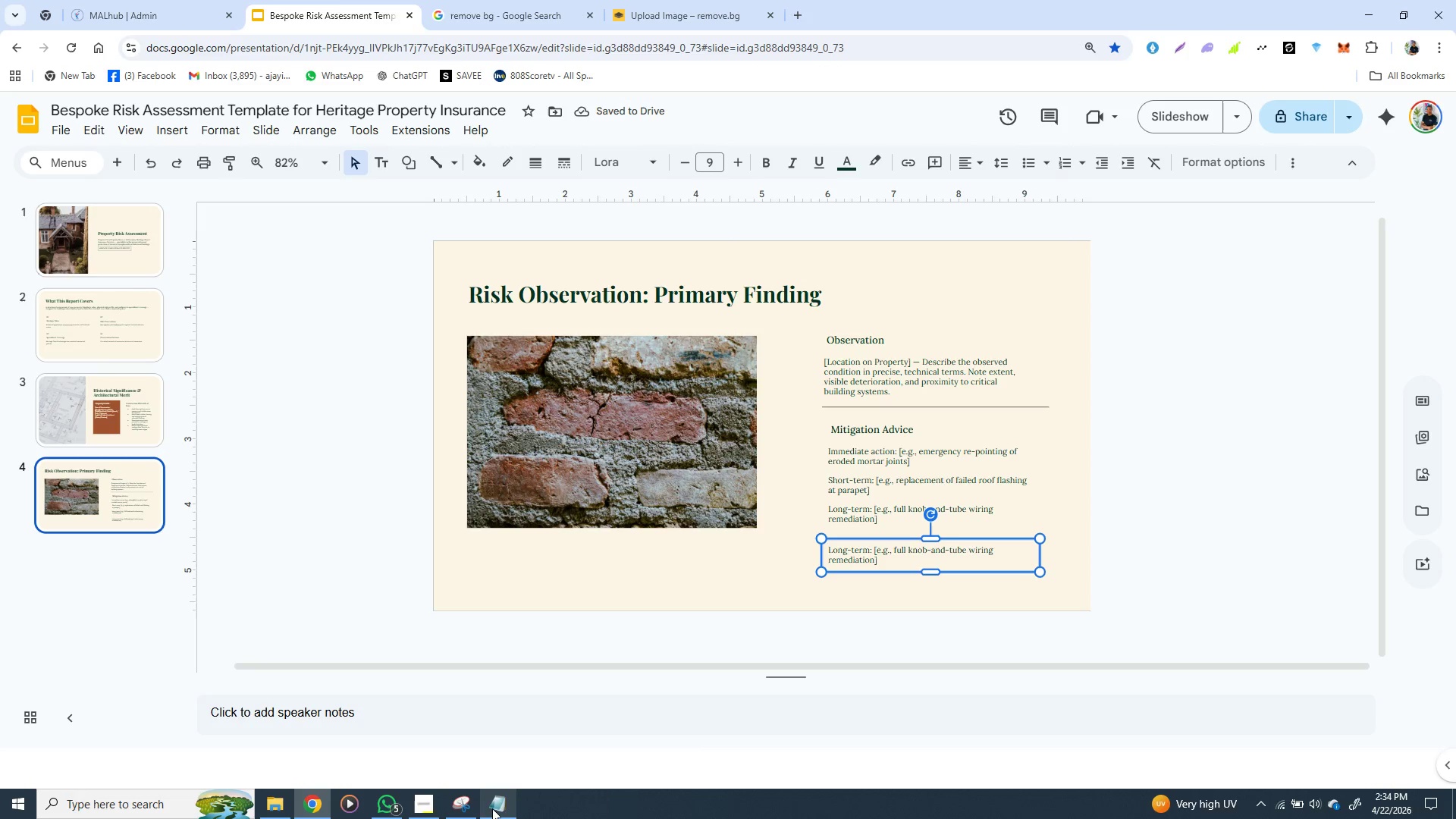 
wait(5.25)
 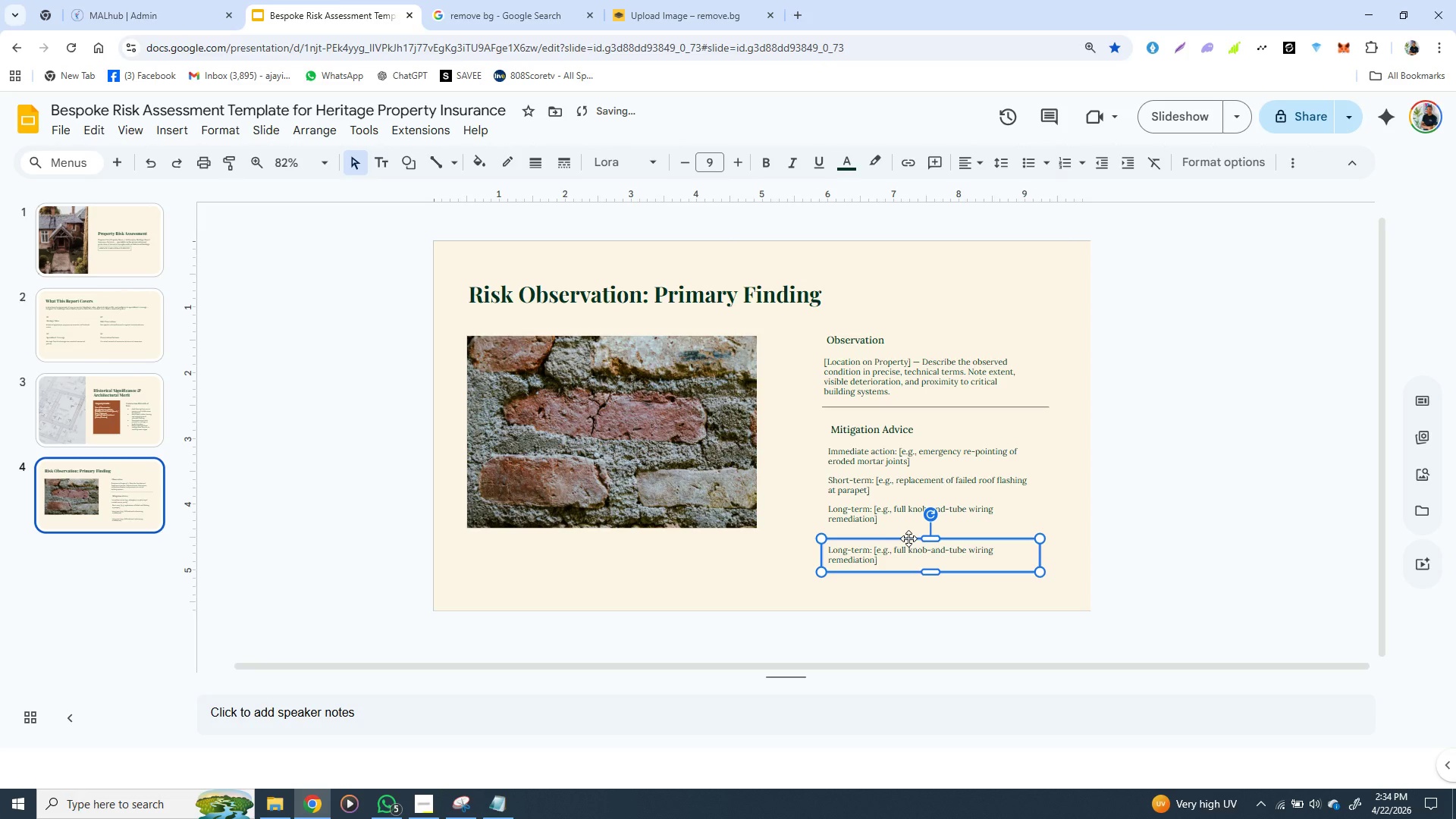 
left_click([492, 807])
 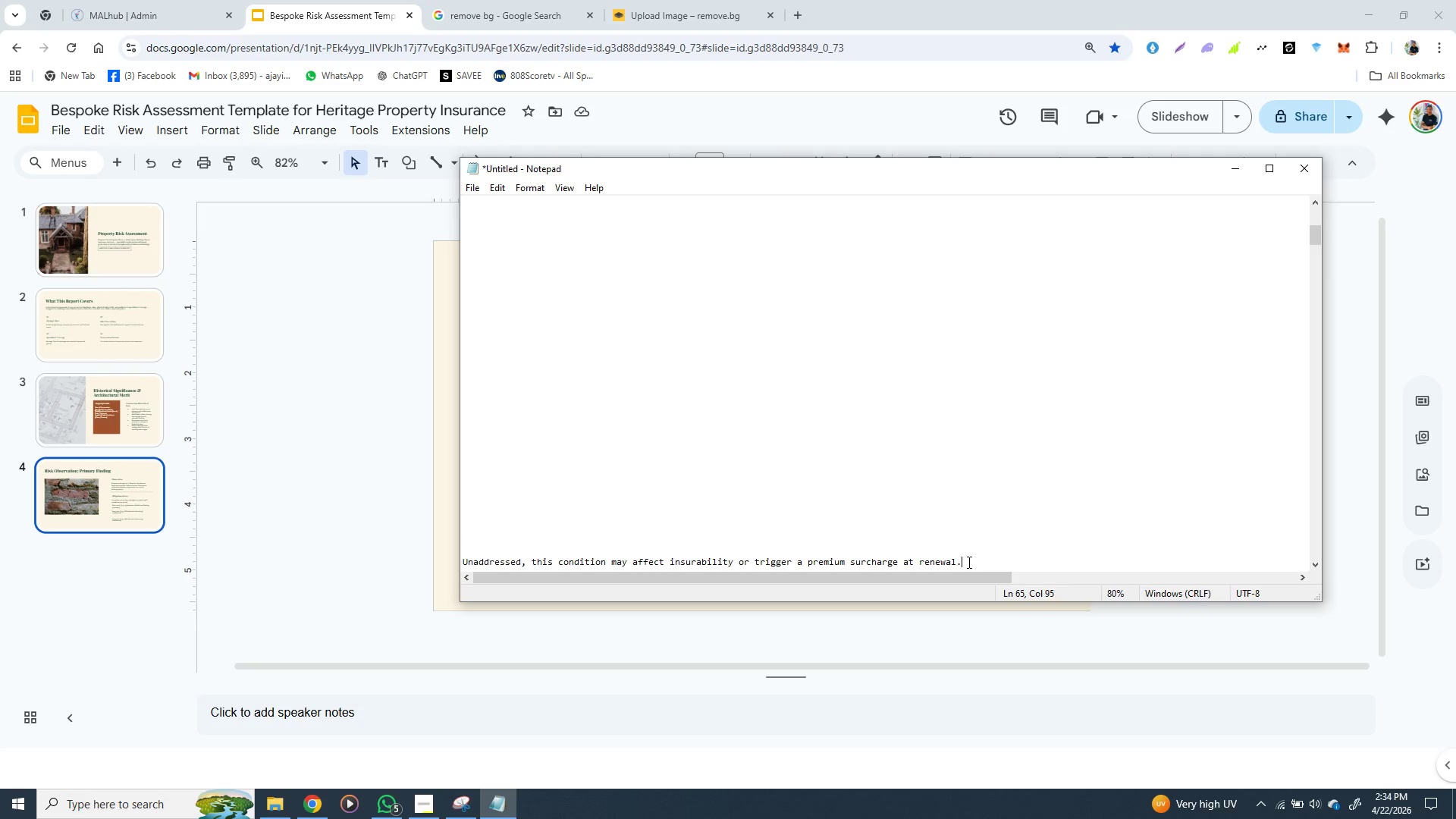 
left_click_drag(start_coordinate=[968, 562], to_coordinate=[461, 557])
 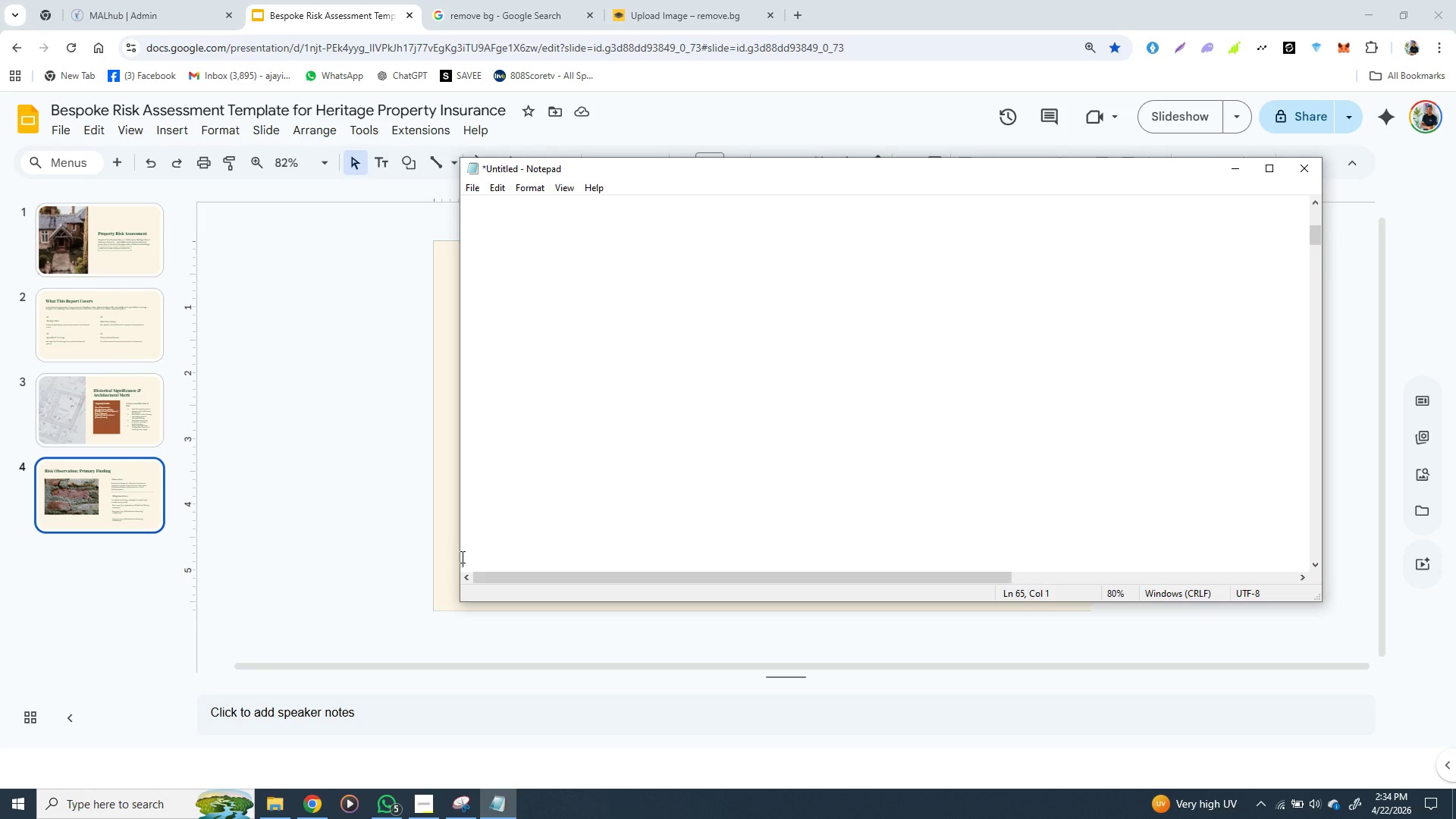 
key(Control+X)
 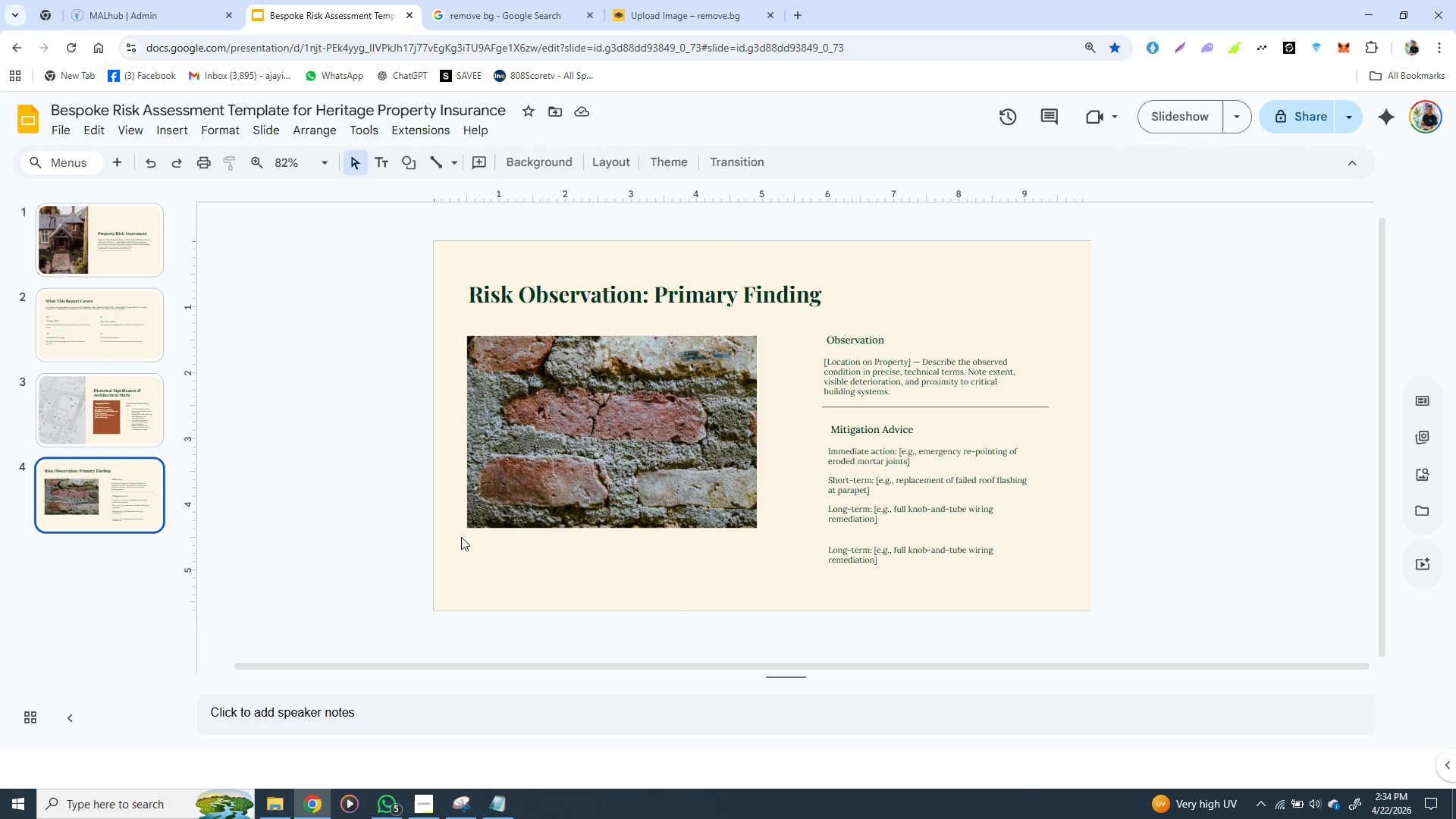 
left_click([143, 504])
 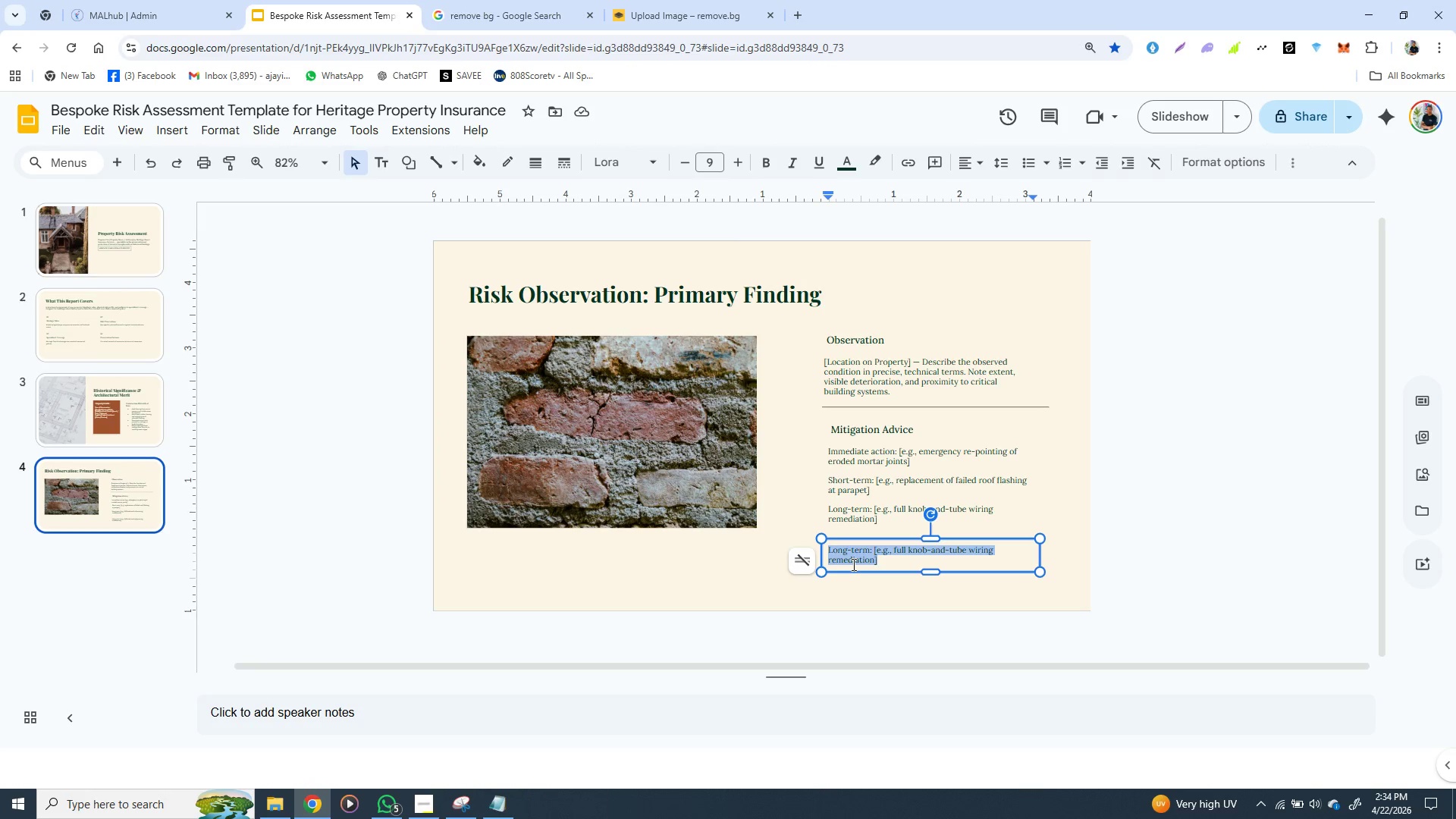 
double_click([852, 564])
 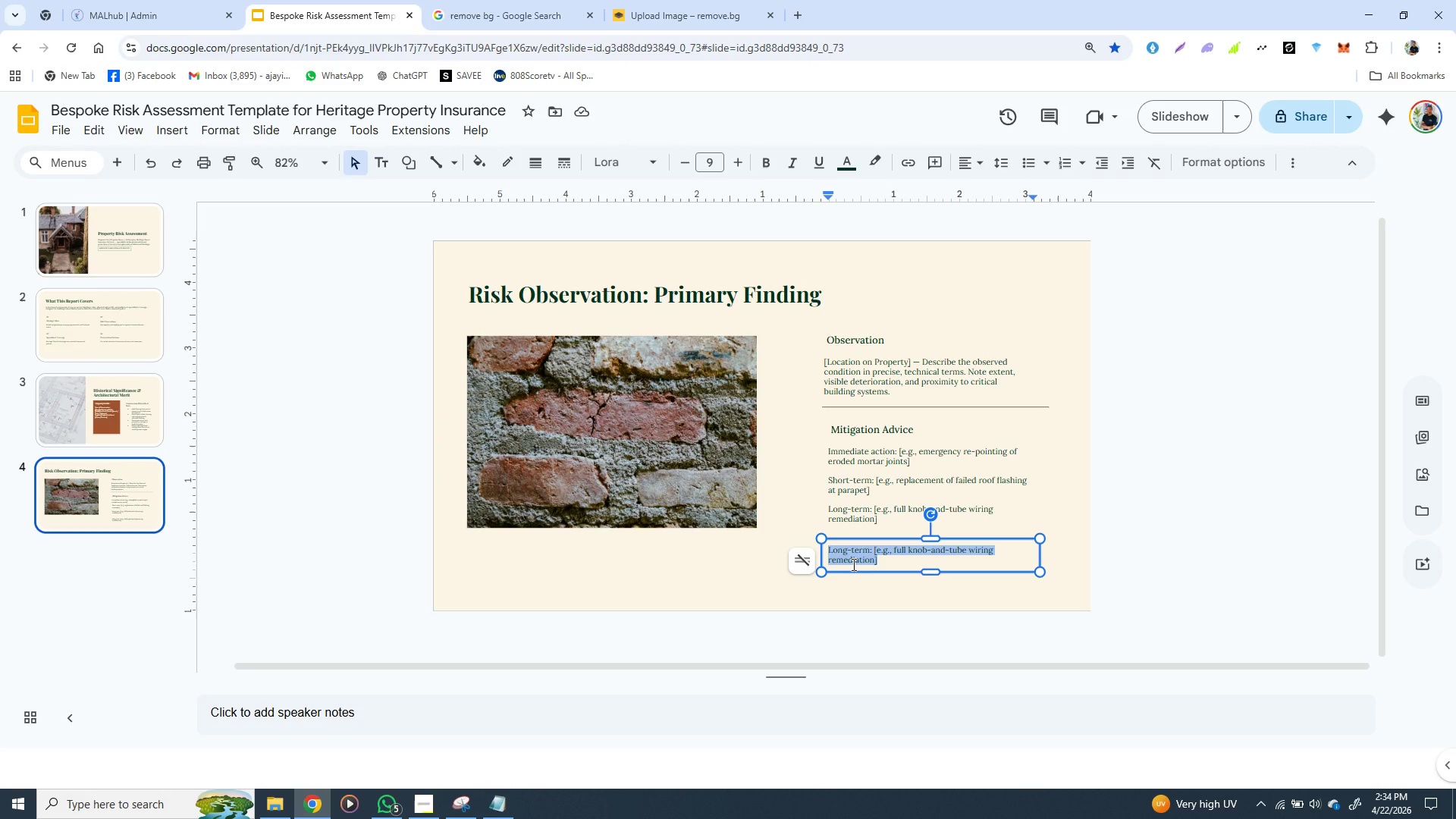 
triple_click([852, 564])
 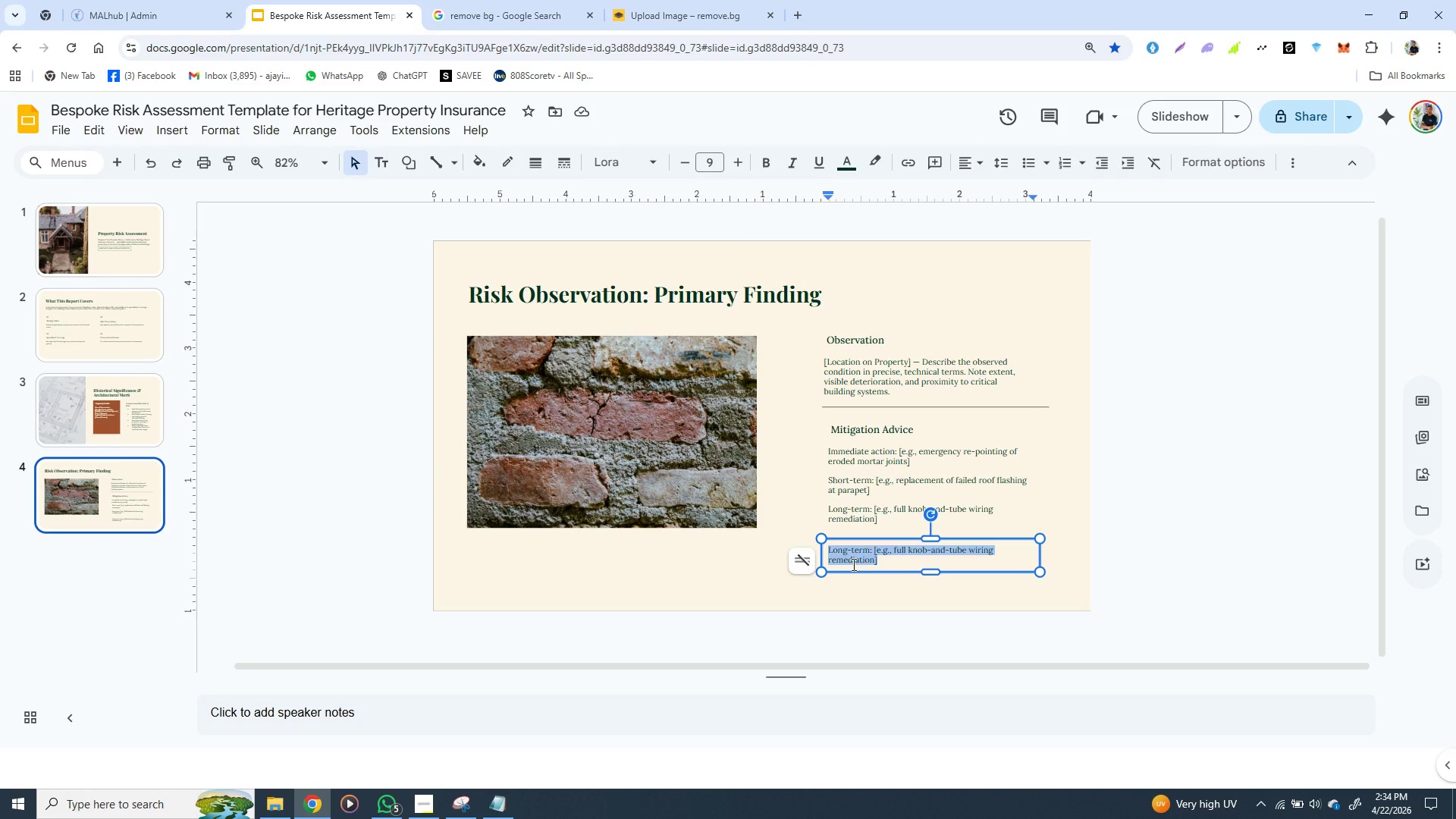 
key(Control+V)
 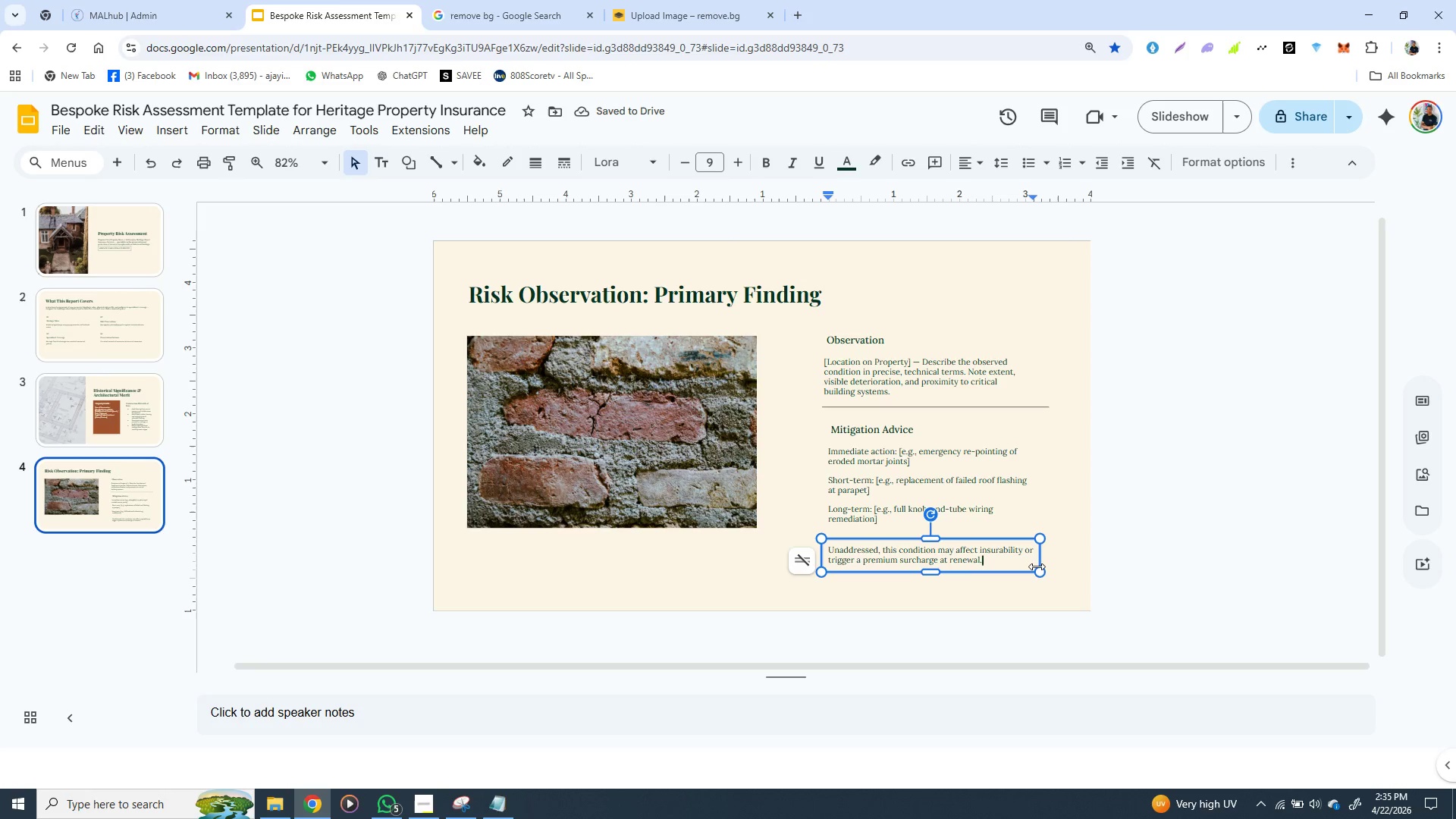 
wait(8.38)
 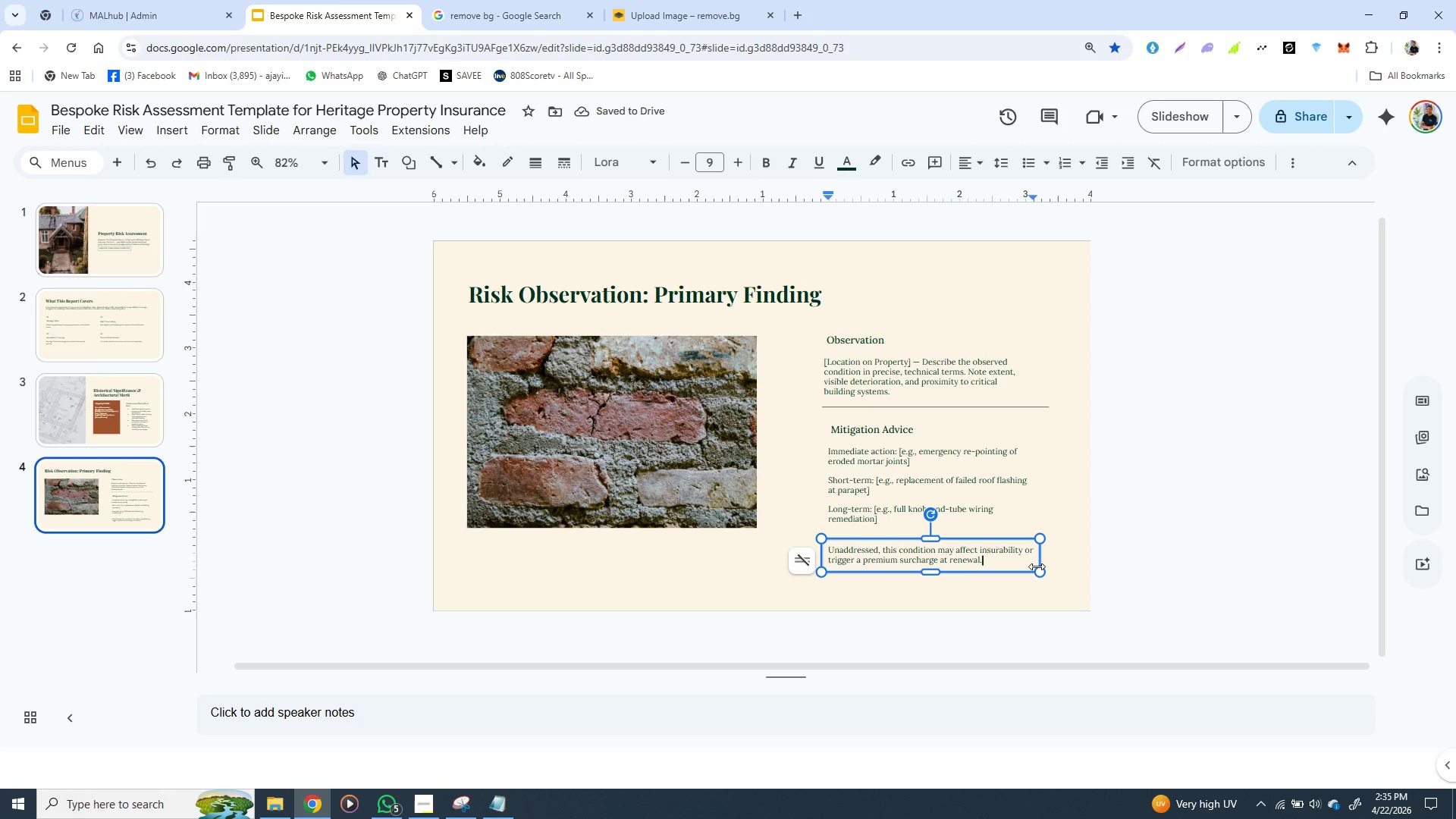 
left_click([713, 474])
 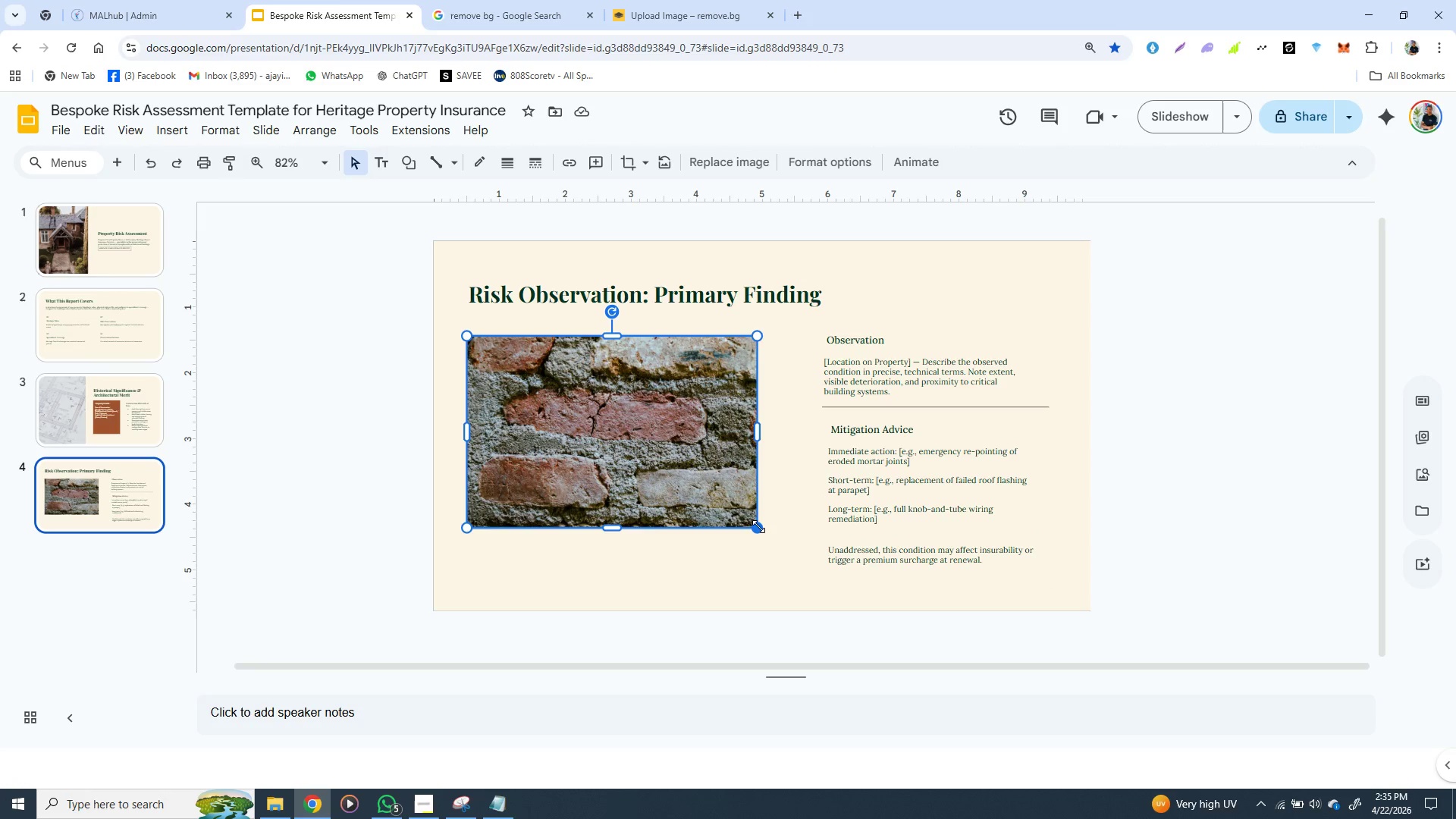 
hold_key(key=ShiftLeft, duration=1.53)
left_click_drag(start_coordinate=[758, 526], to_coordinate=[765, 557])
 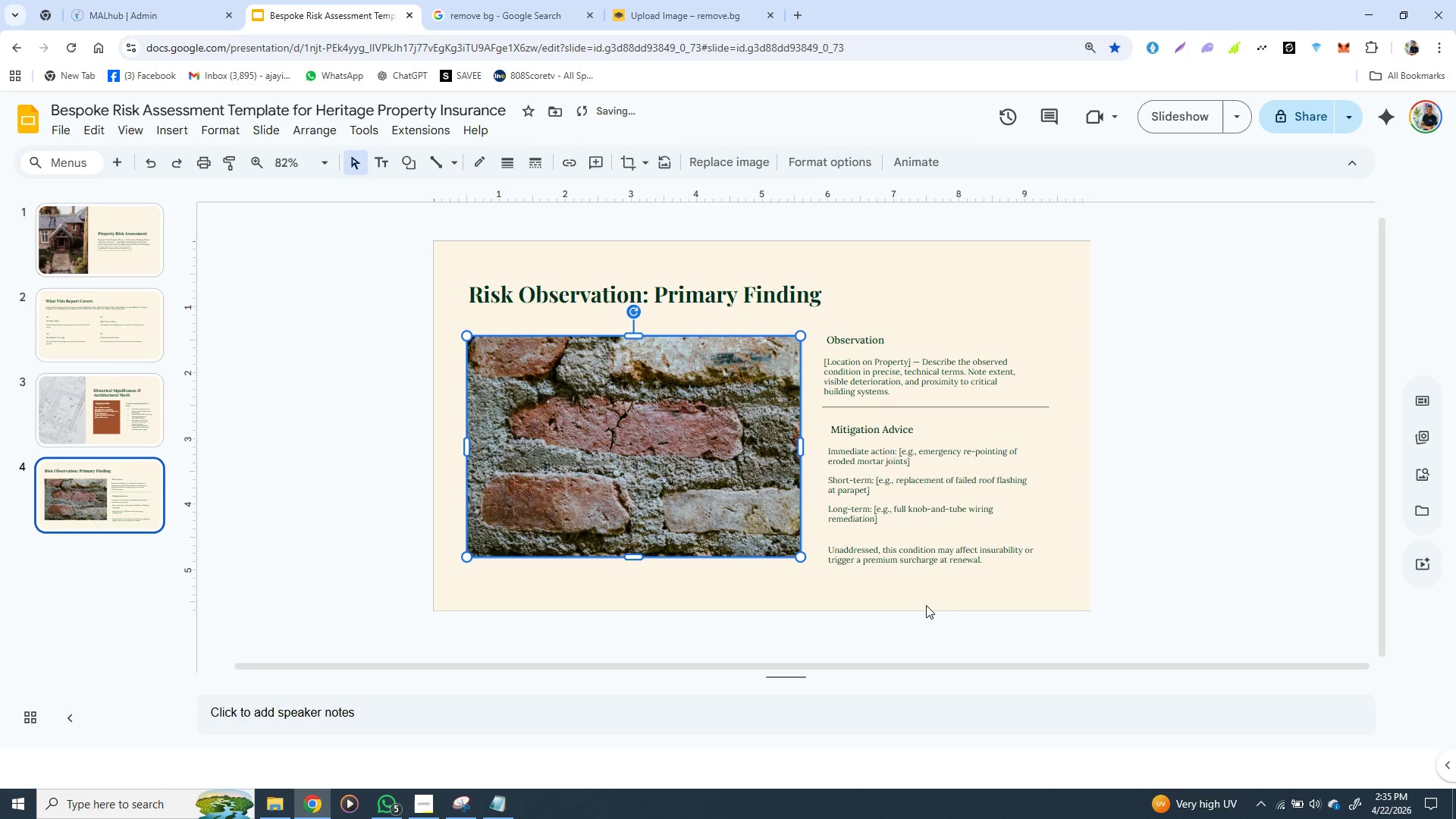 
hold_key(key=ShiftLeft, duration=1.52)
 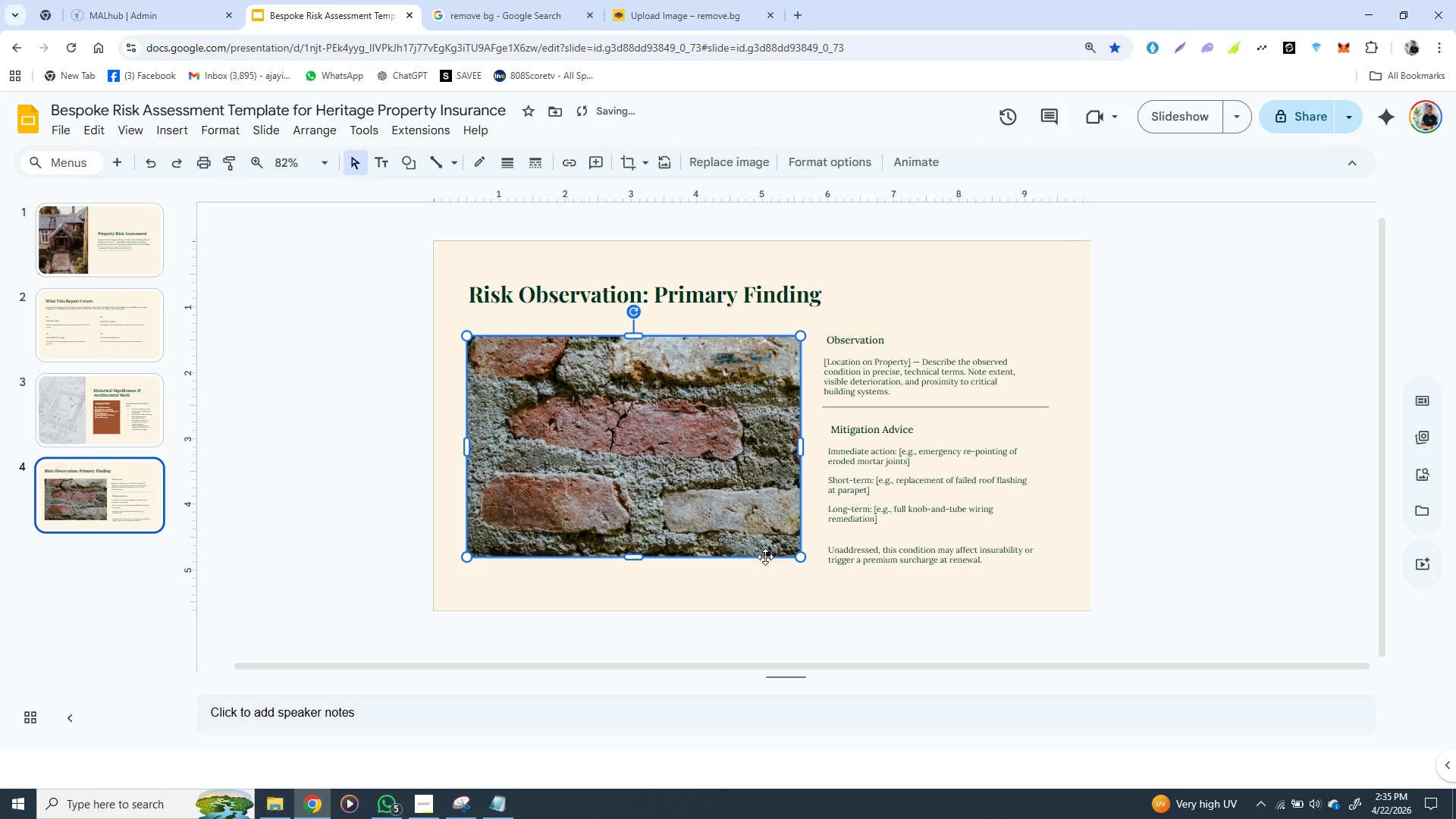 
hold_key(key=ShiftLeft, duration=0.75)
 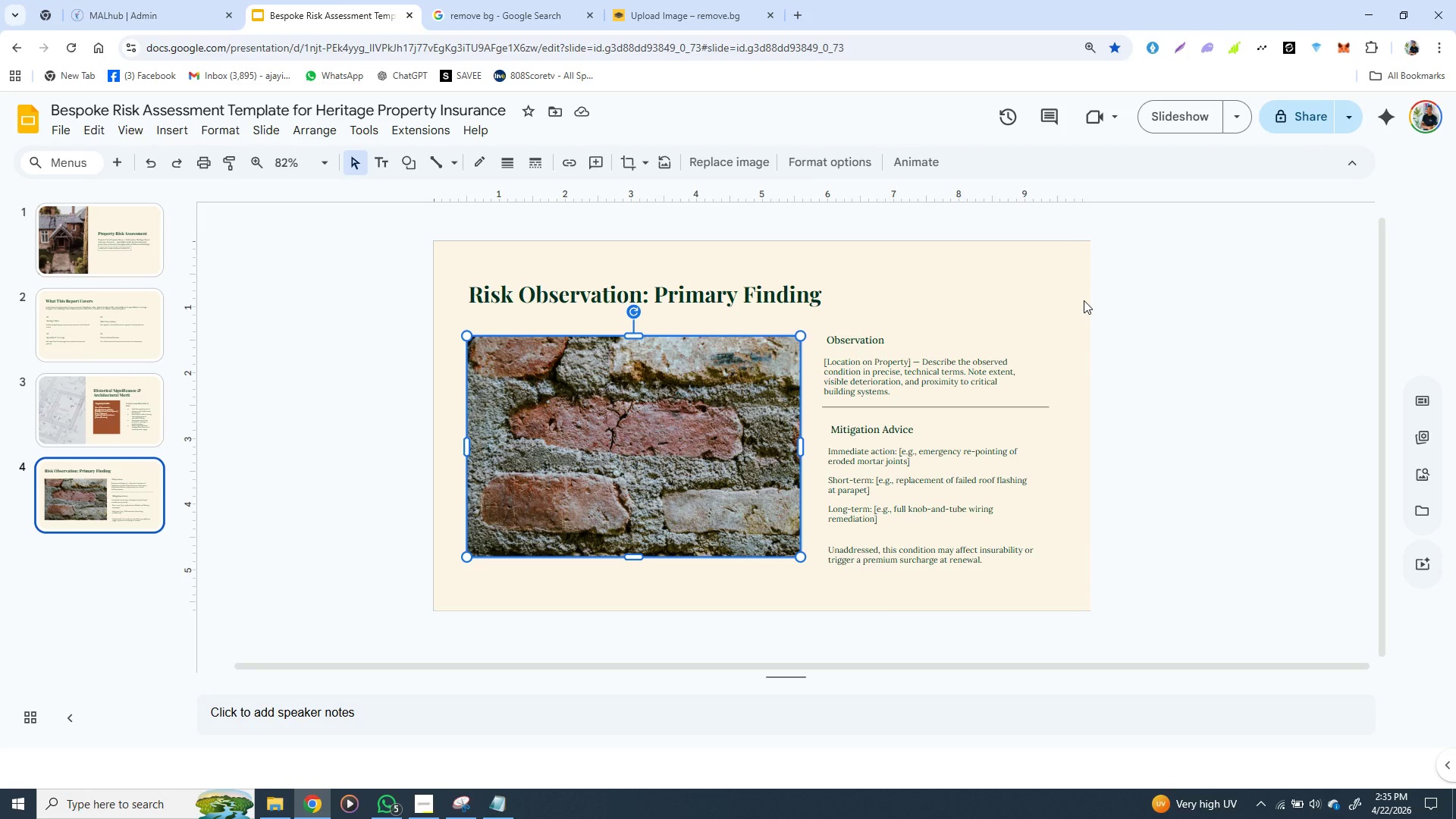 
wait(10.17)
 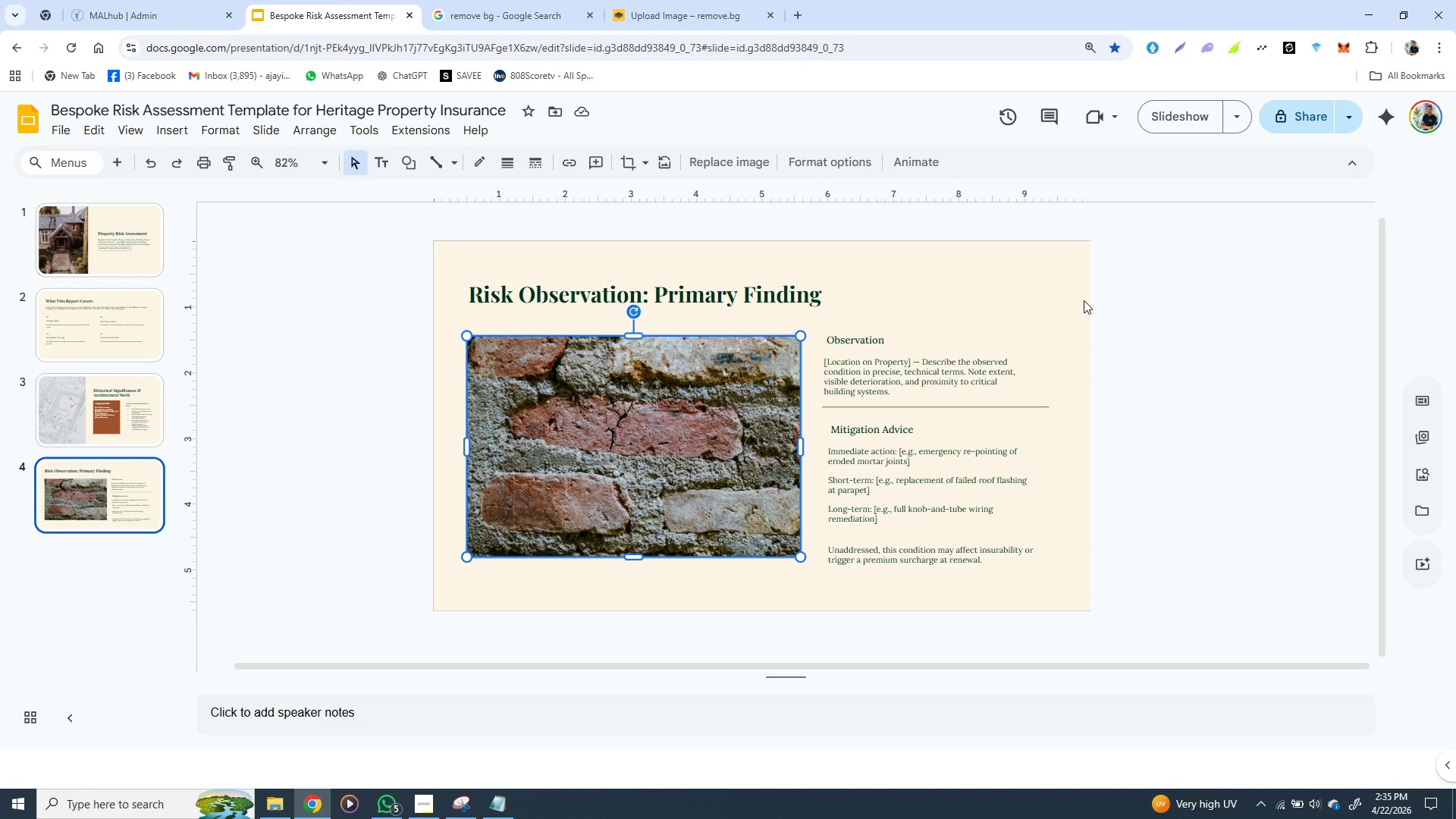 
left_click([1021, 376])
 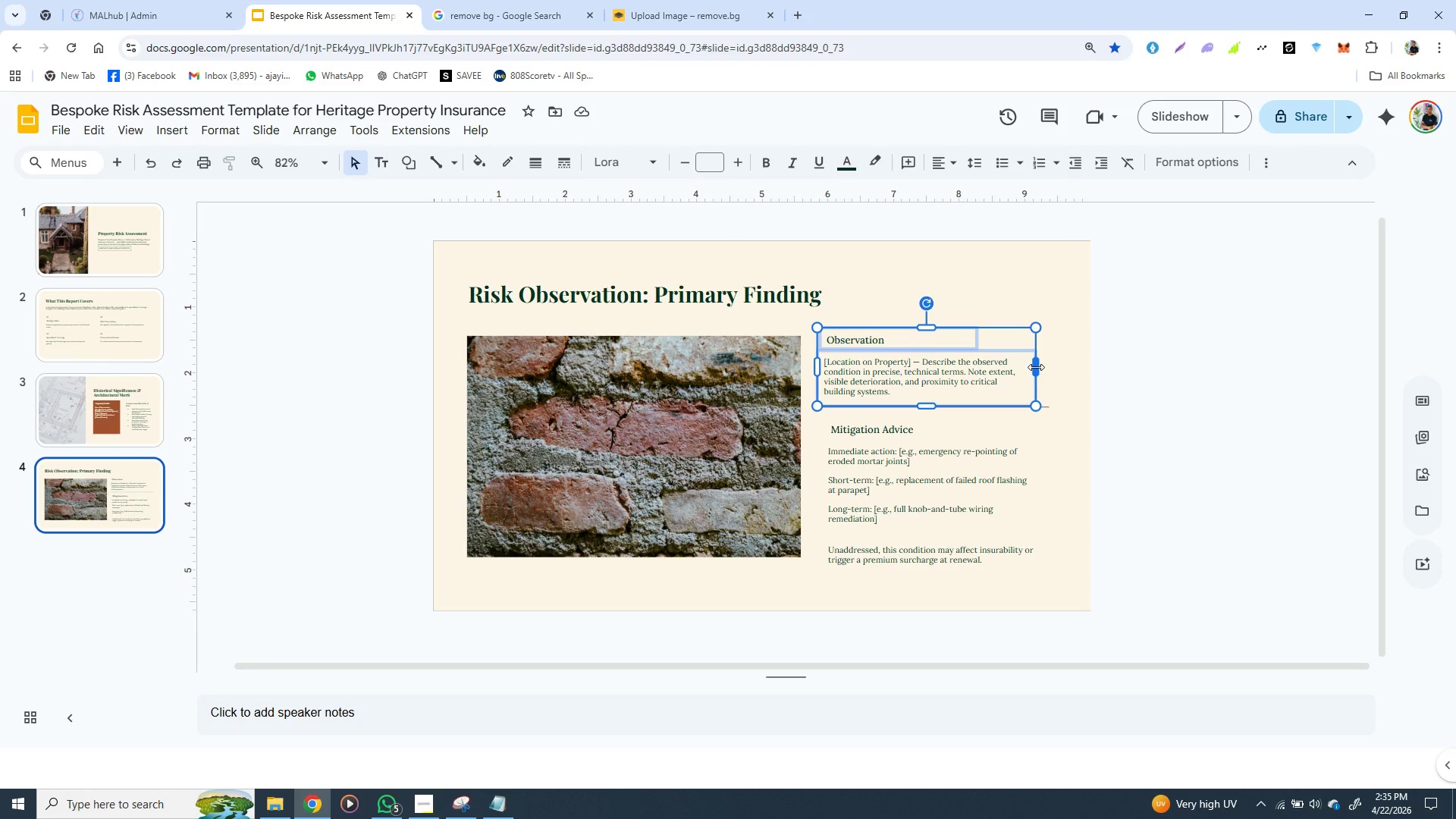 
wait(5.34)
 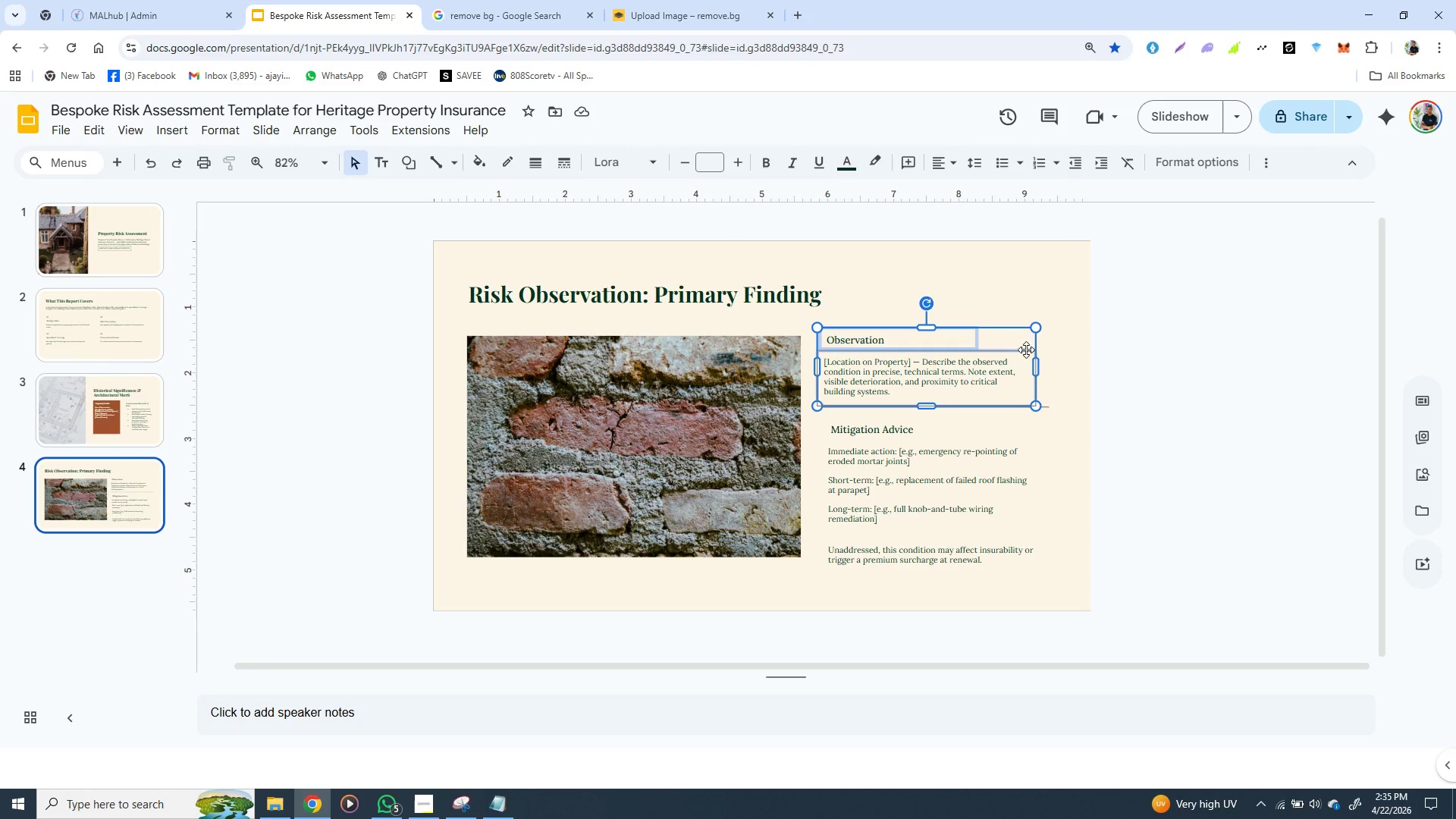 
left_click_drag(start_coordinate=[1036, 367], to_coordinate=[1047, 366])
 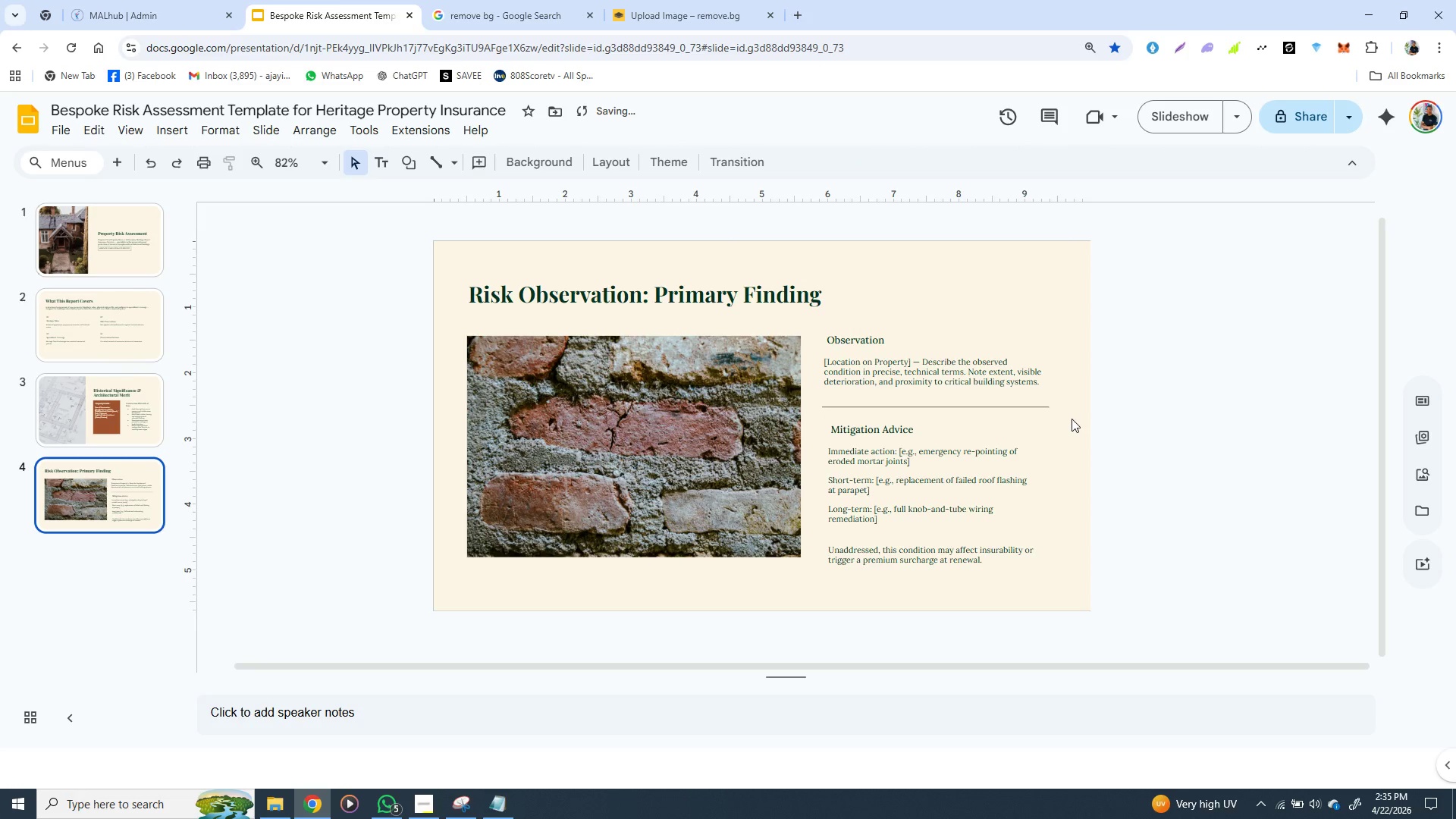 
left_click([1112, 414])
 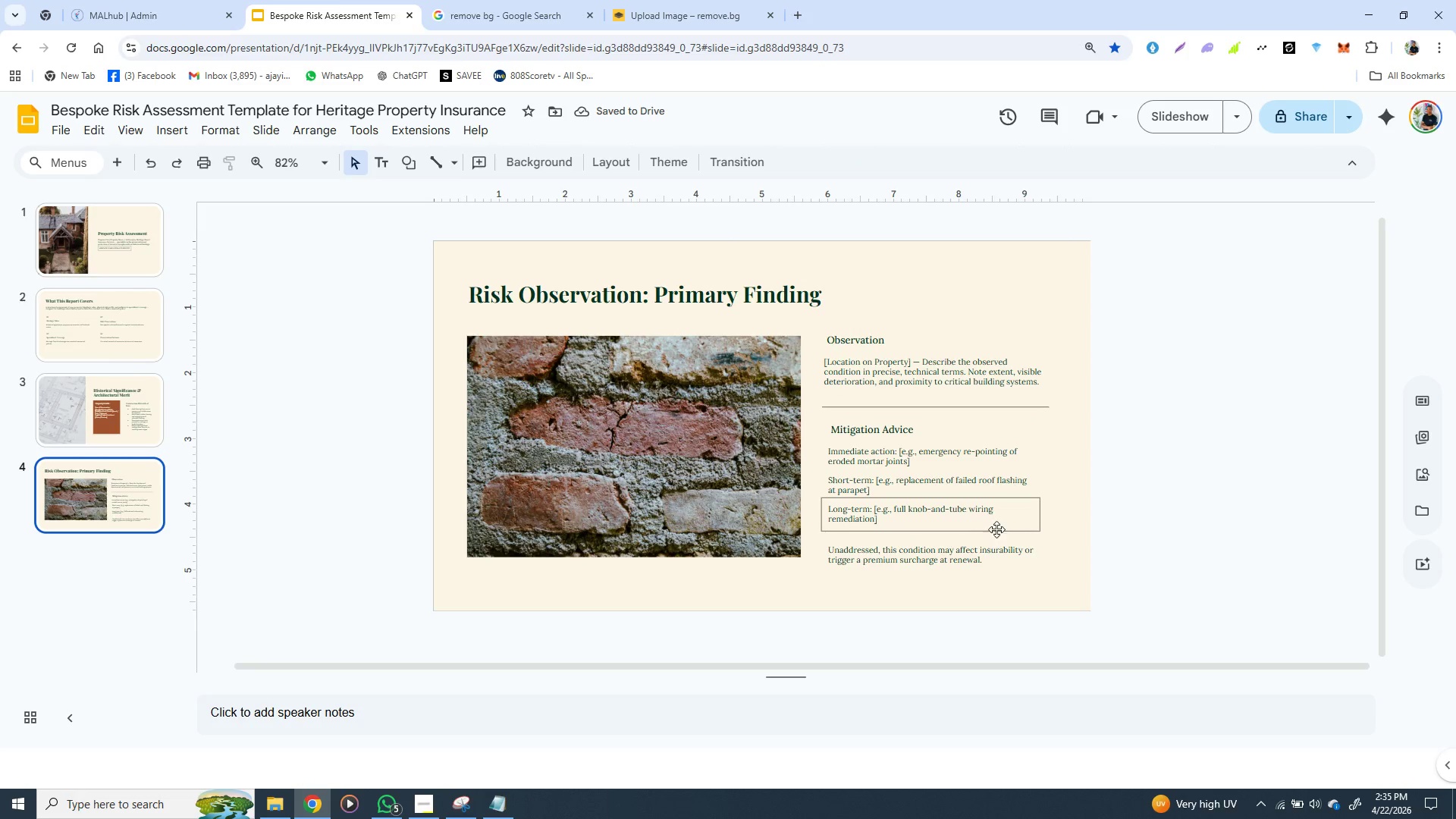 
wait(8.41)
 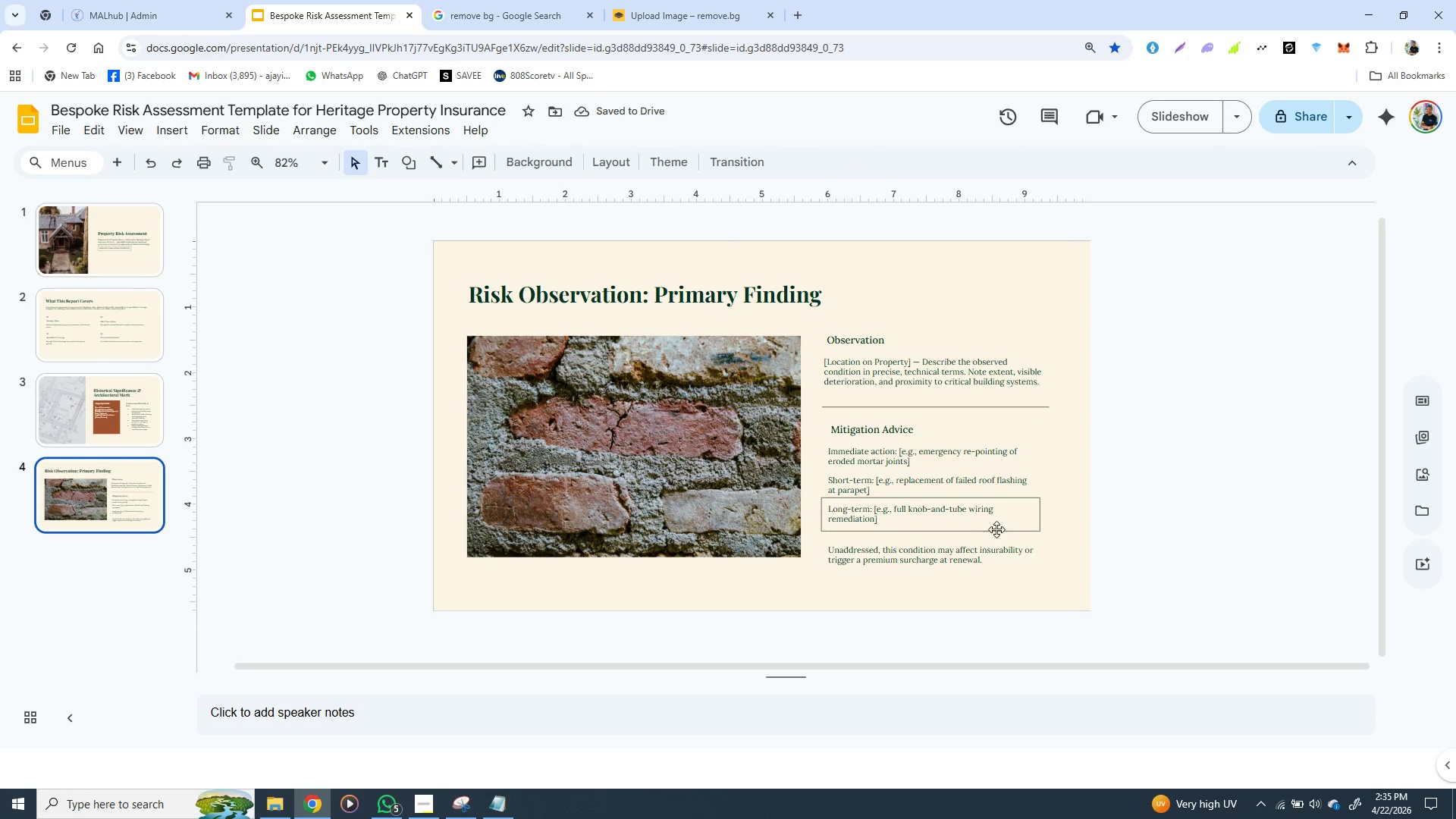 
left_click([405, 162])
 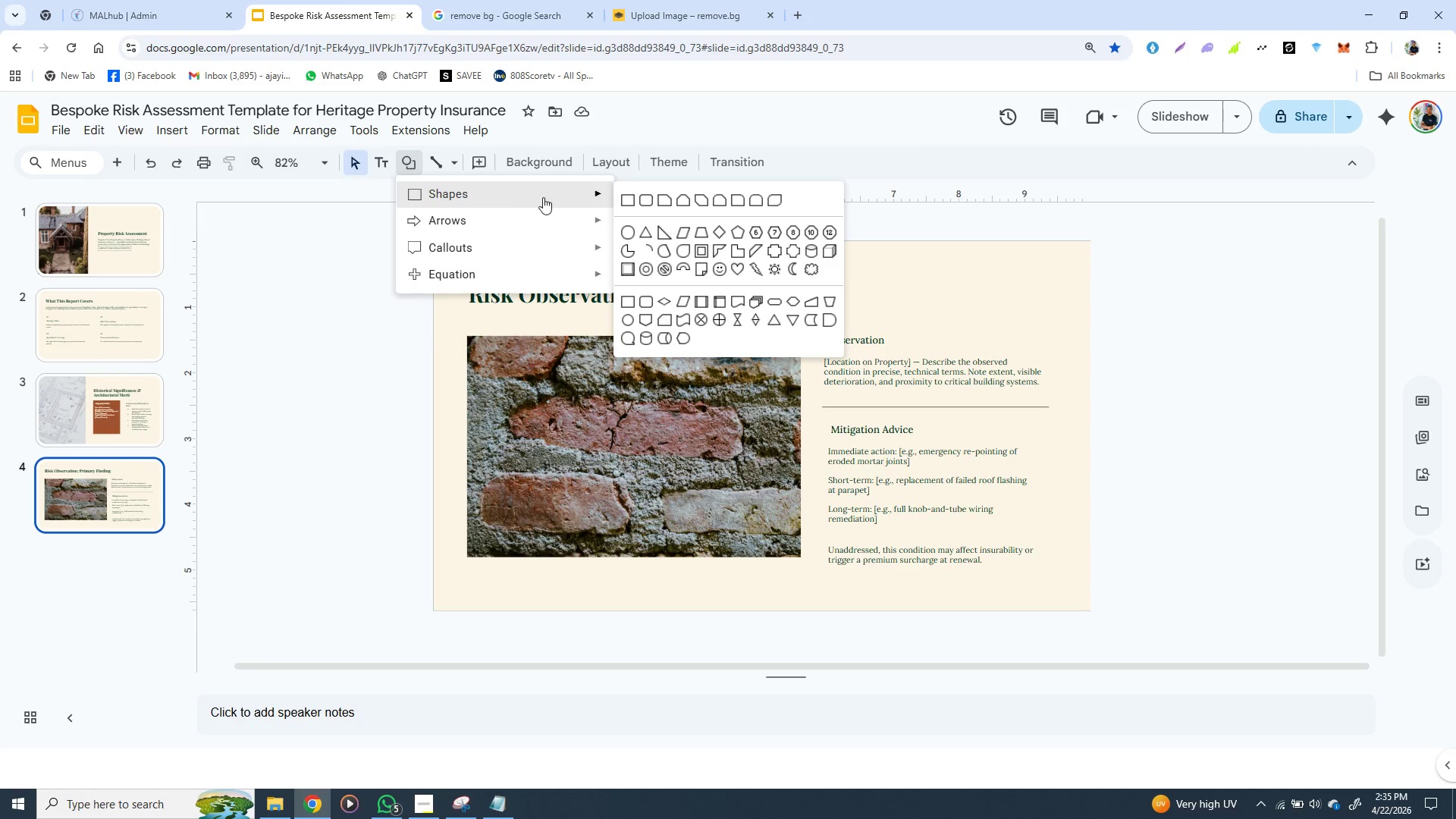 
left_click([446, 196])
 